 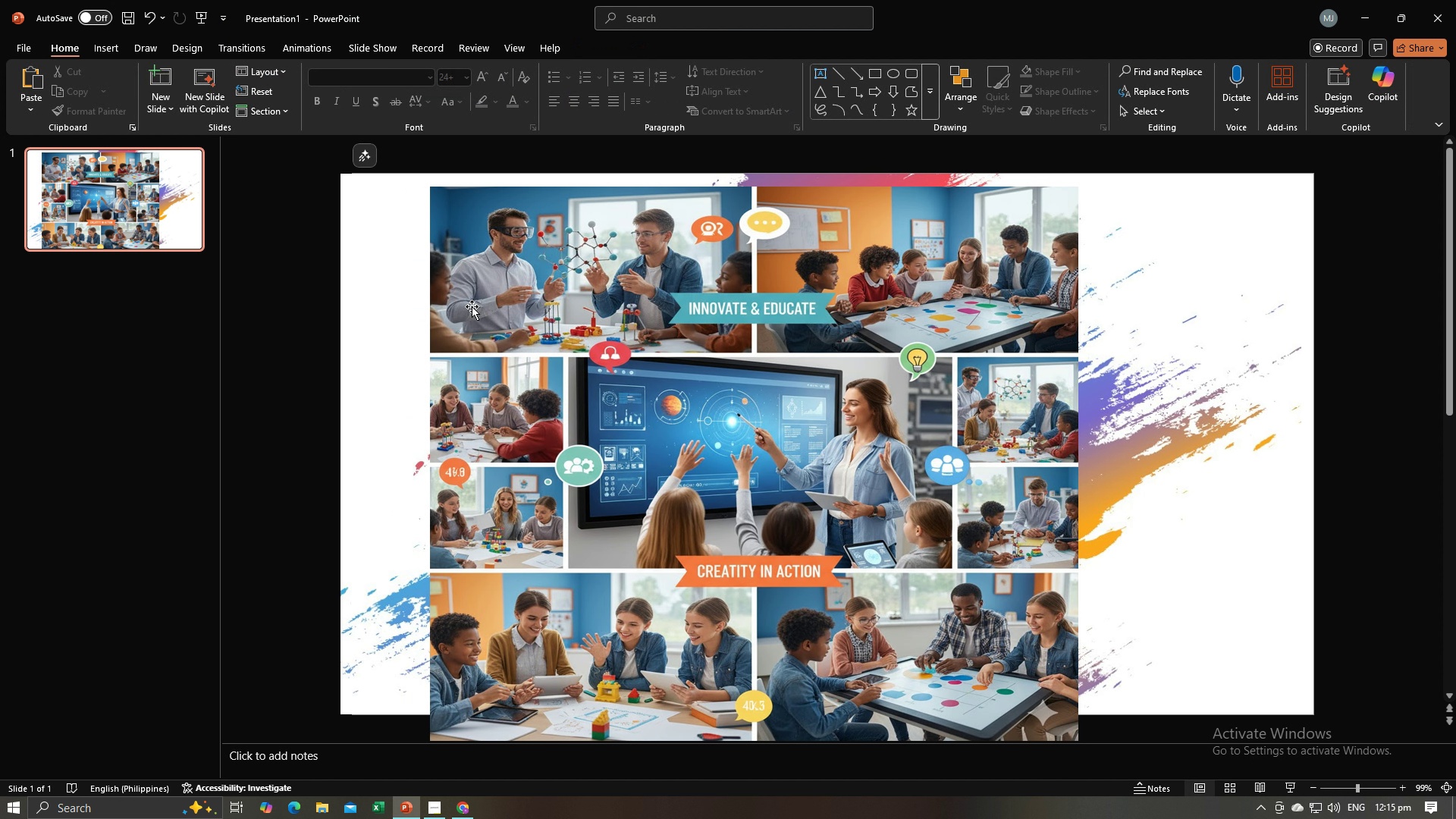 
left_click([1101, 368])
 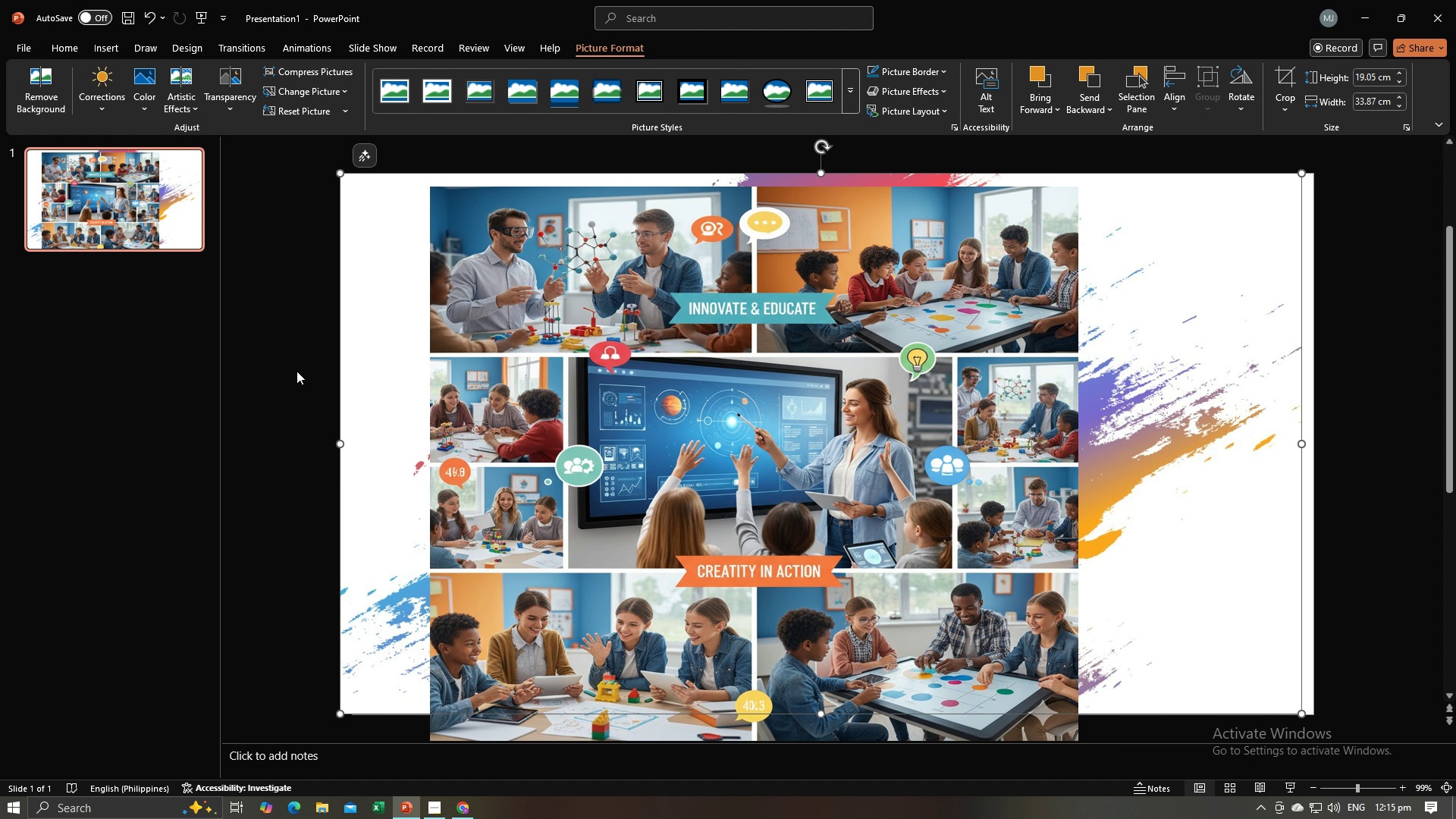 
hold_key(key=ControlLeft, duration=1.28)
left_click([435, 362])
 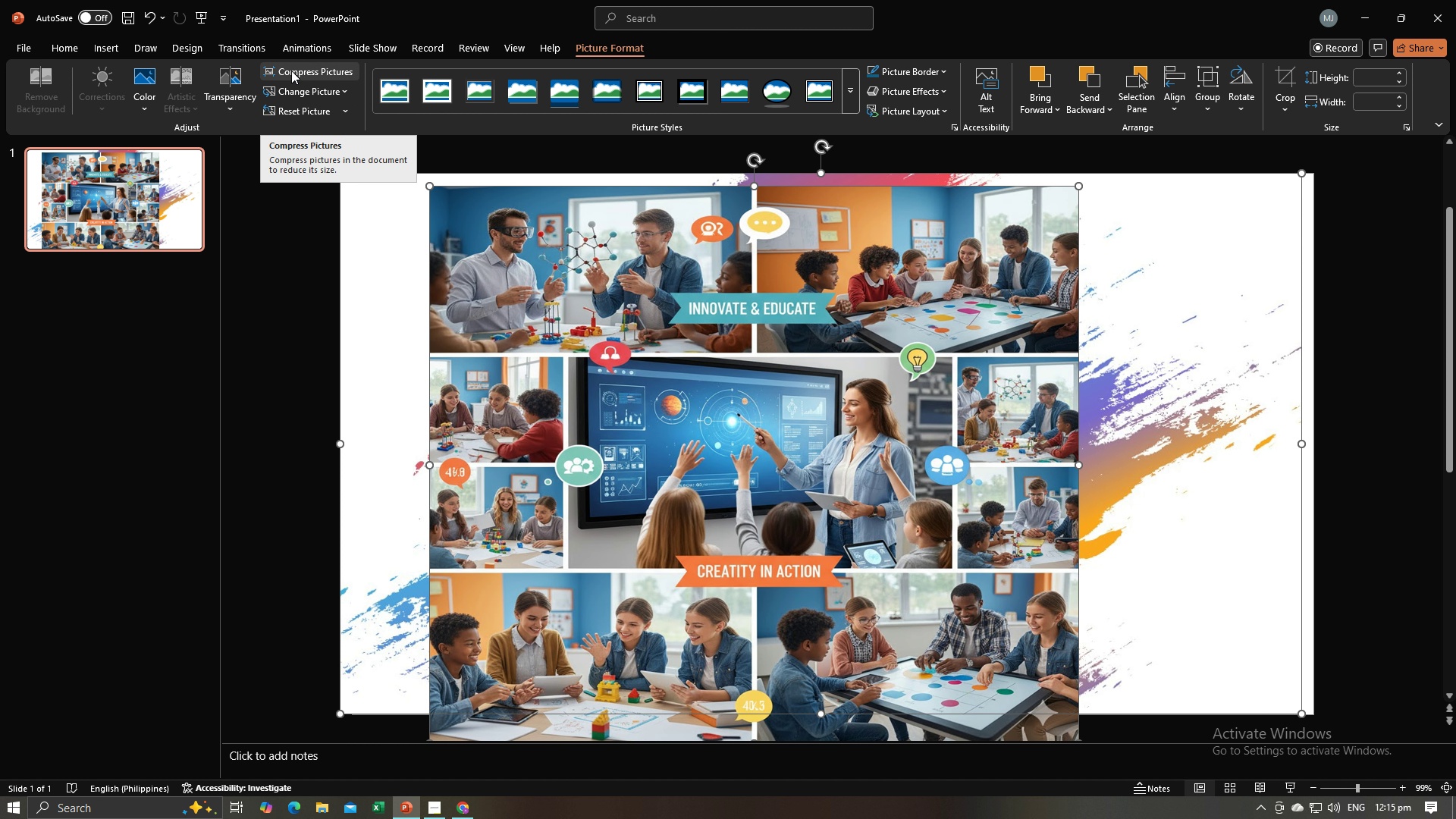 
left_click([183, 44])
 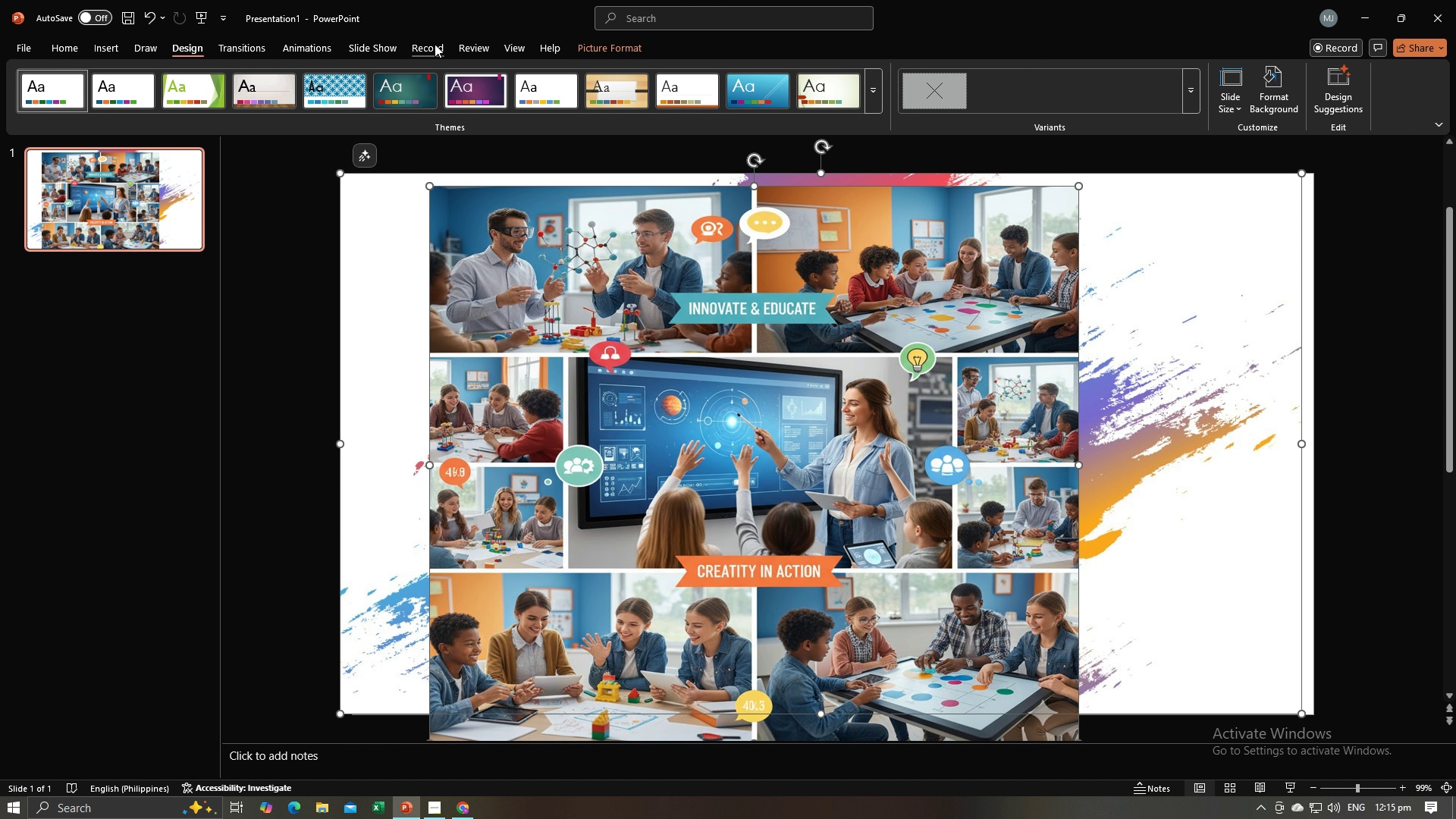 
left_click([431, 45])
 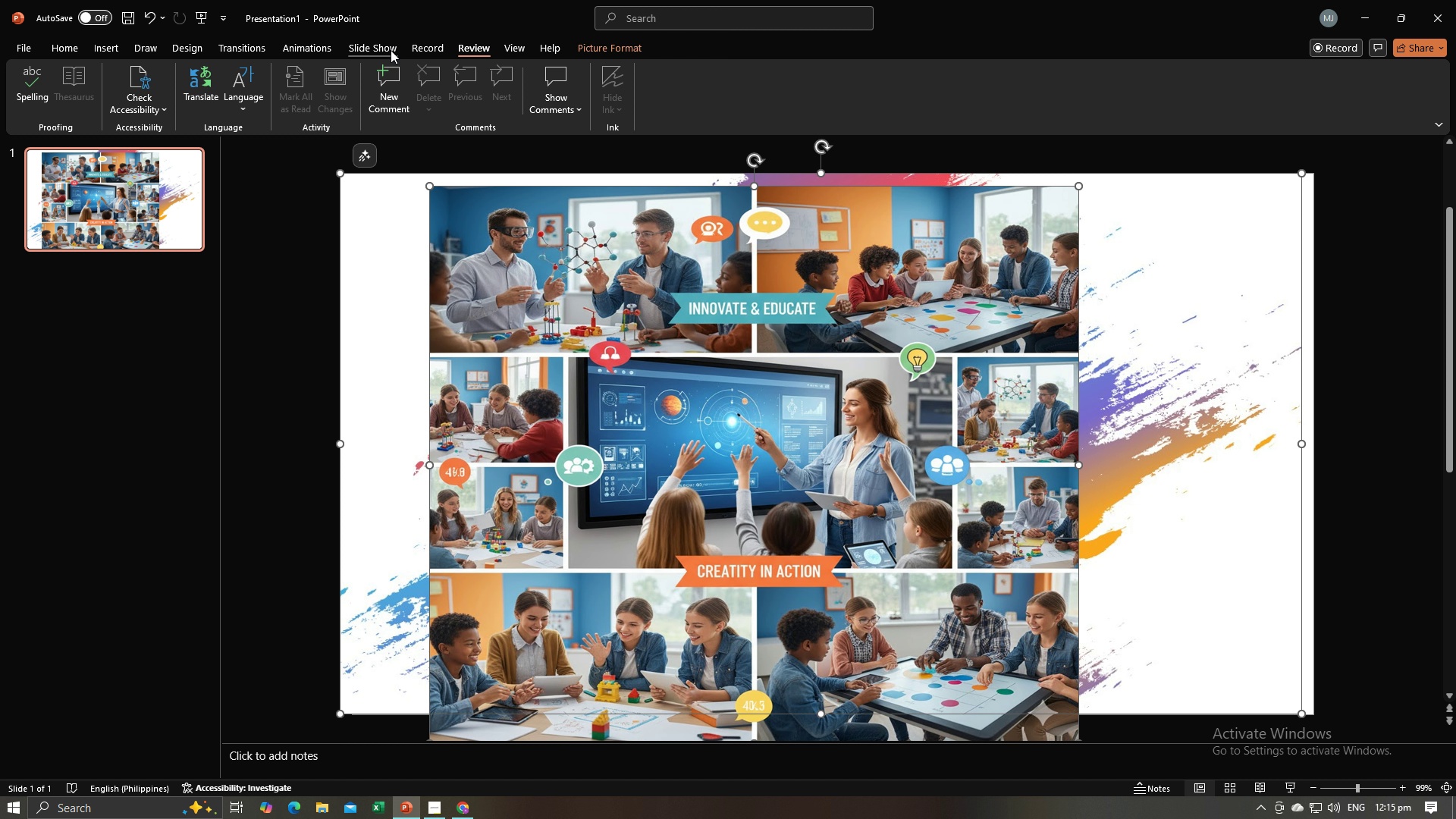 
left_click([391, 50])
 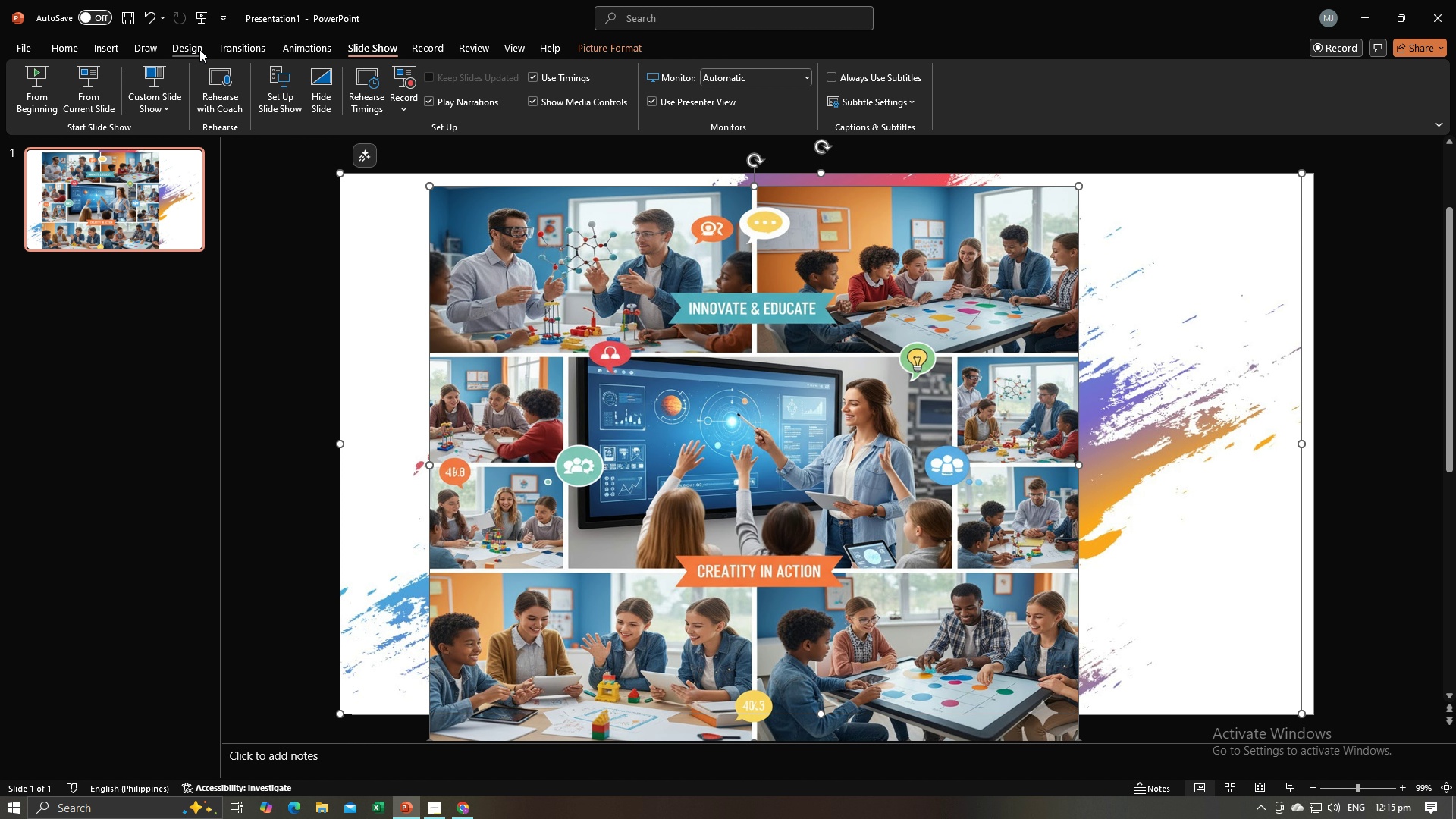 
left_click([199, 49])
 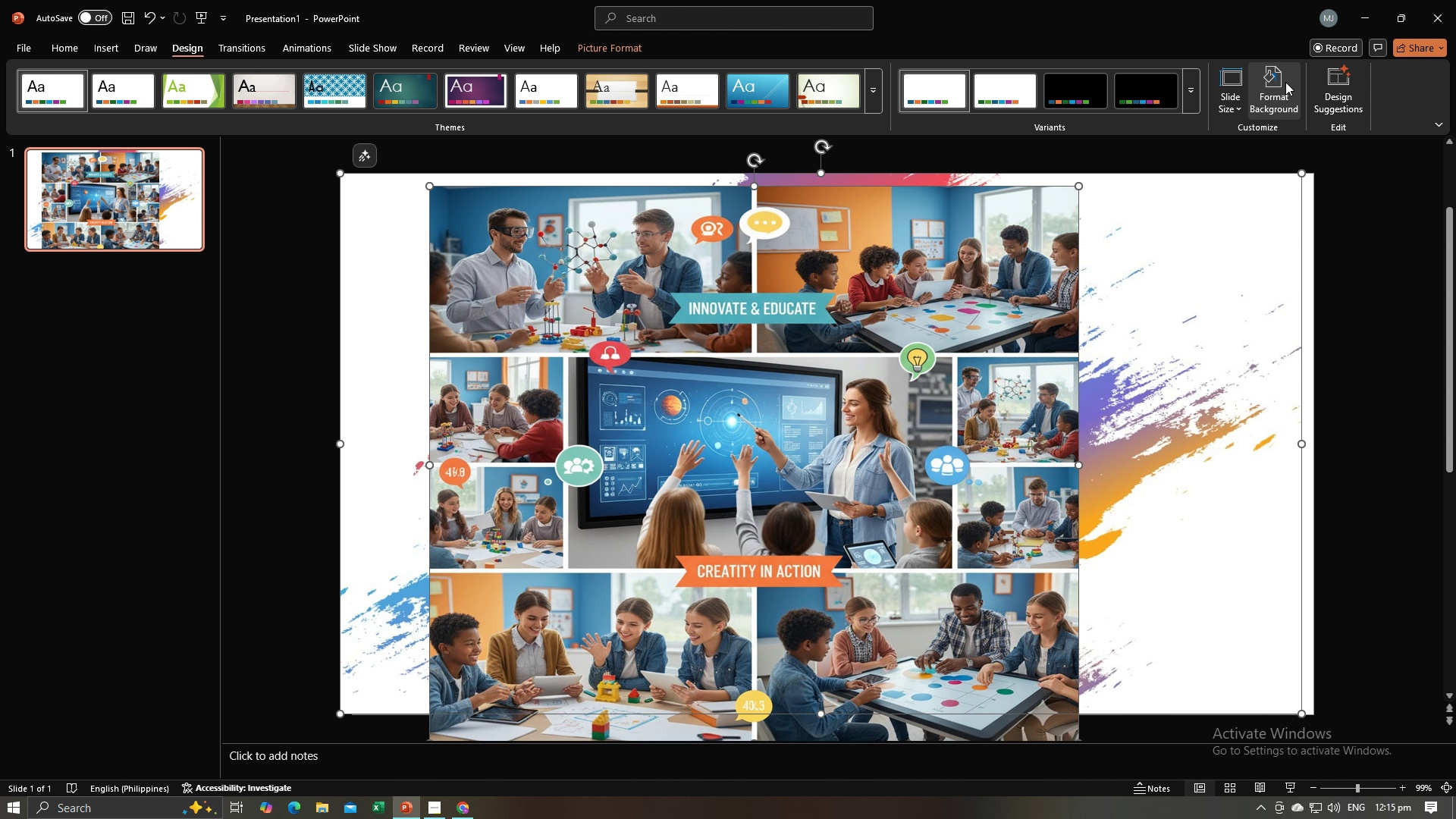 
left_click([1279, 96])
 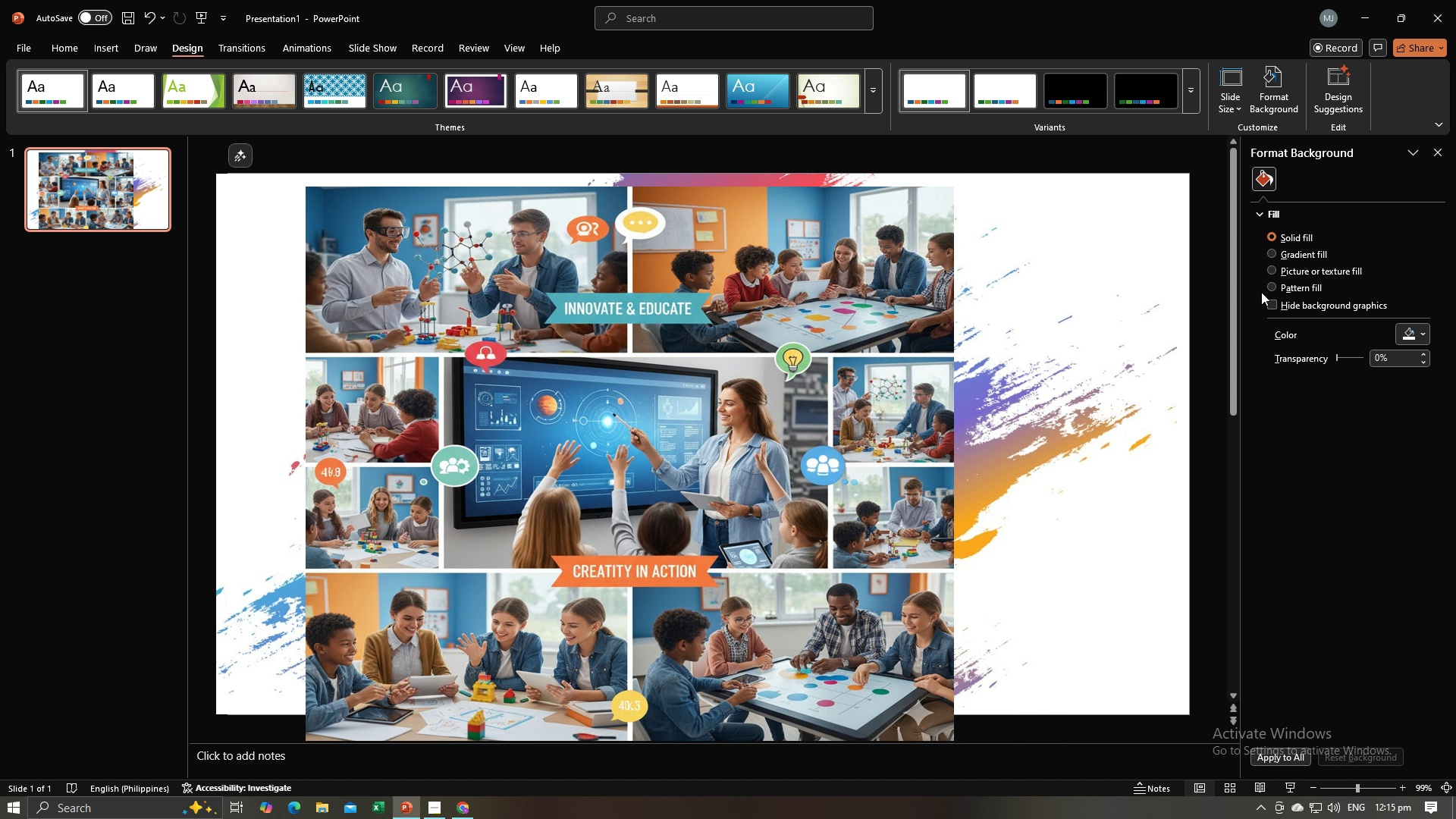 
left_click([1123, 355])
 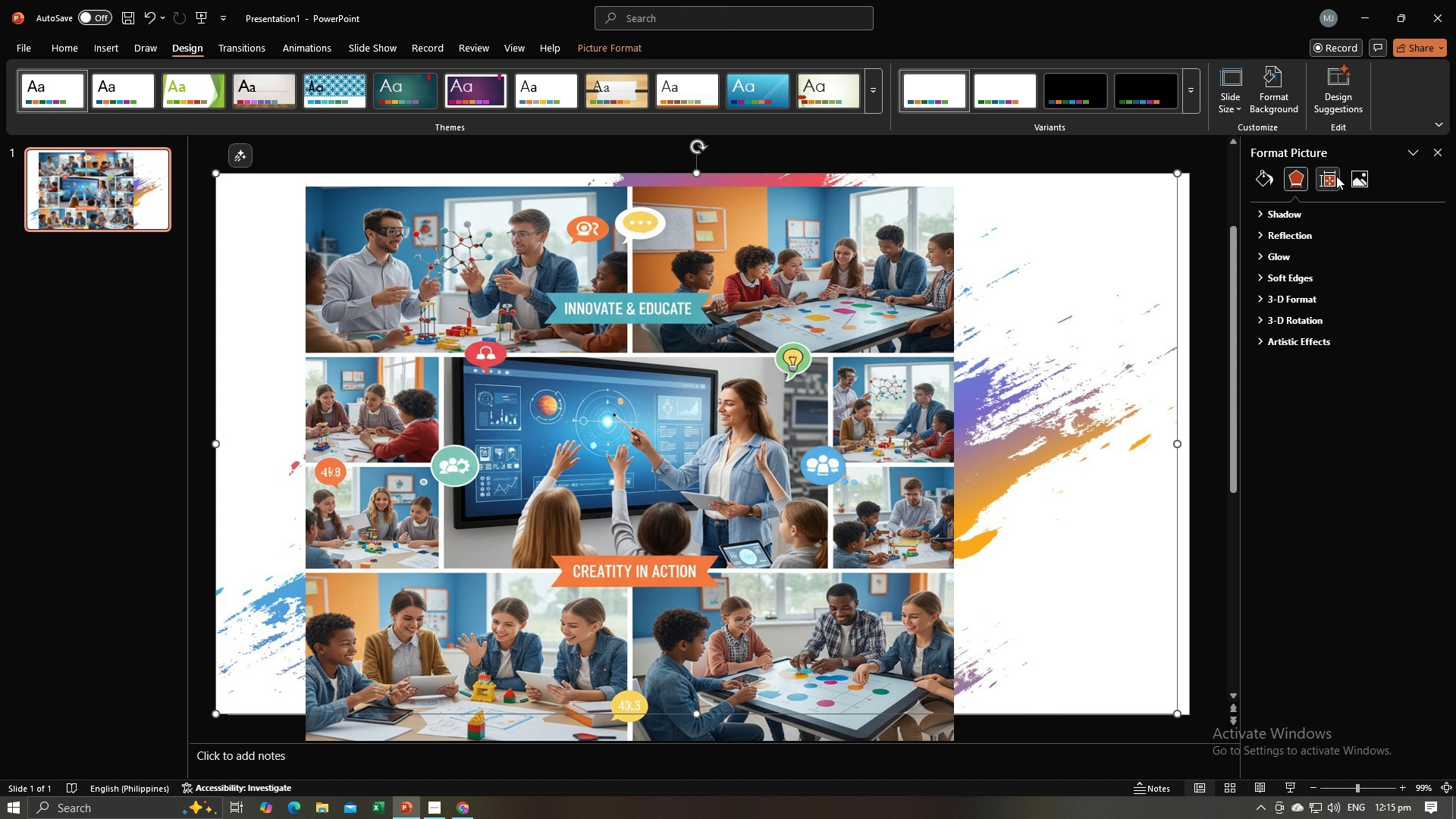 
left_click([1351, 171])
 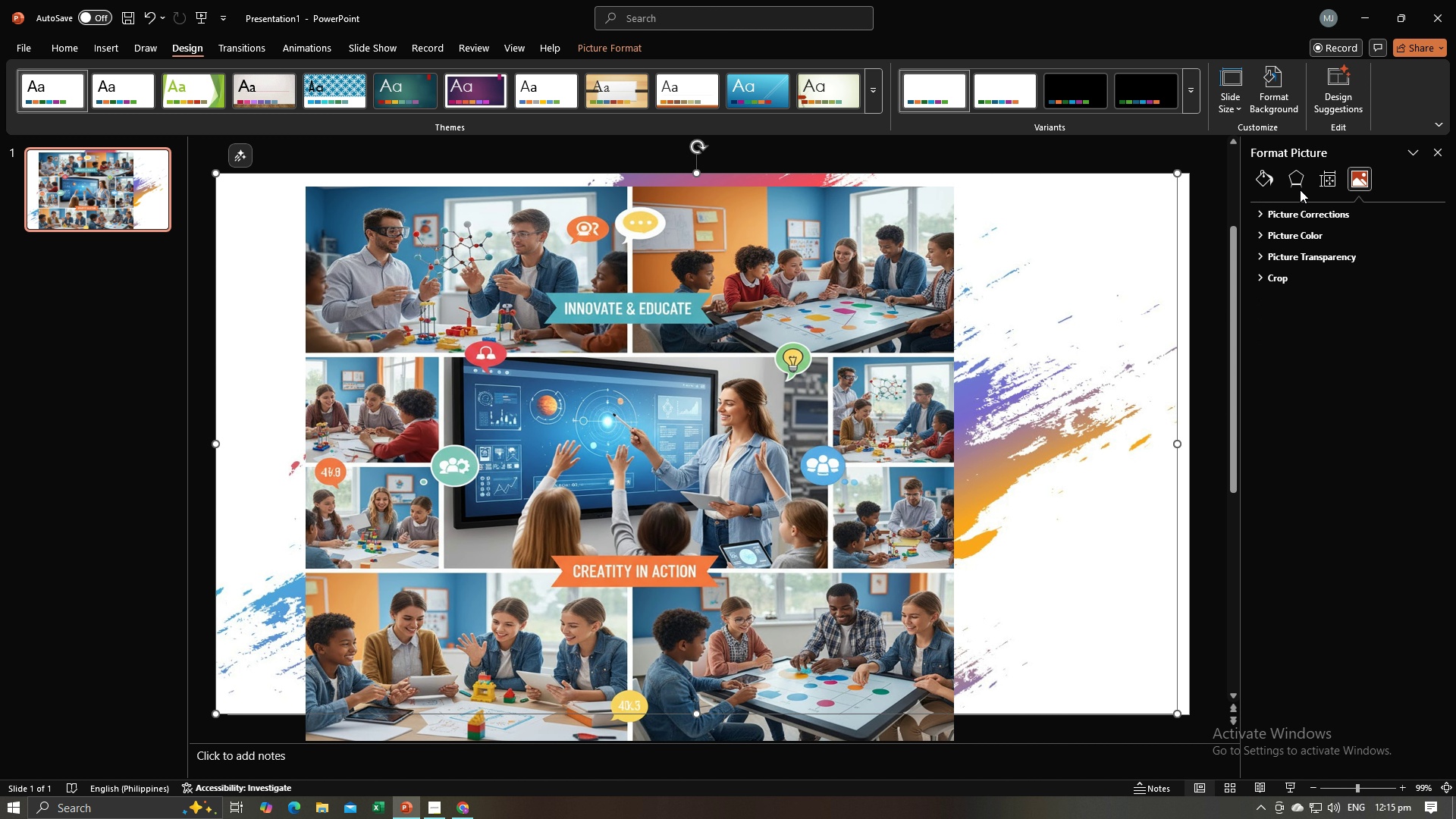 
left_click([1300, 186])
 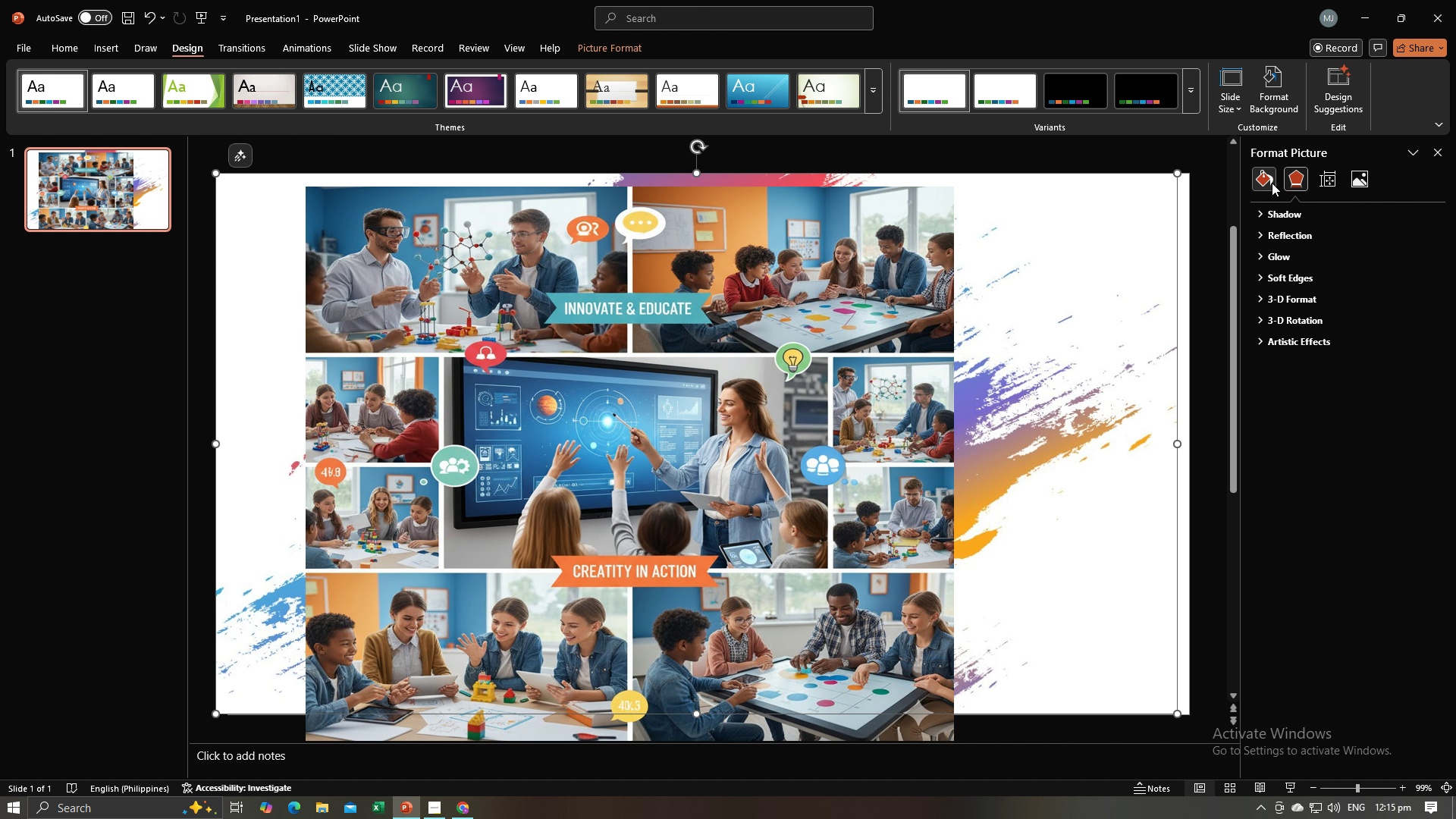 
left_click([1269, 182])
 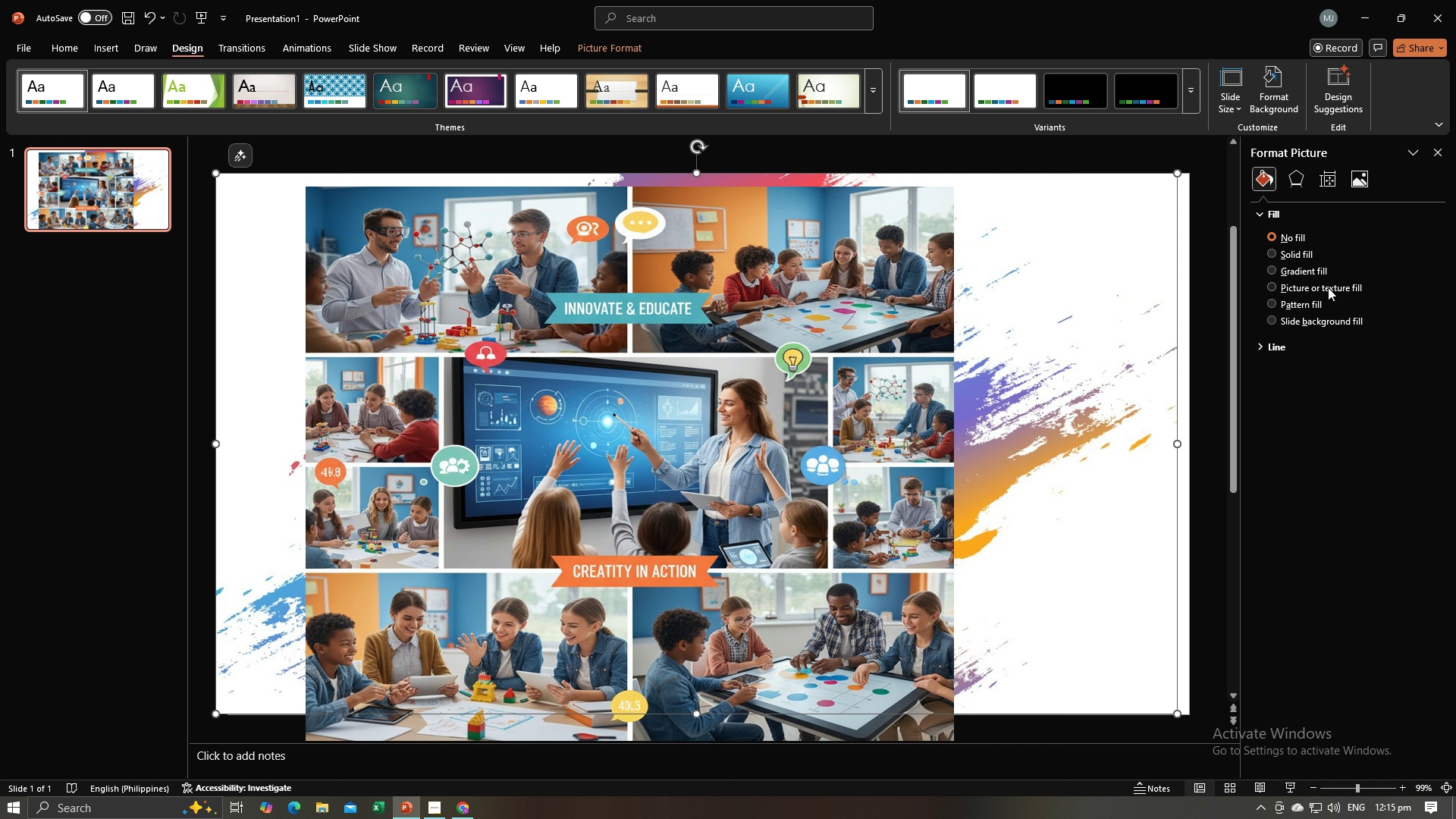 
left_click([1328, 287])
 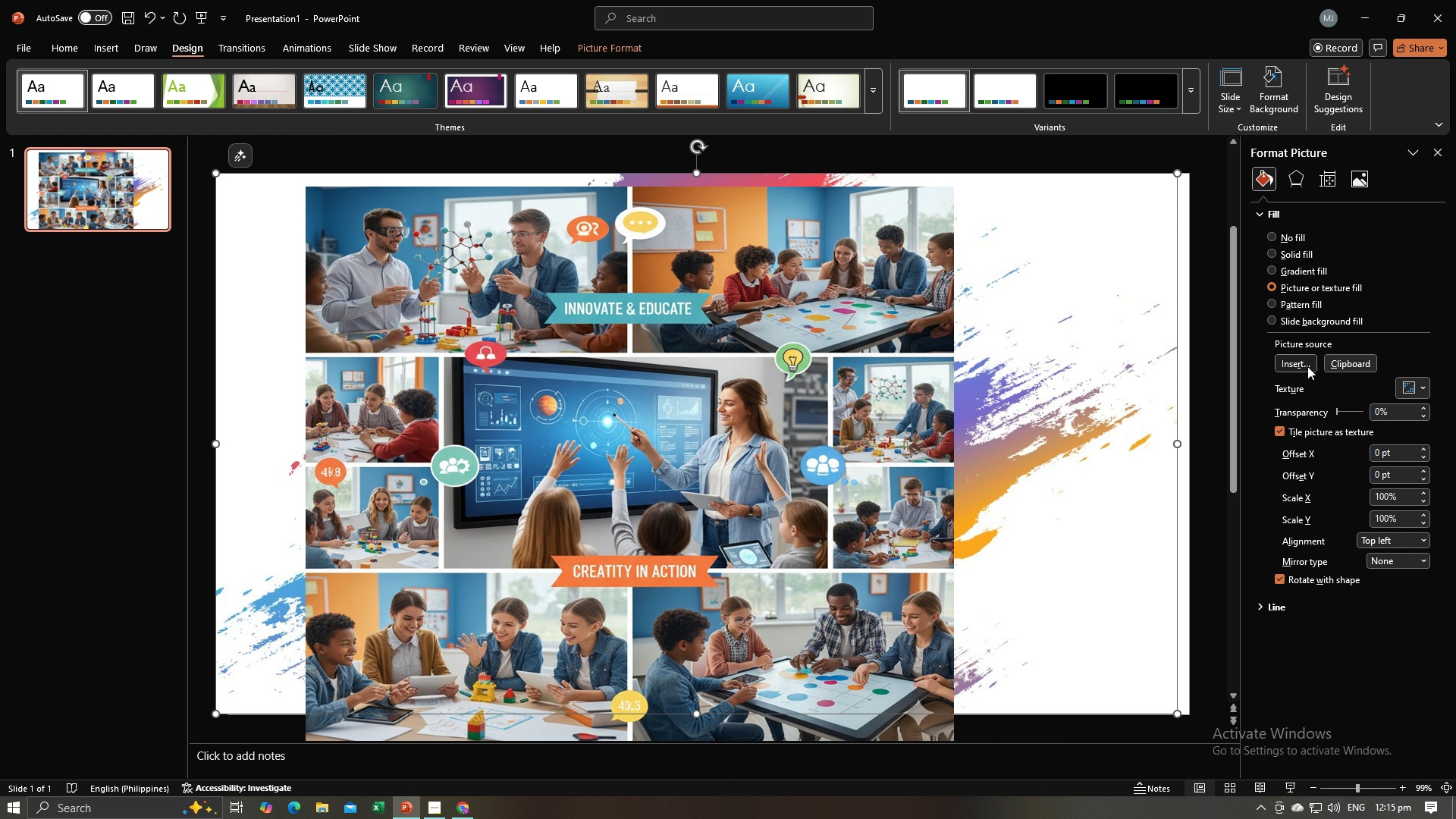 
left_click([1307, 366])
 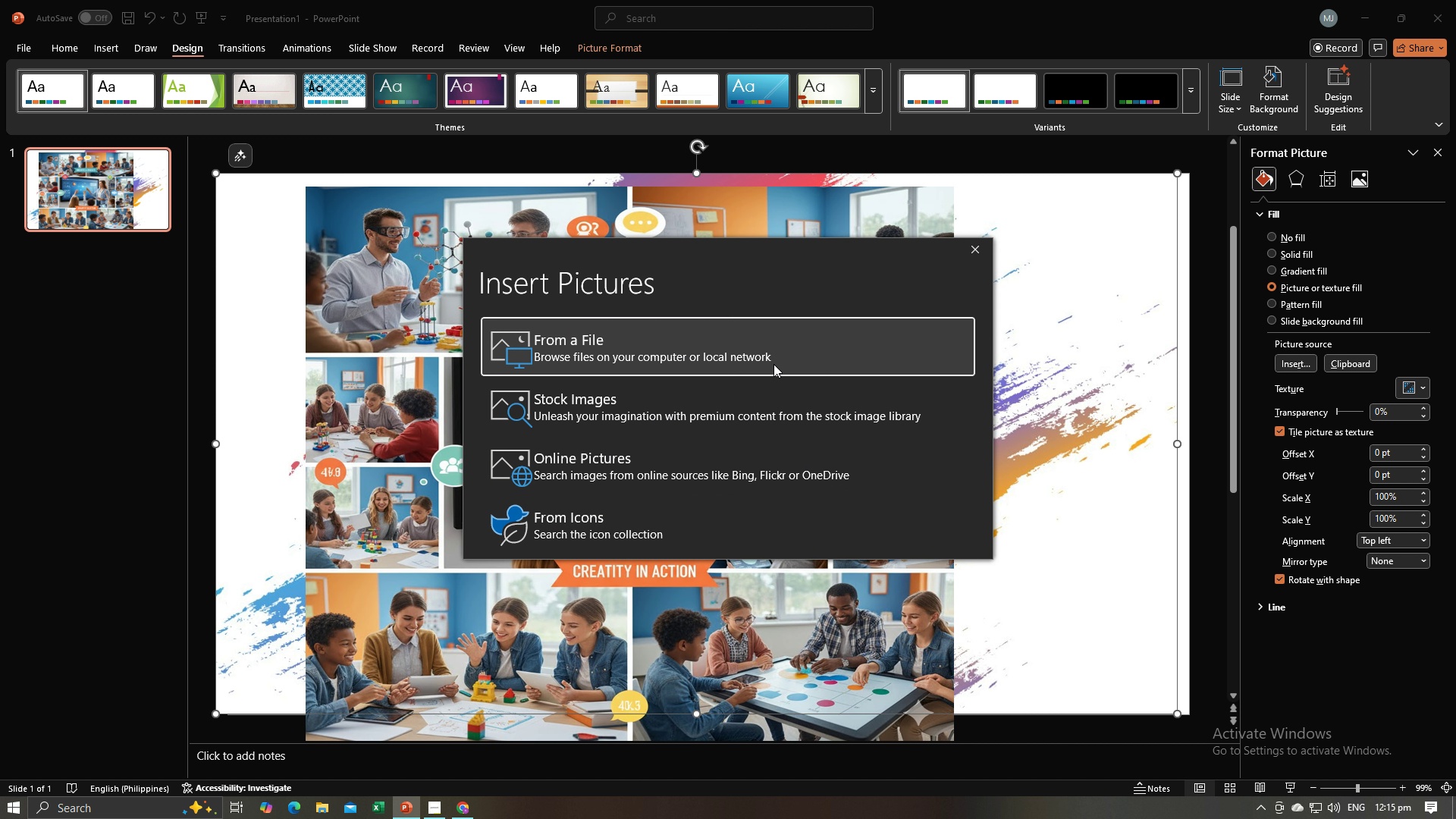 
left_click([774, 364])
 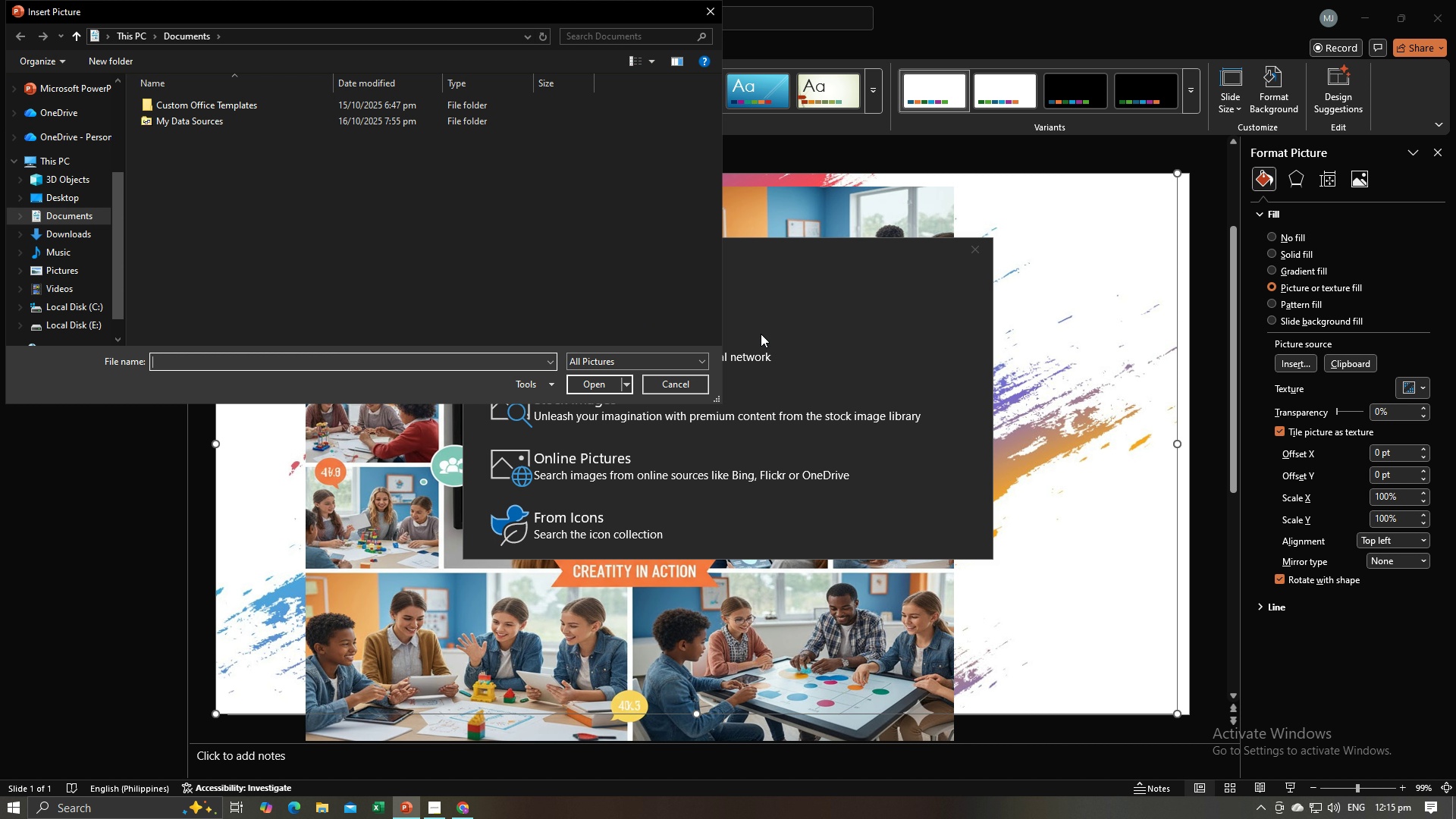 
wait(5.17)
 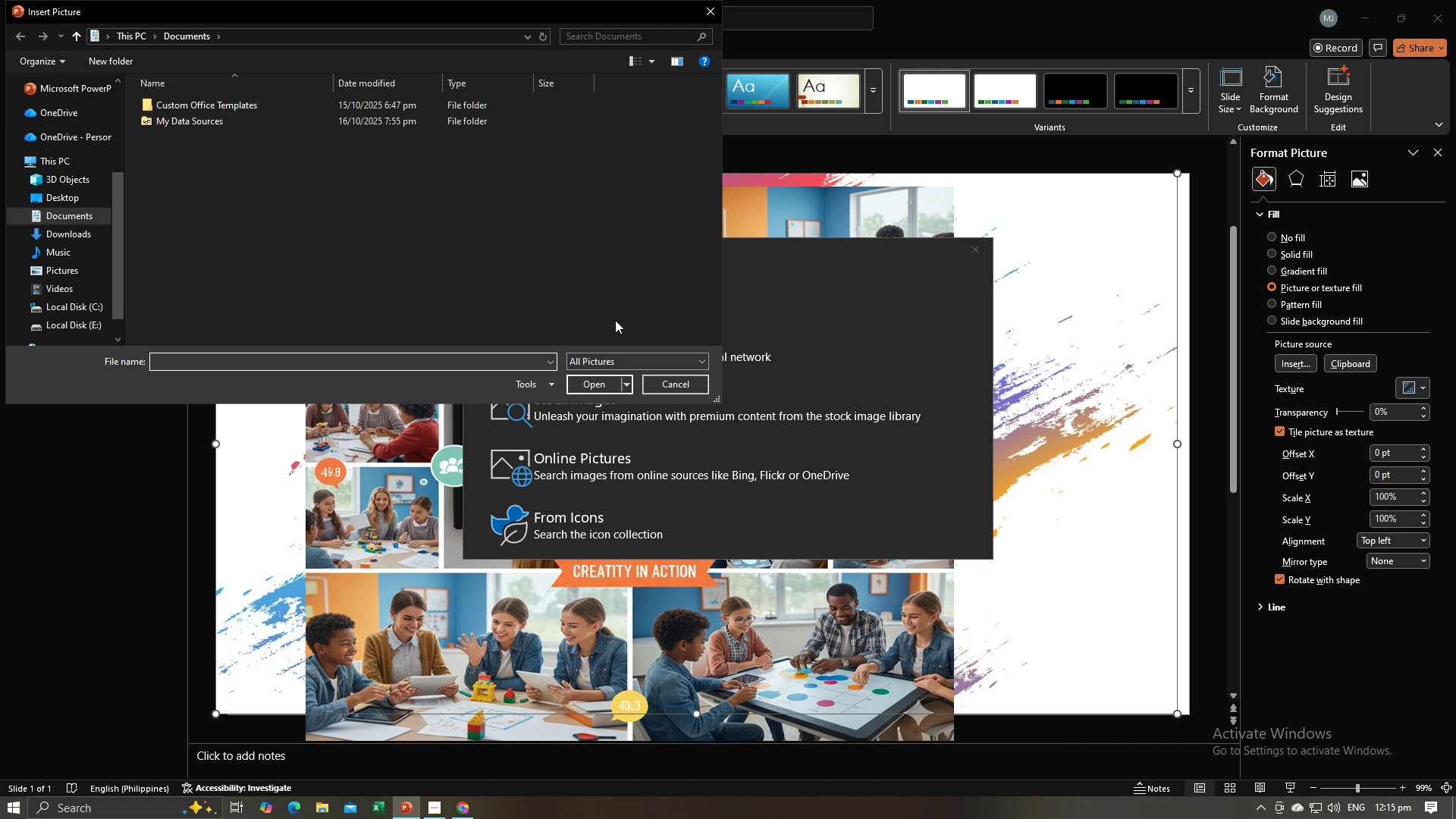 
left_click([680, 384])
 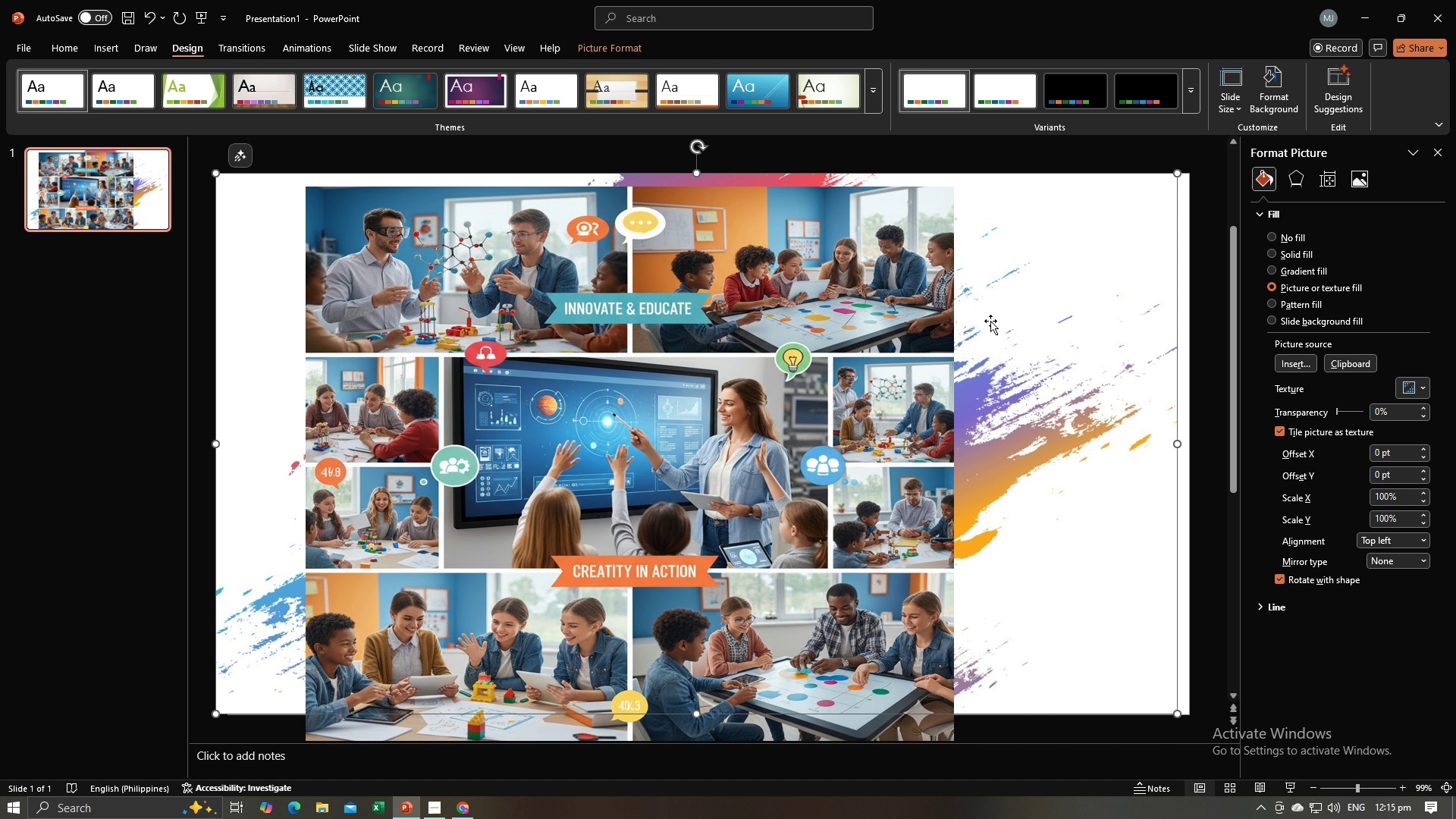 
double_click([1065, 389])
 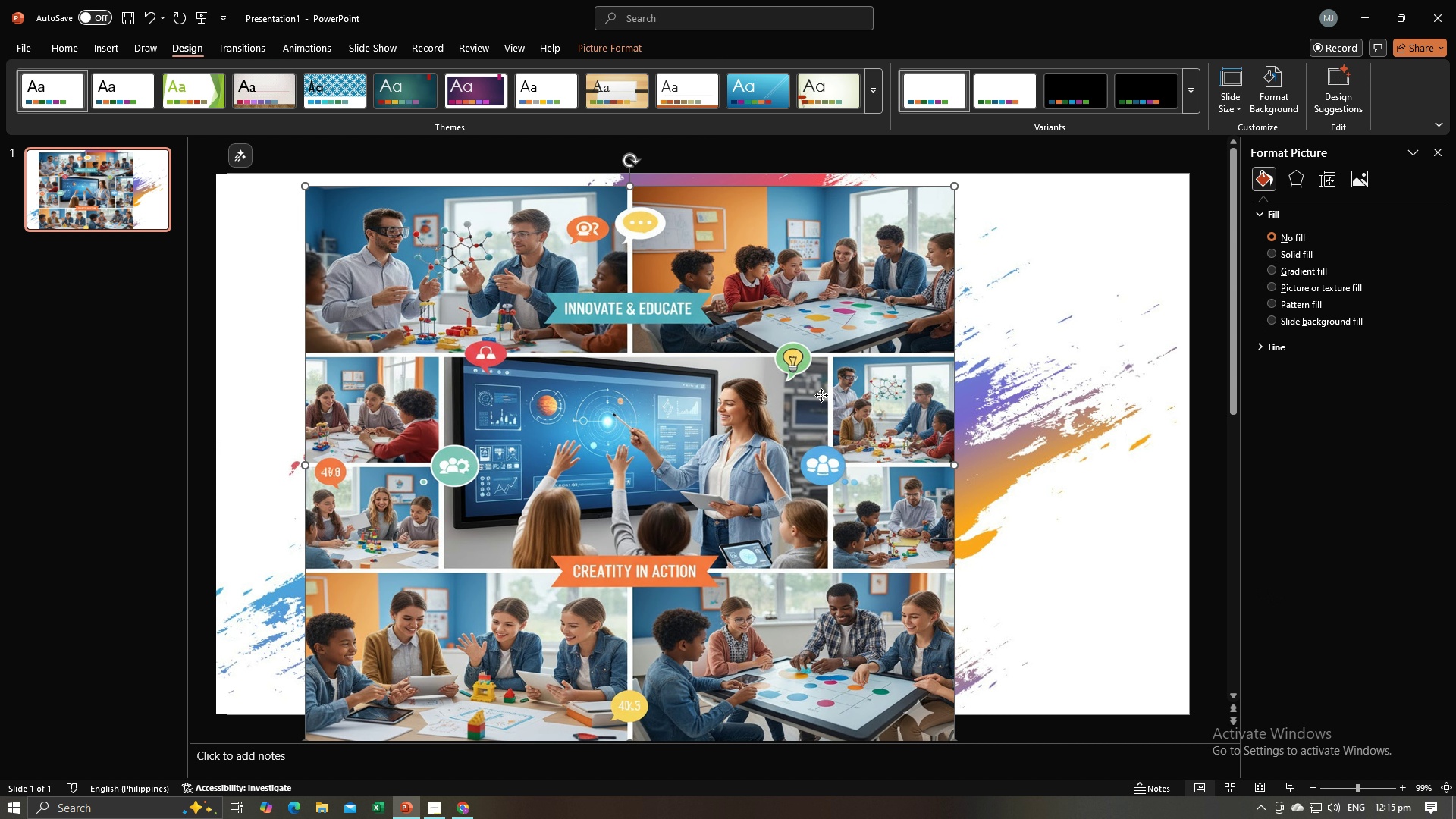 
triple_click([821, 395])
 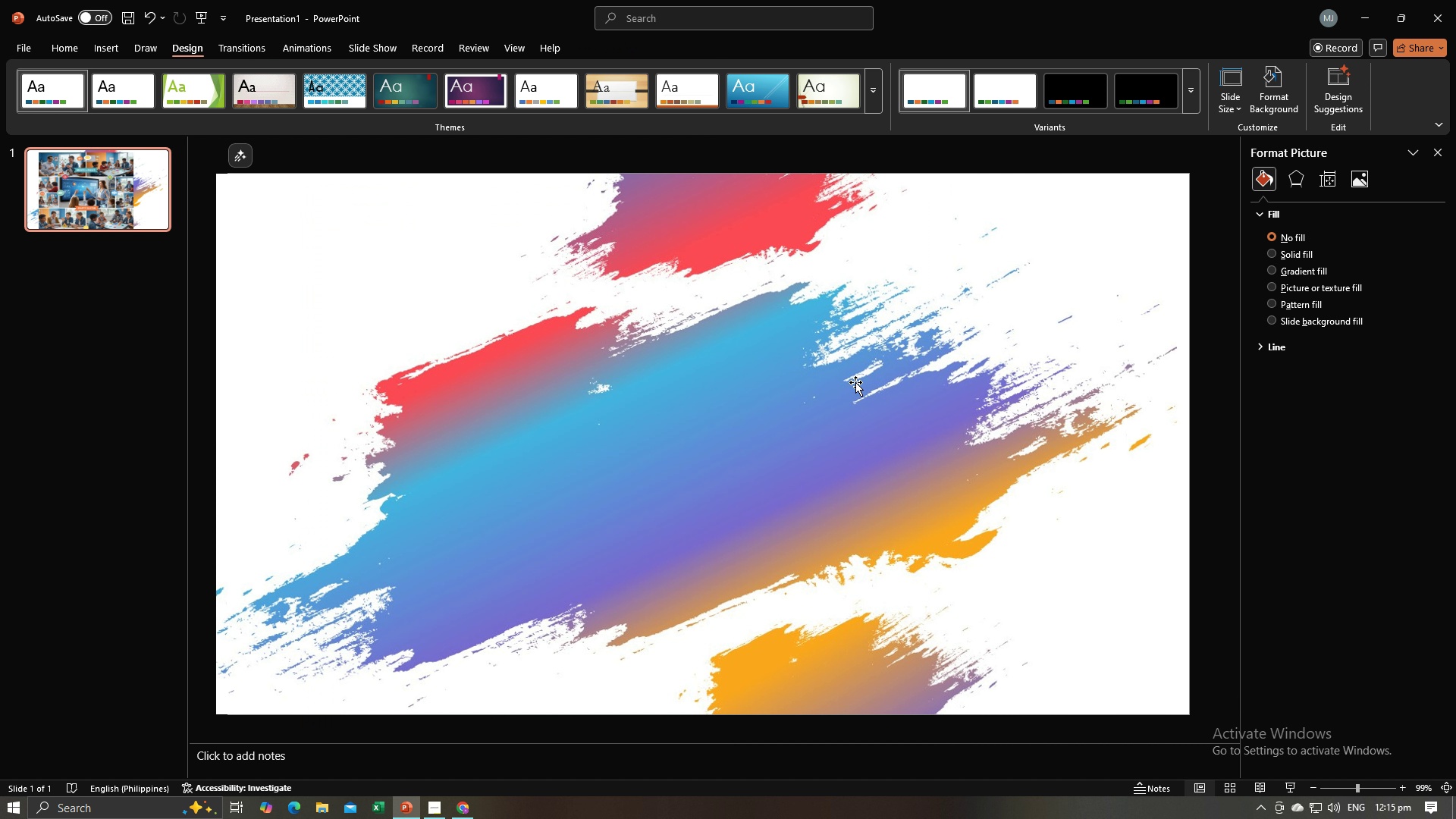 
key(Backspace)
 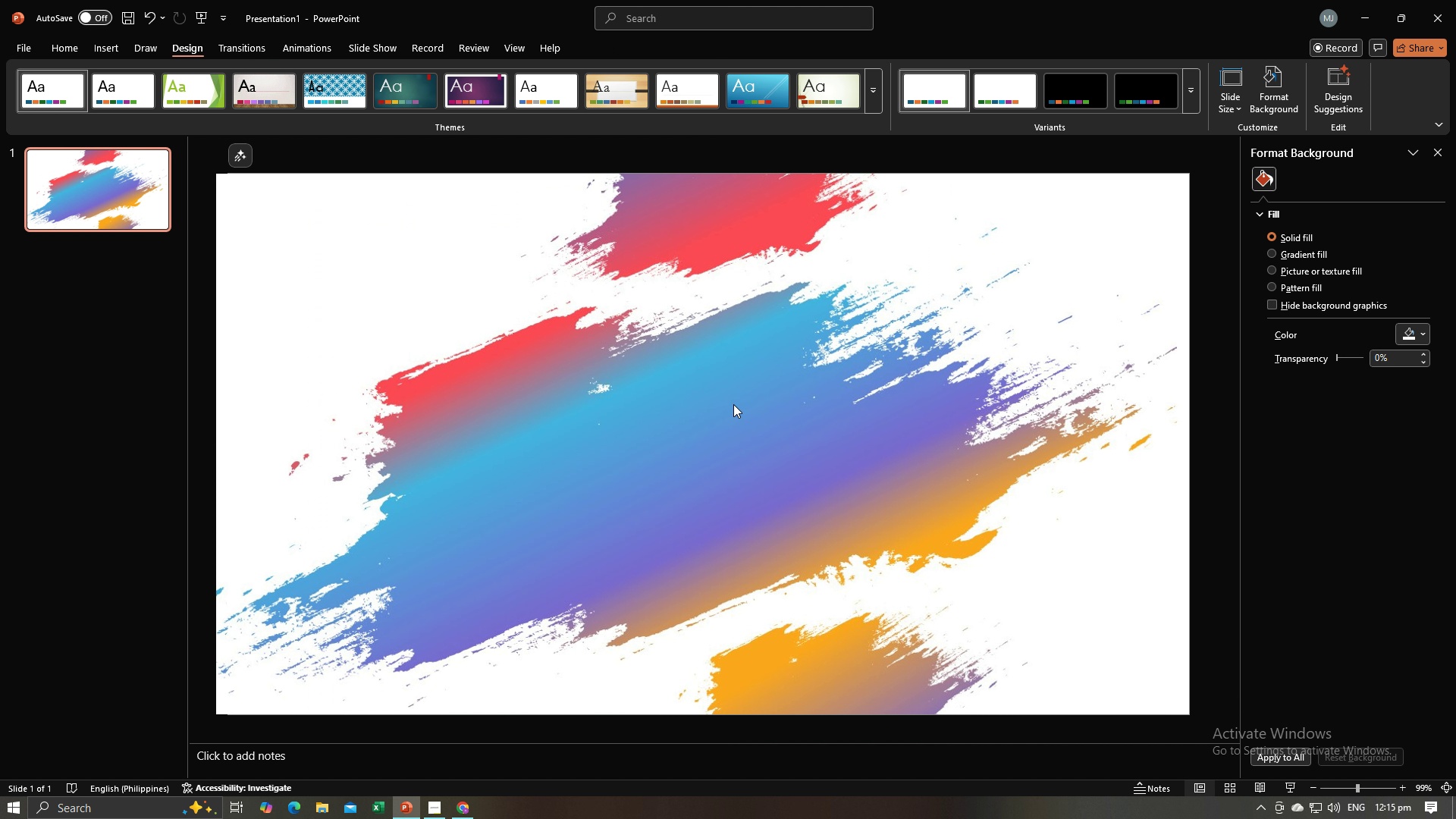 
key(Alt+Tab)
 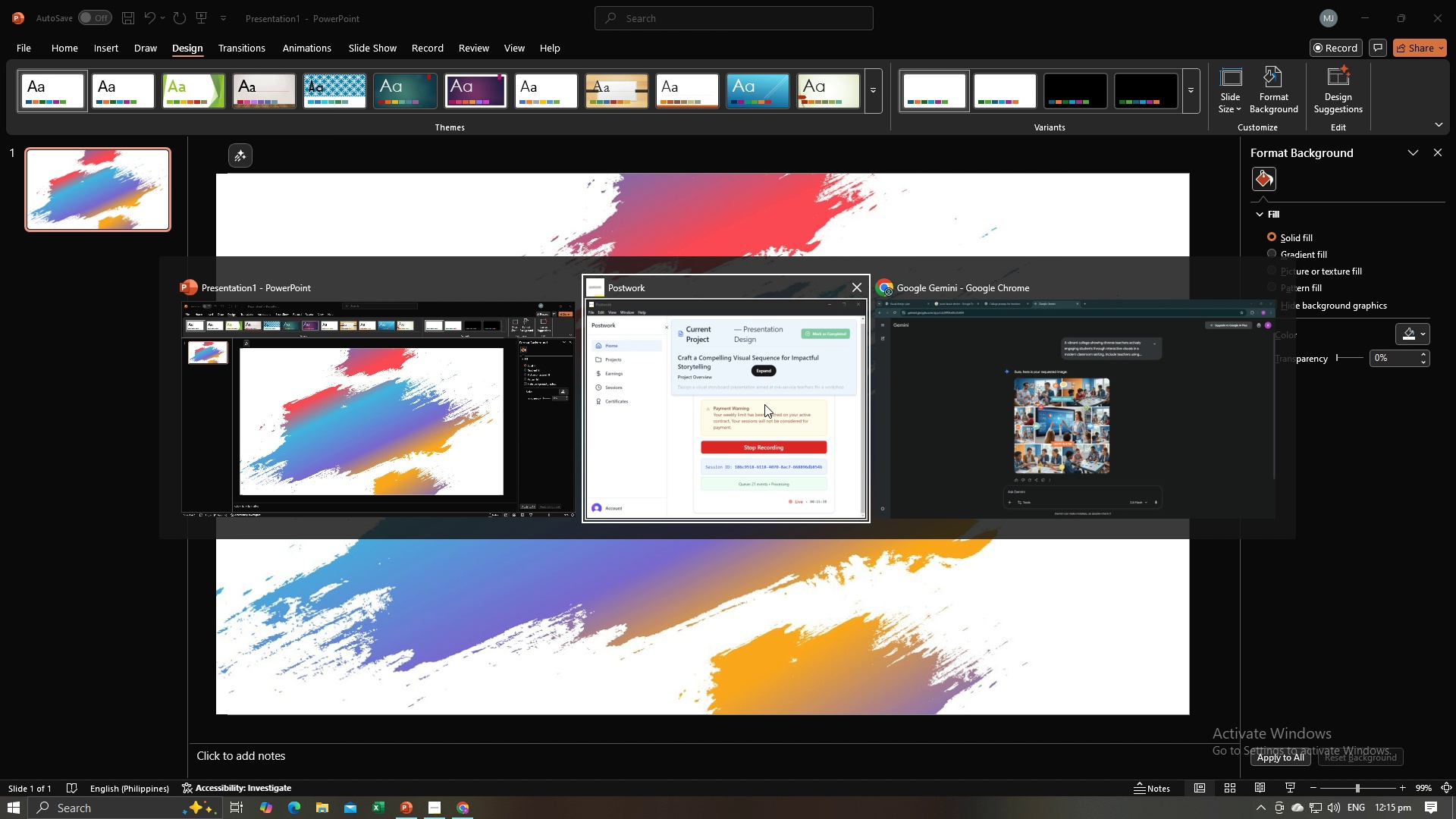 
key(Alt+Tab)
 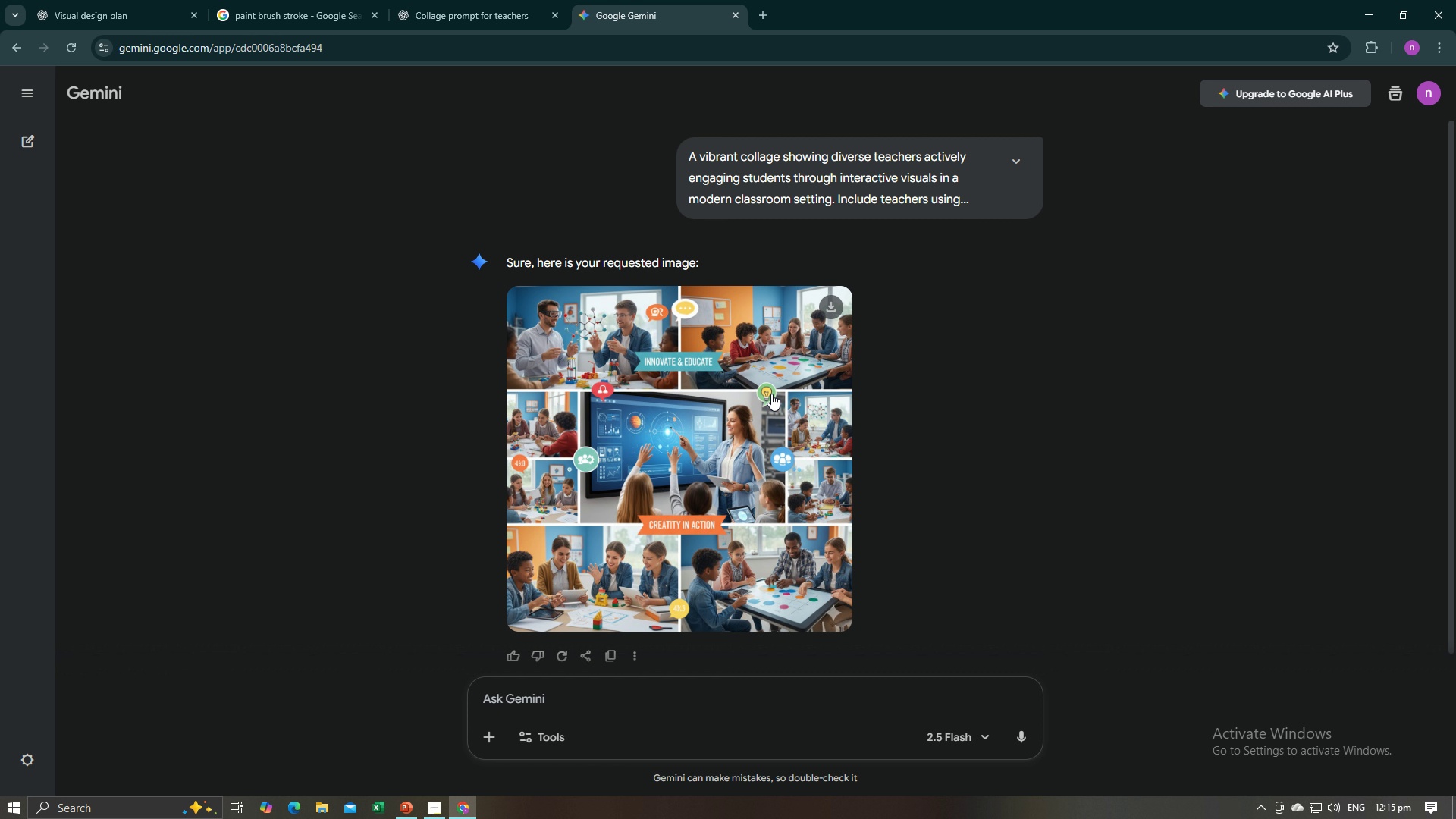 
left_click([771, 394])
 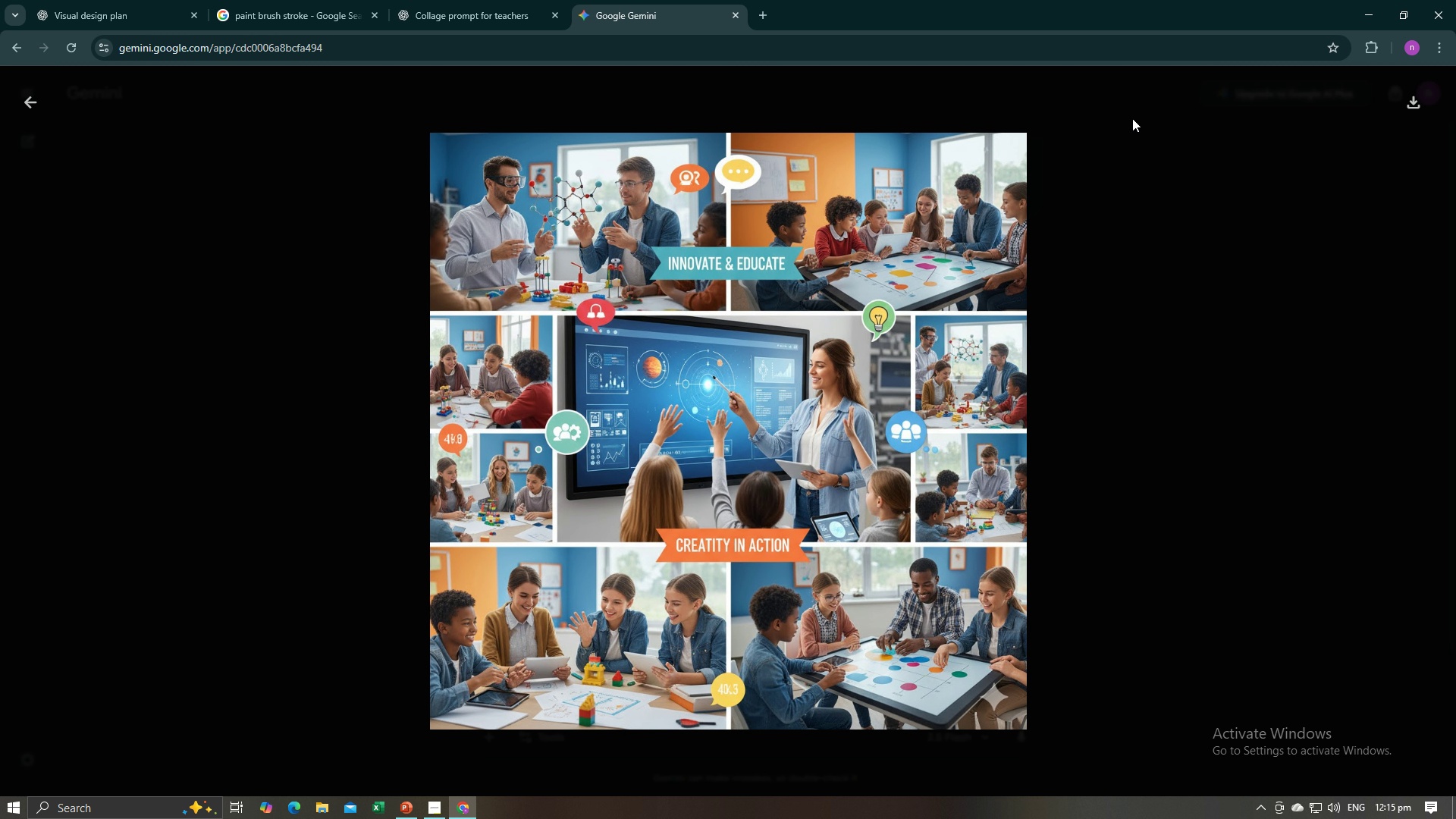 
wait(5.15)
 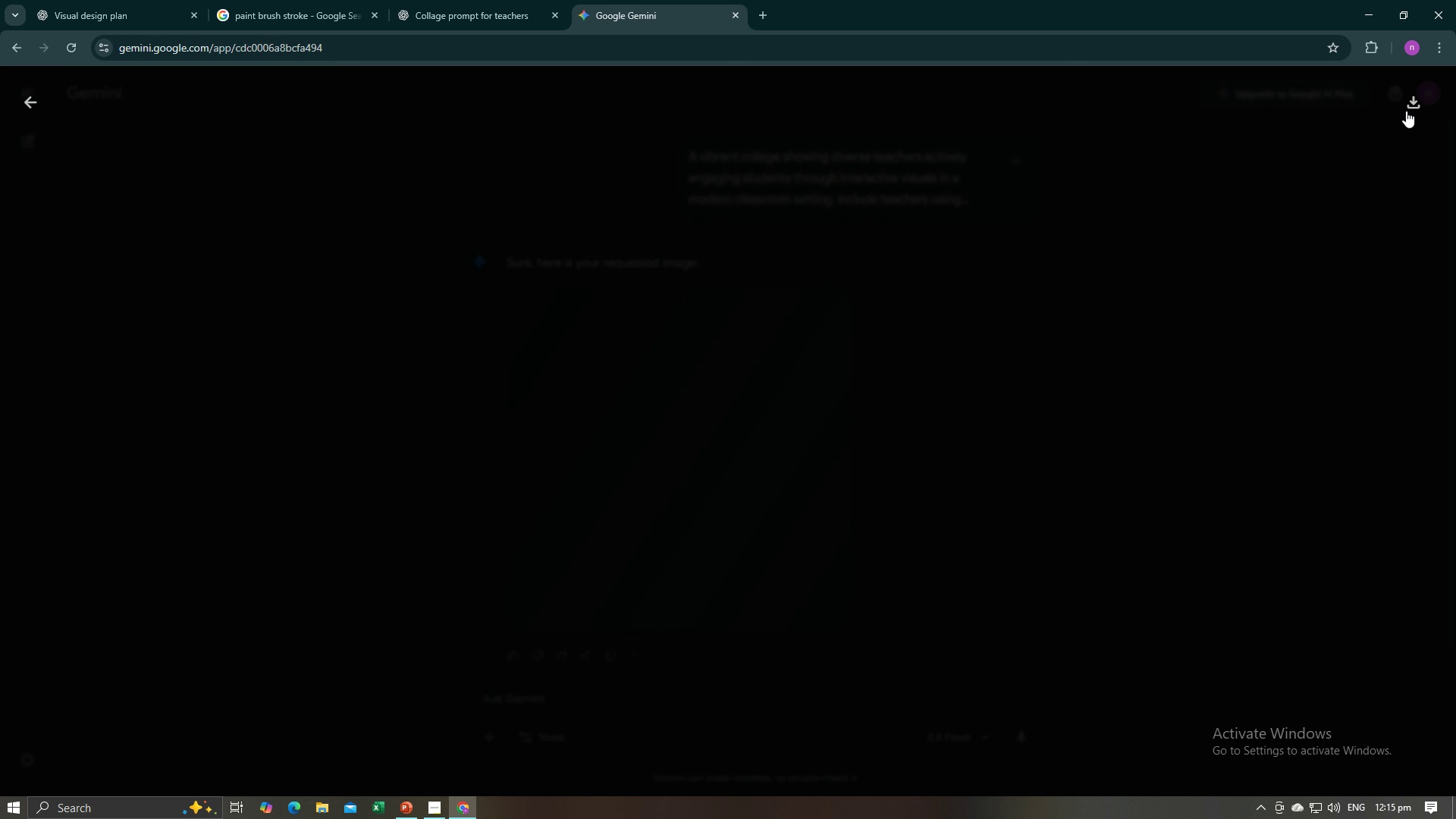 
left_click([1420, 108])
 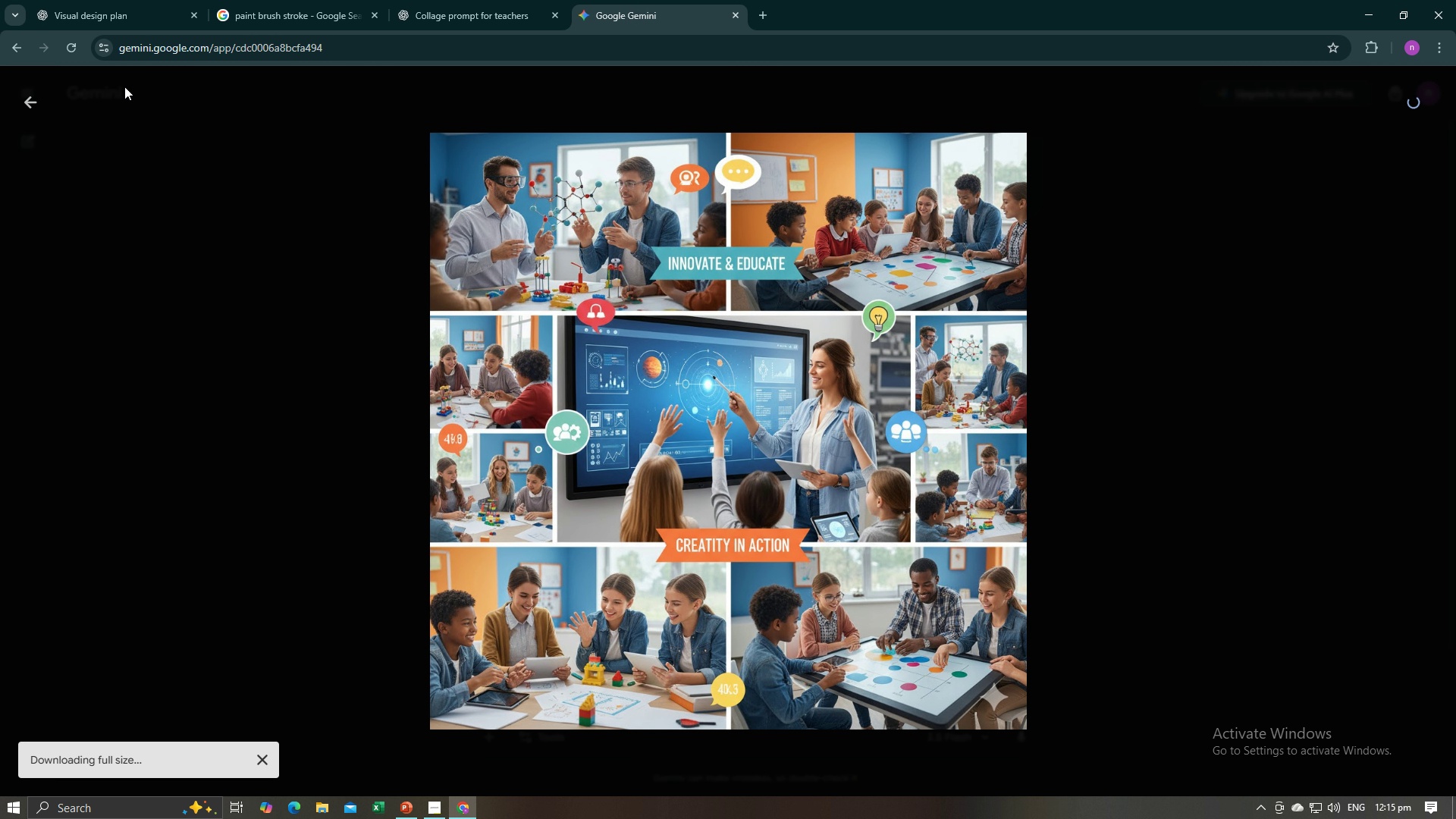 
left_click([41, 103])
 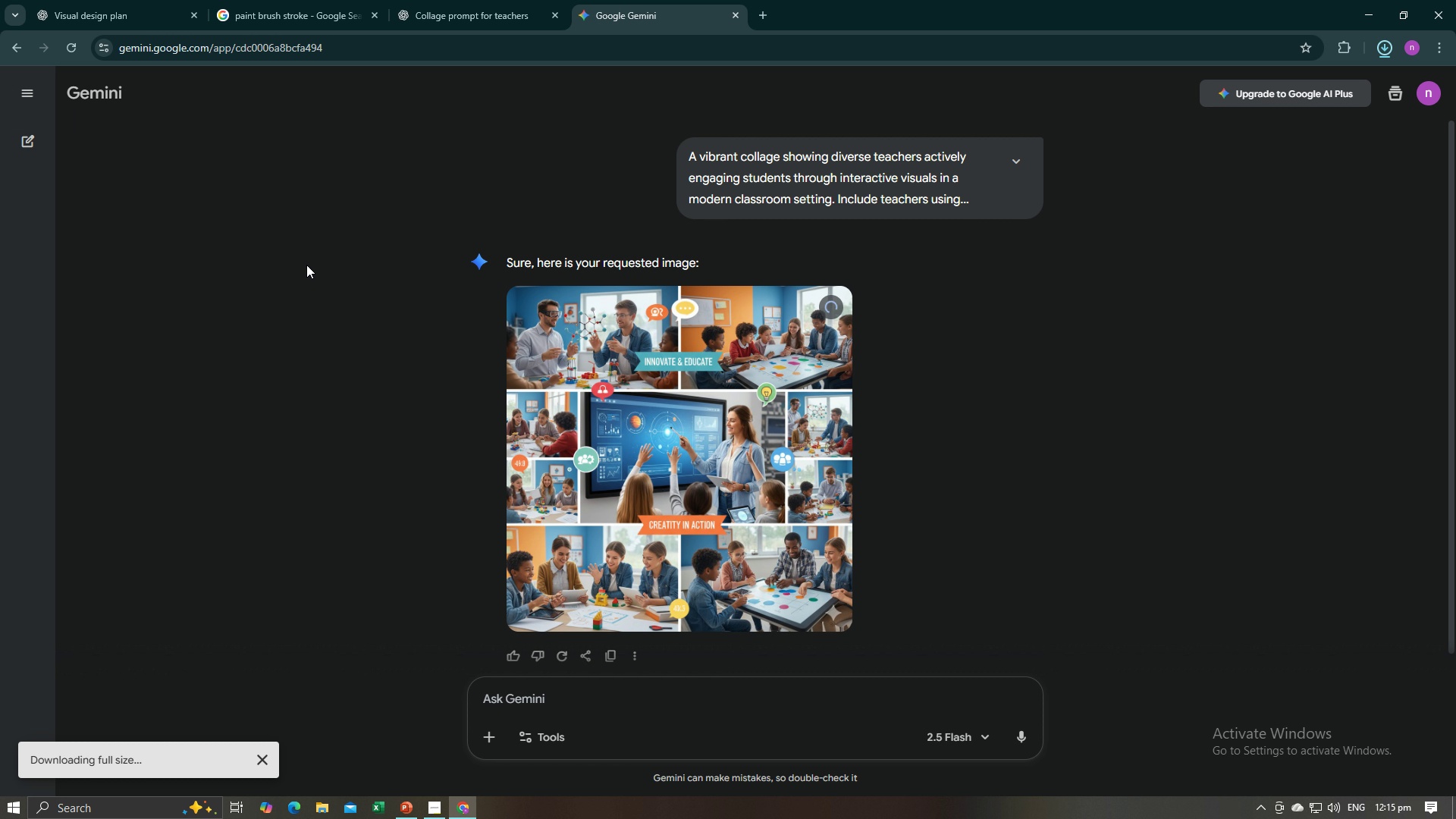 
key(Alt+Tab)
 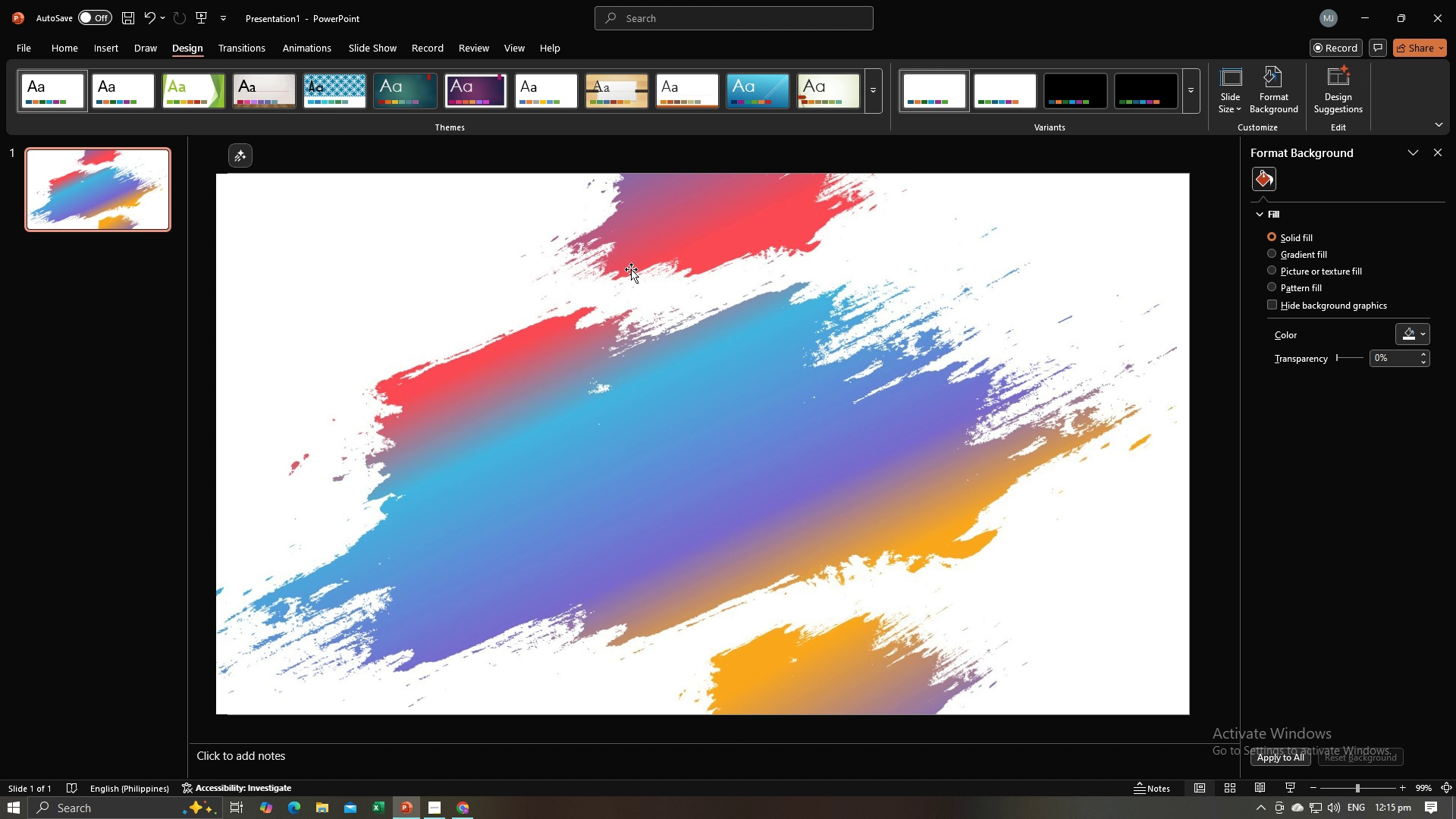 
left_click([752, 397])
 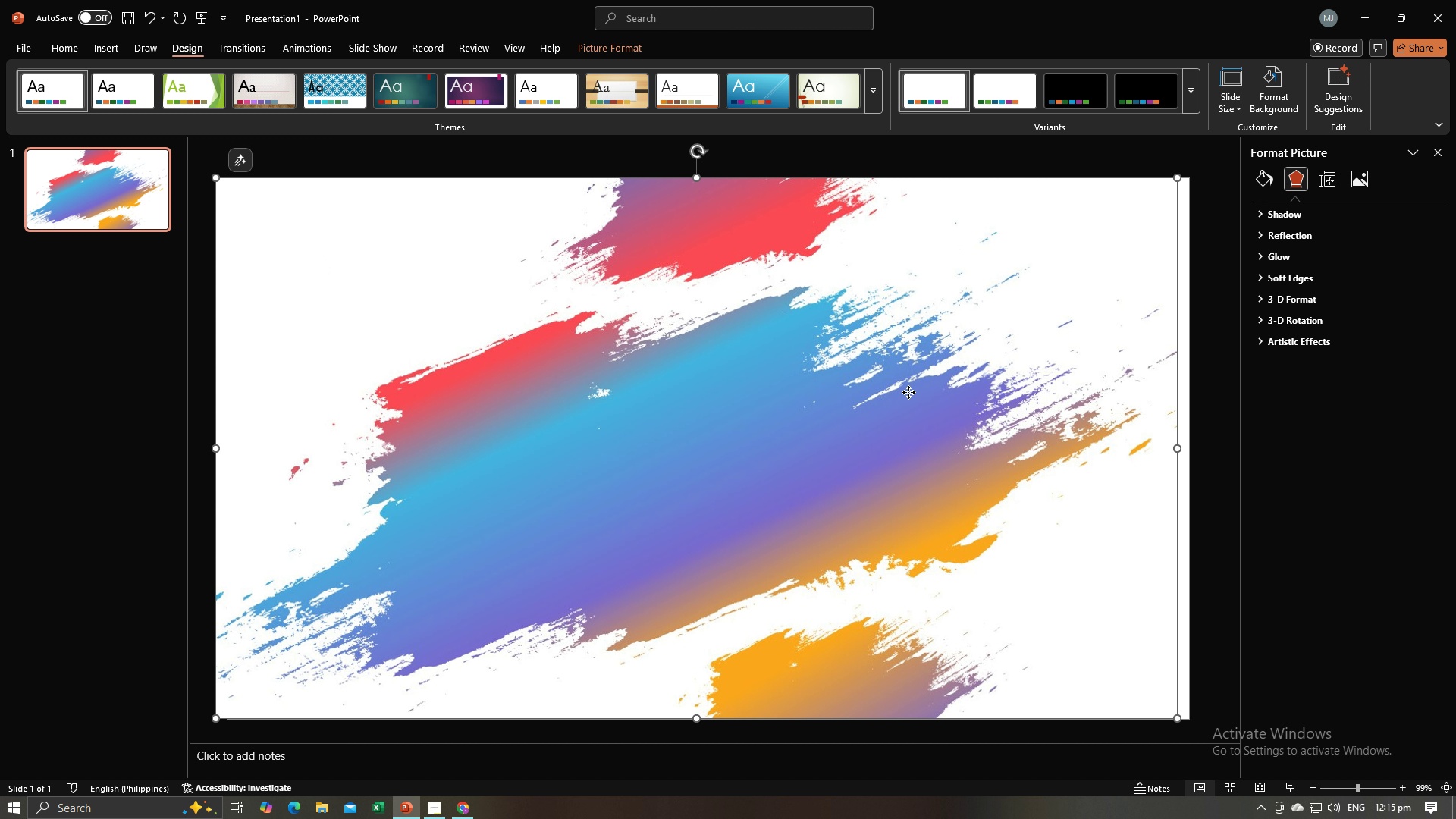 
left_click([908, 392])
 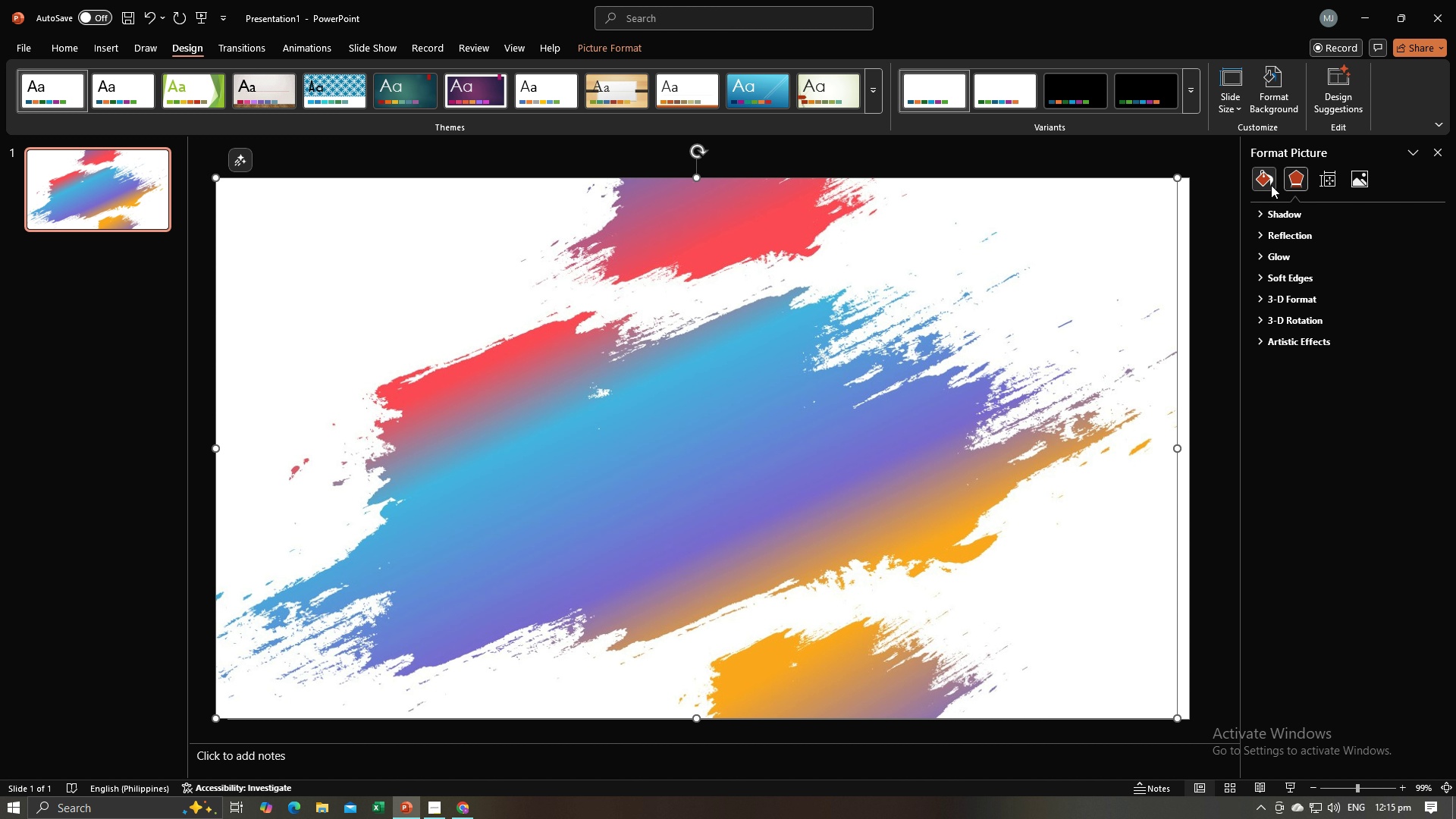 
left_click([1268, 183])
 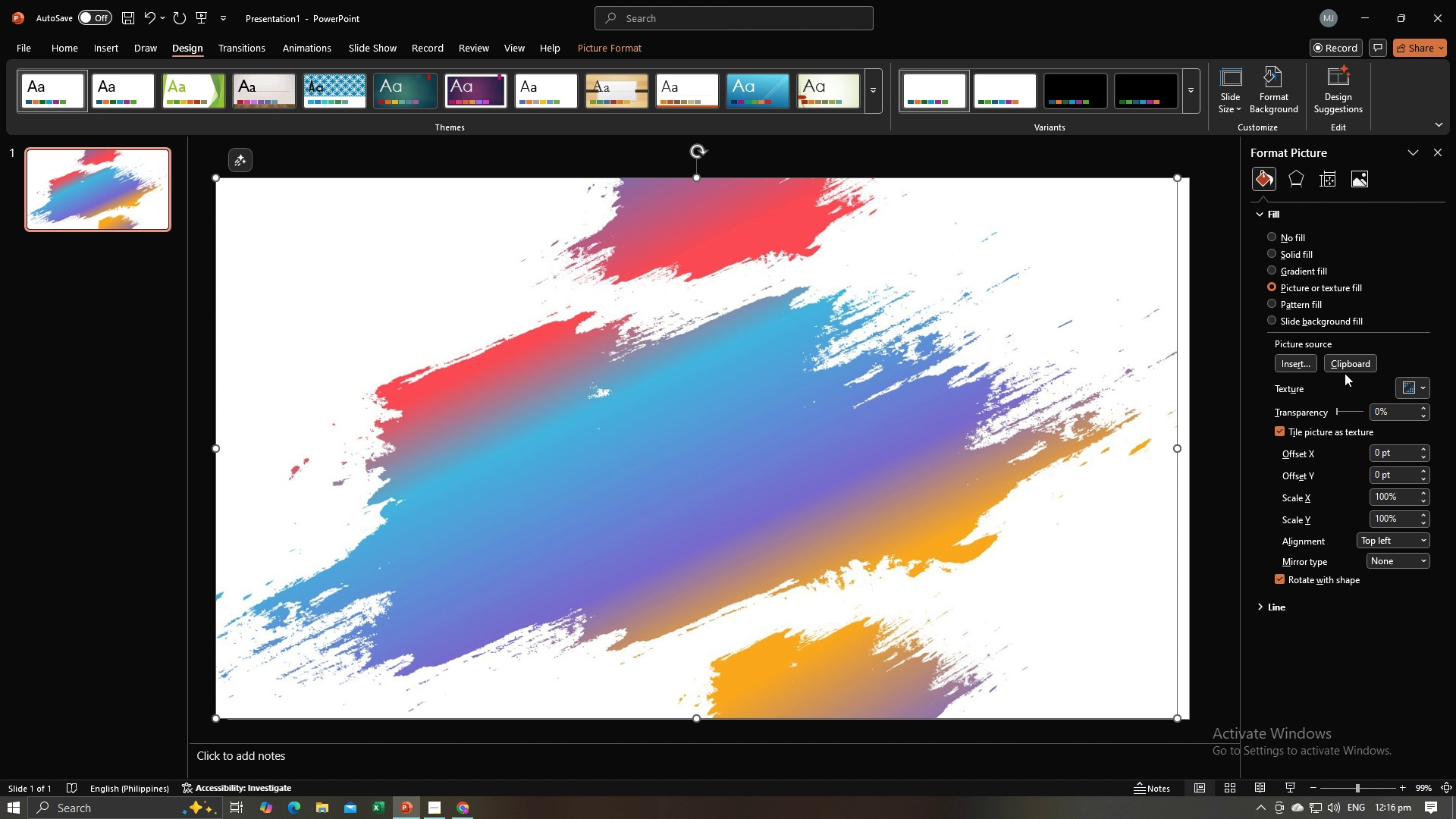 
left_click([1298, 362])
 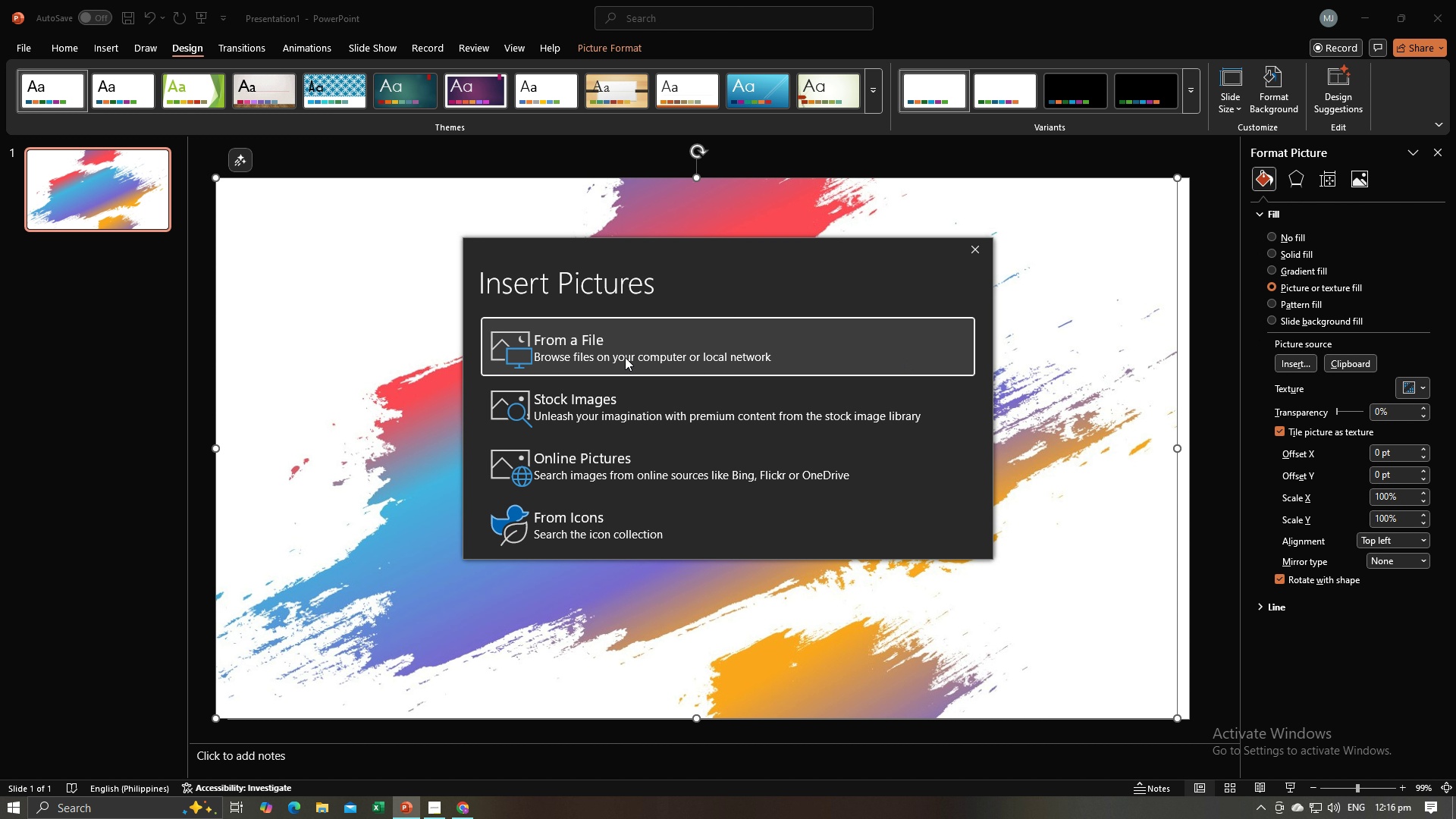 
left_click([625, 357])
 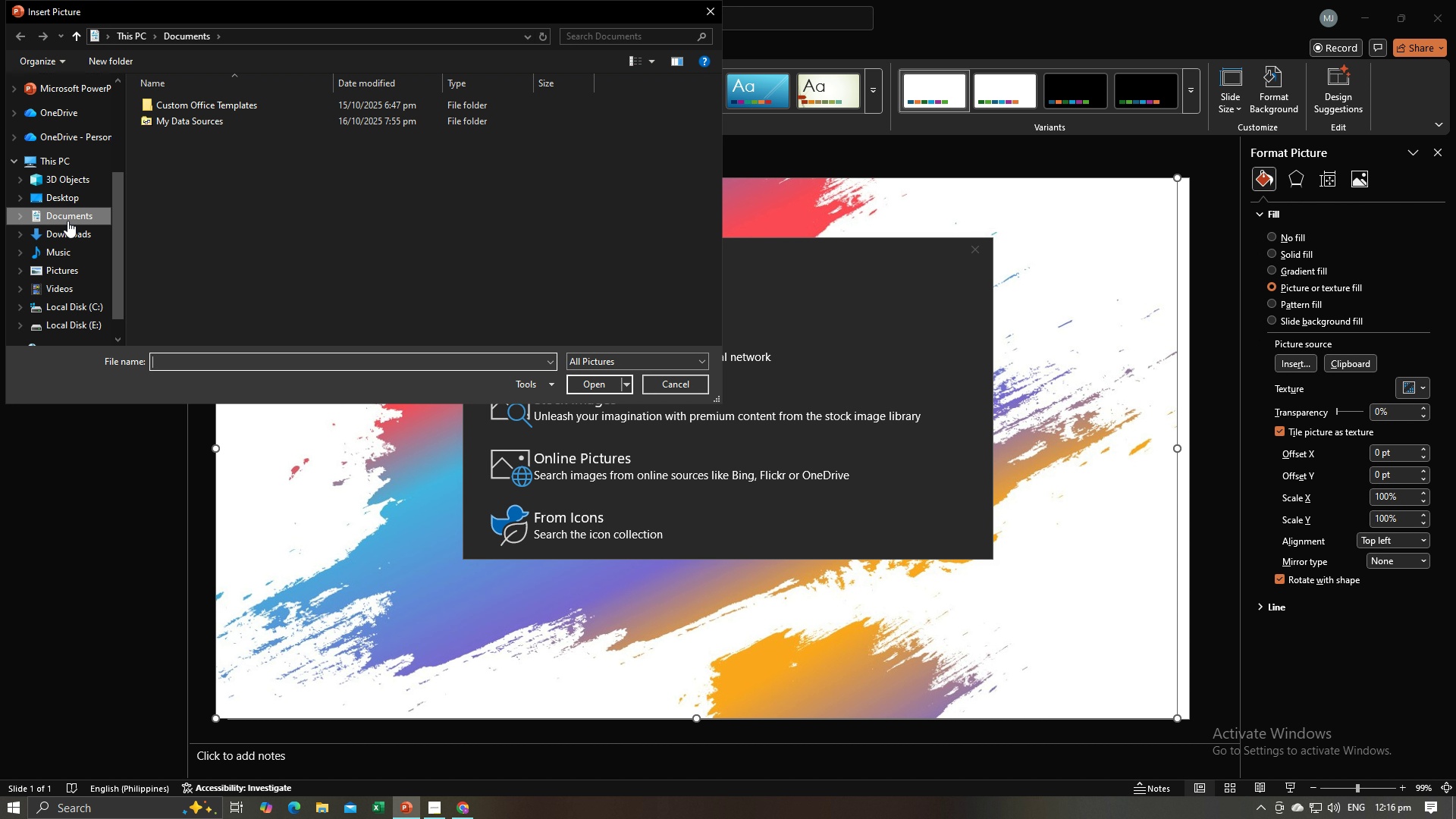 
left_click([69, 231])
 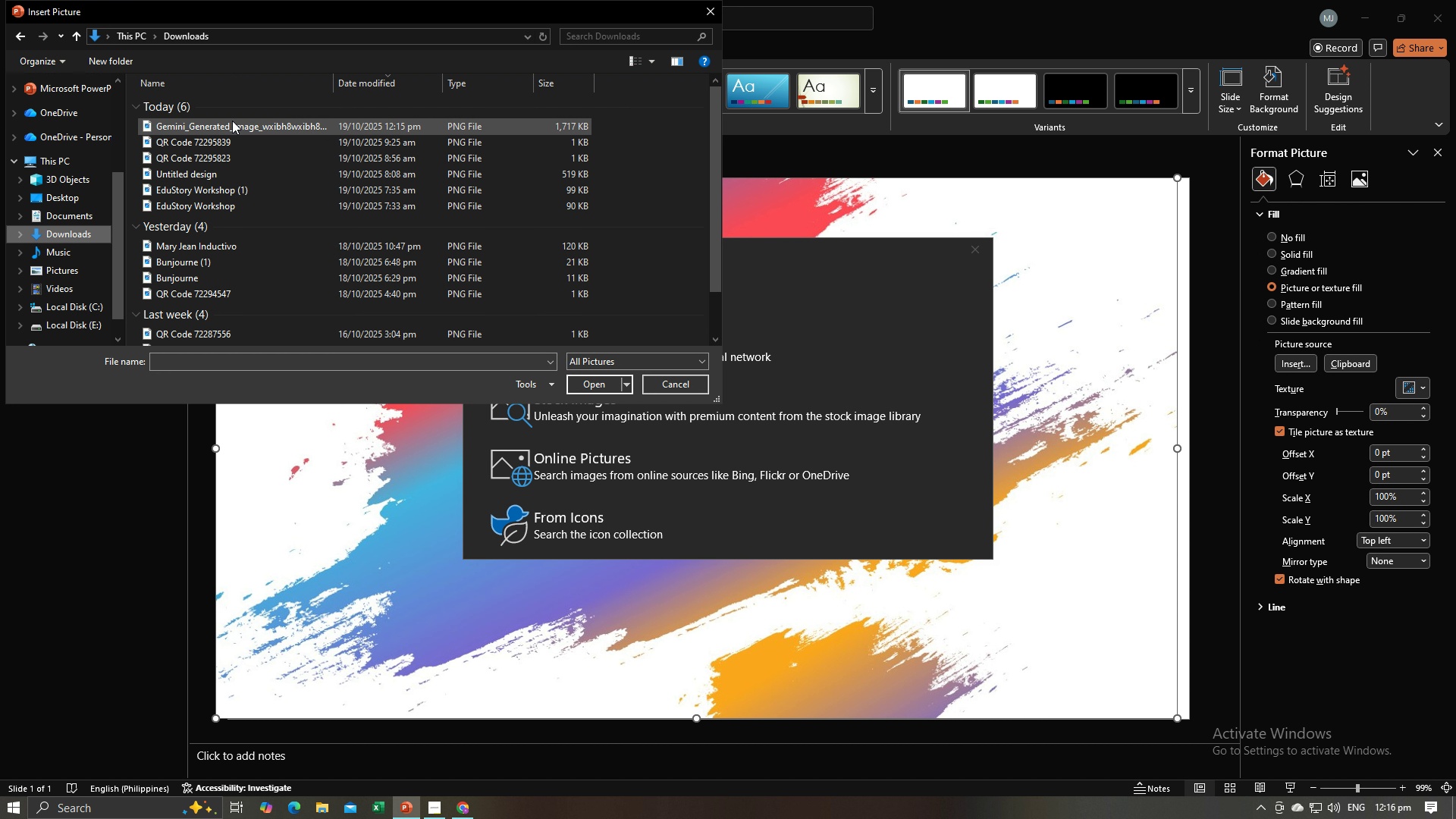 
left_click([232, 121])
 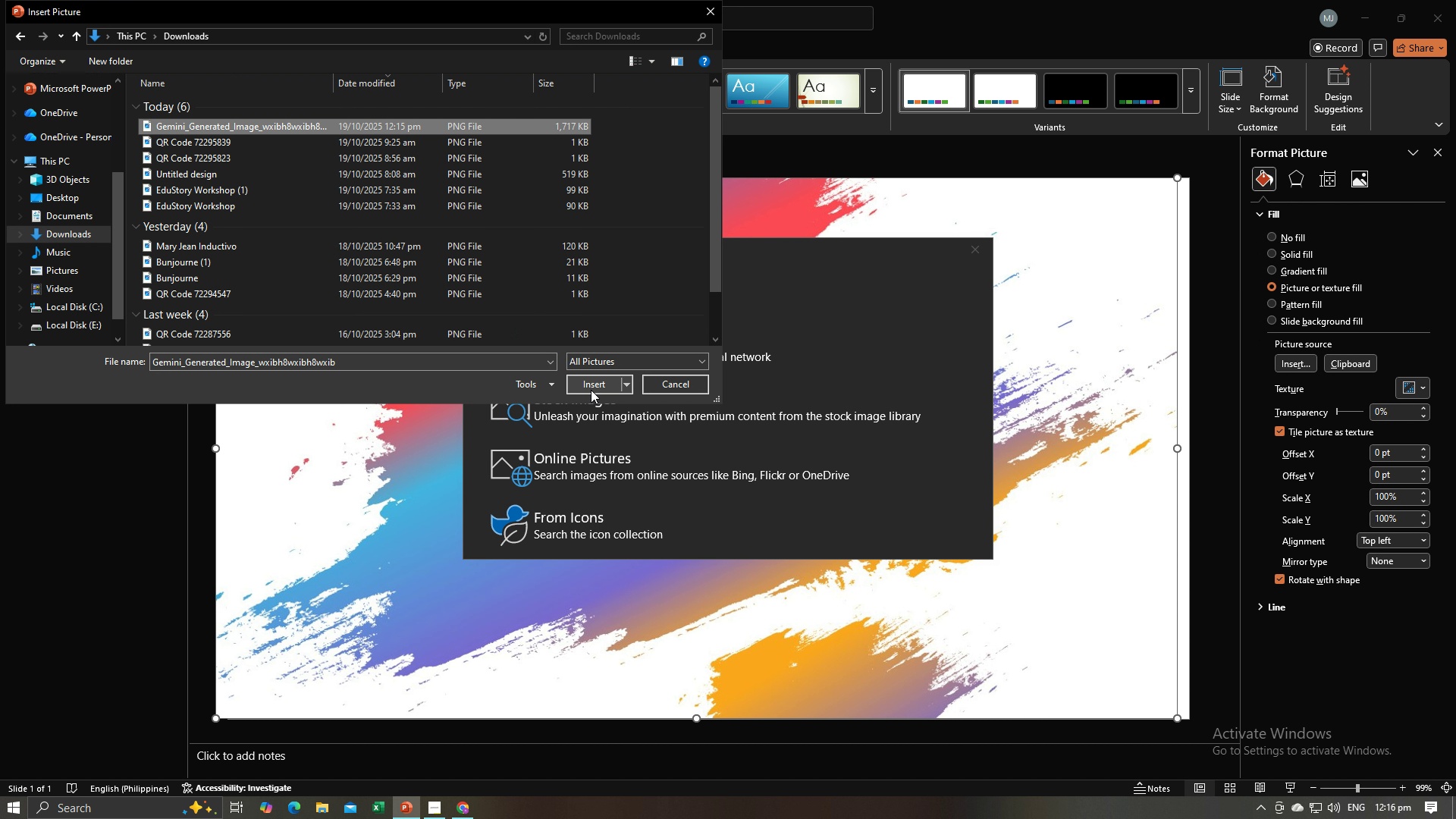 
left_click([591, 390])
 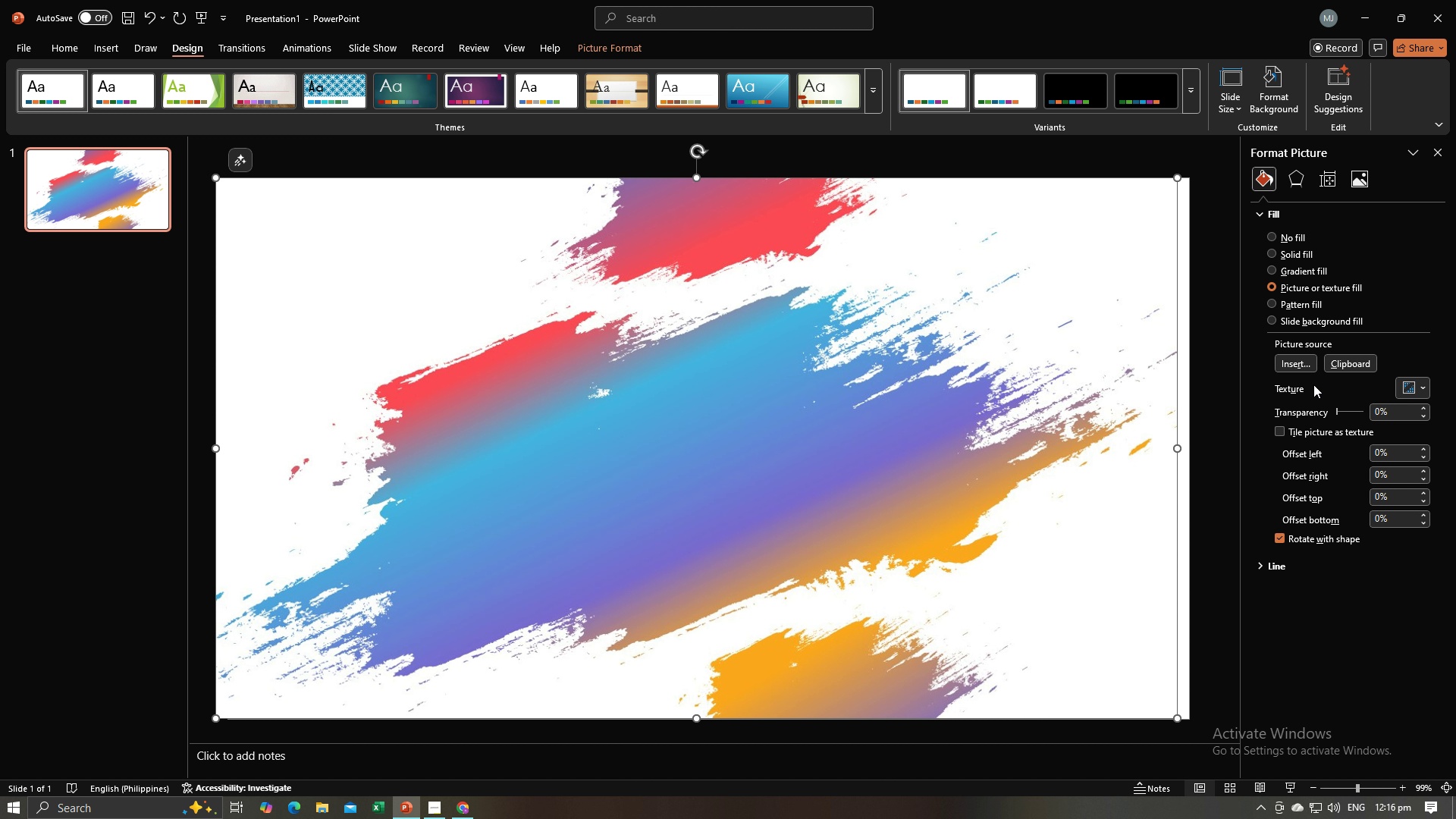 
wait(8.57)
 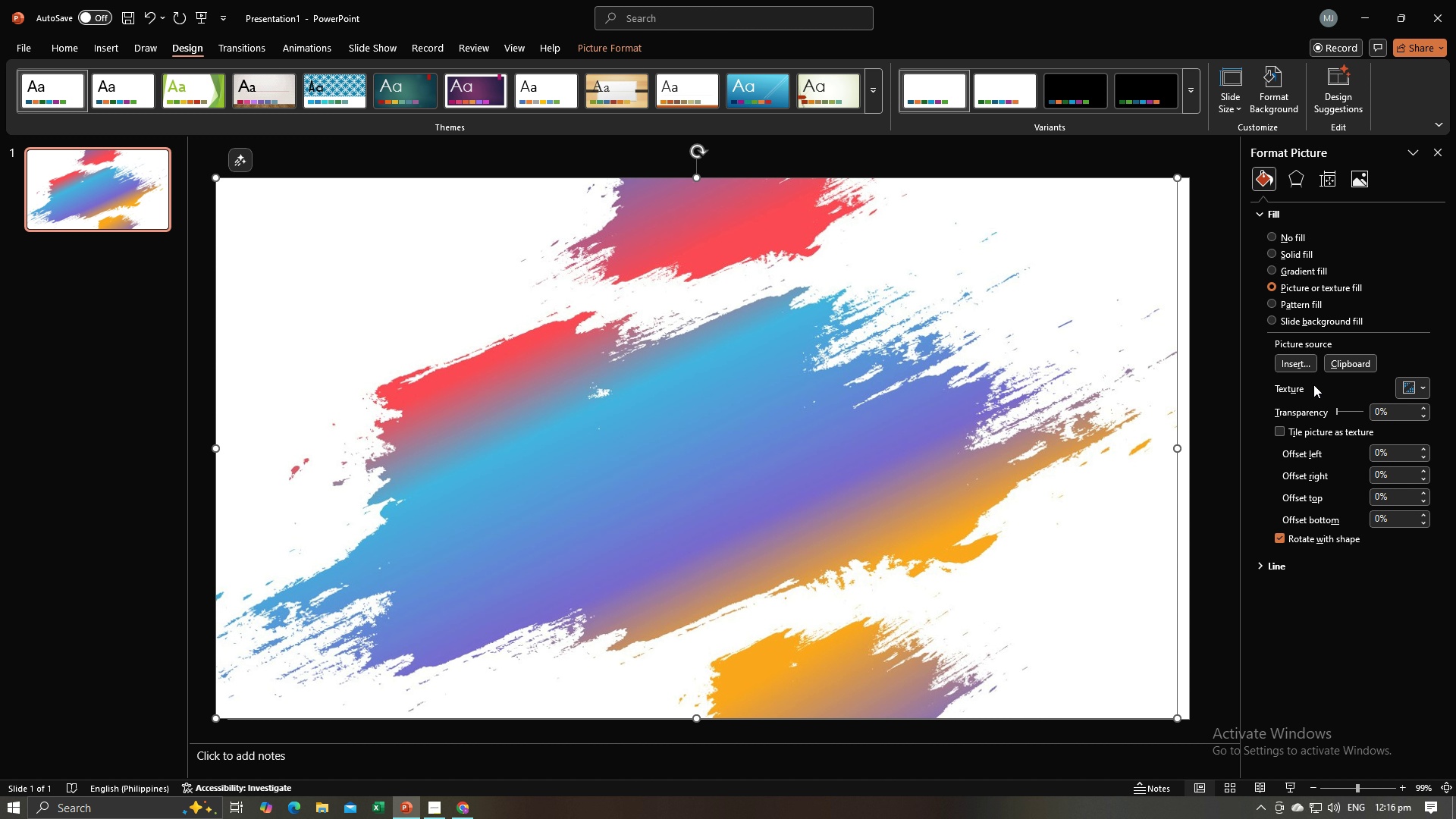 
left_click([1296, 322])
 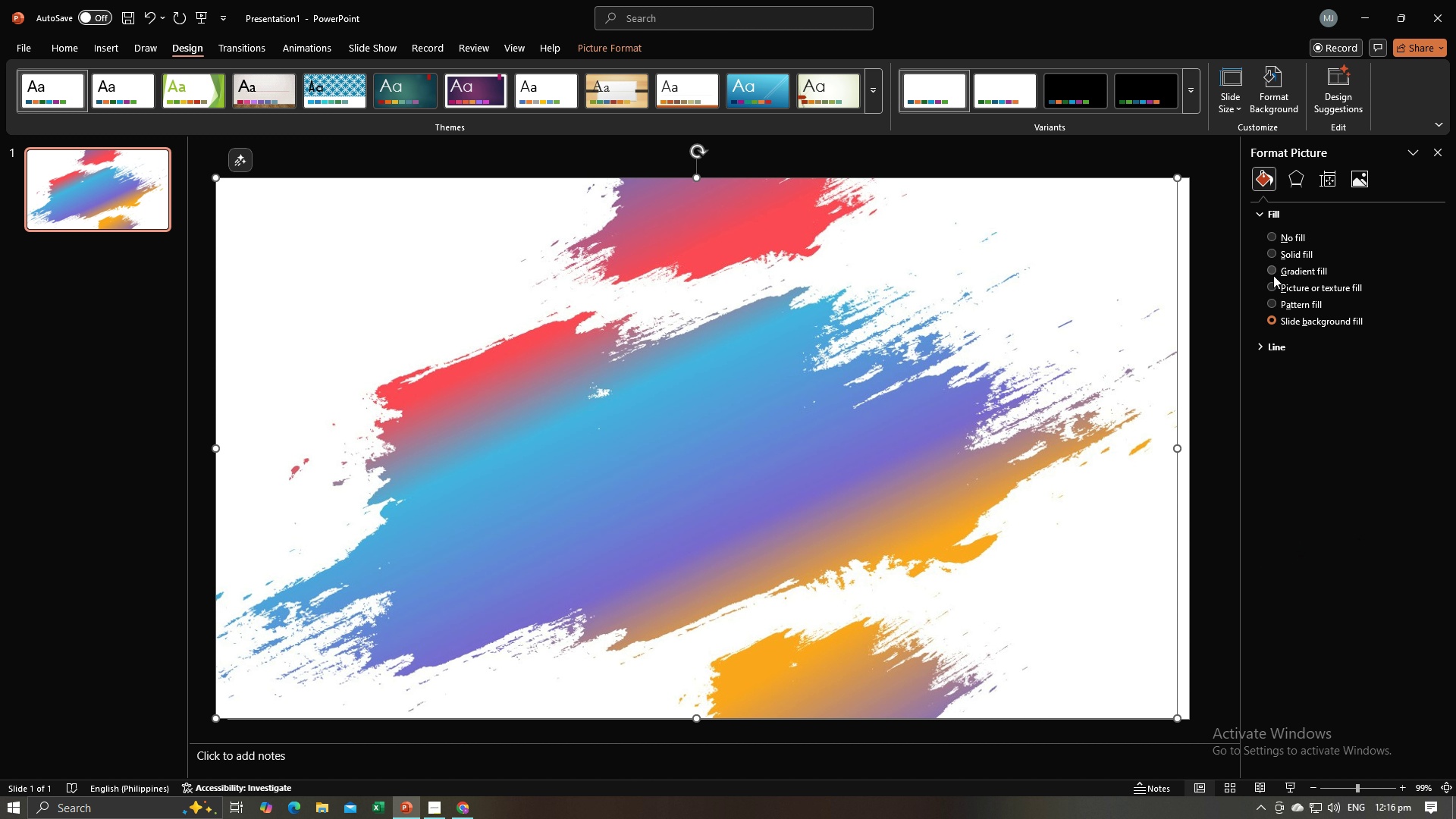 
left_click([1272, 285])
 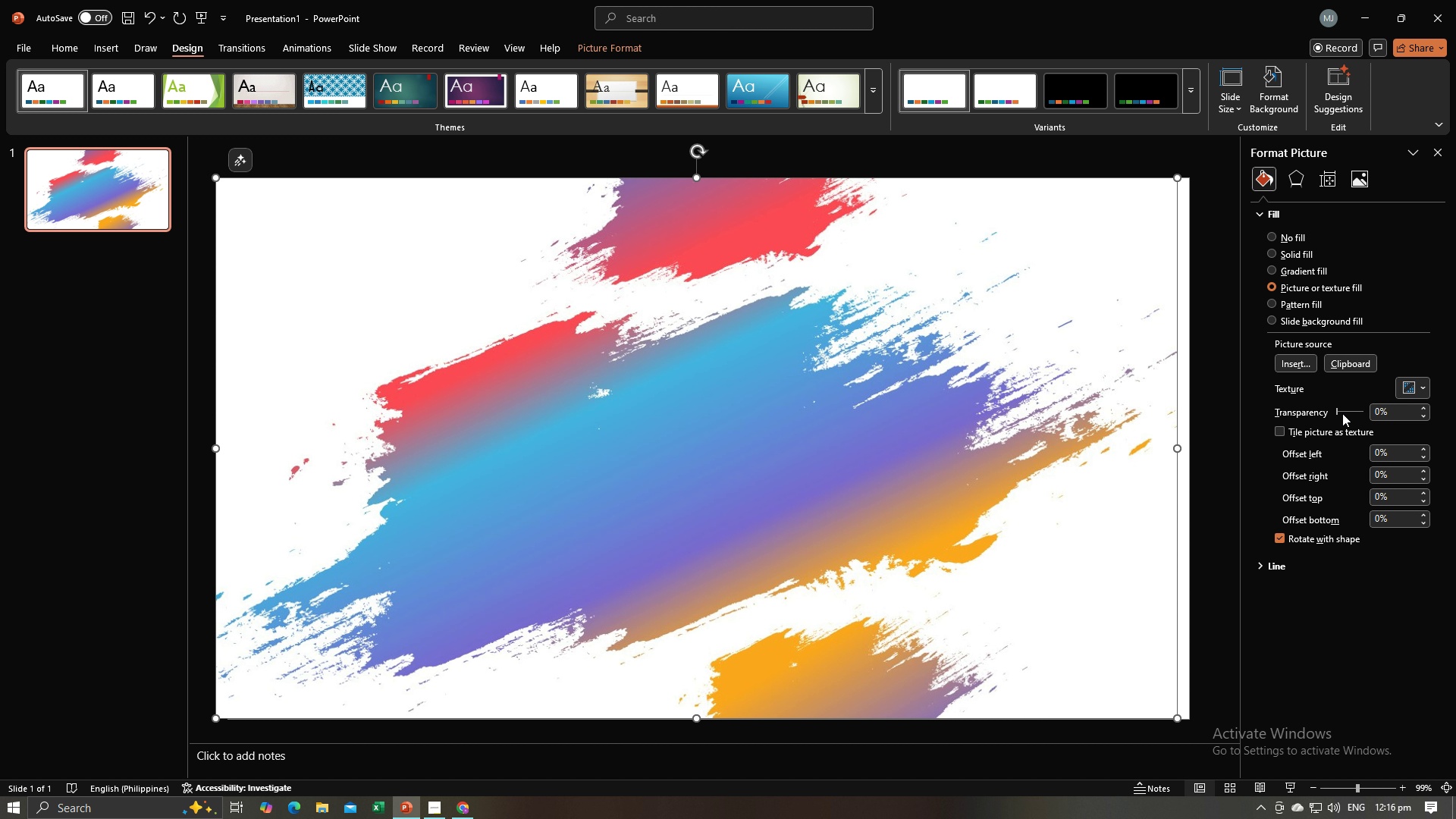 
left_click_drag(start_coordinate=[1336, 411], to_coordinate=[1354, 411])
 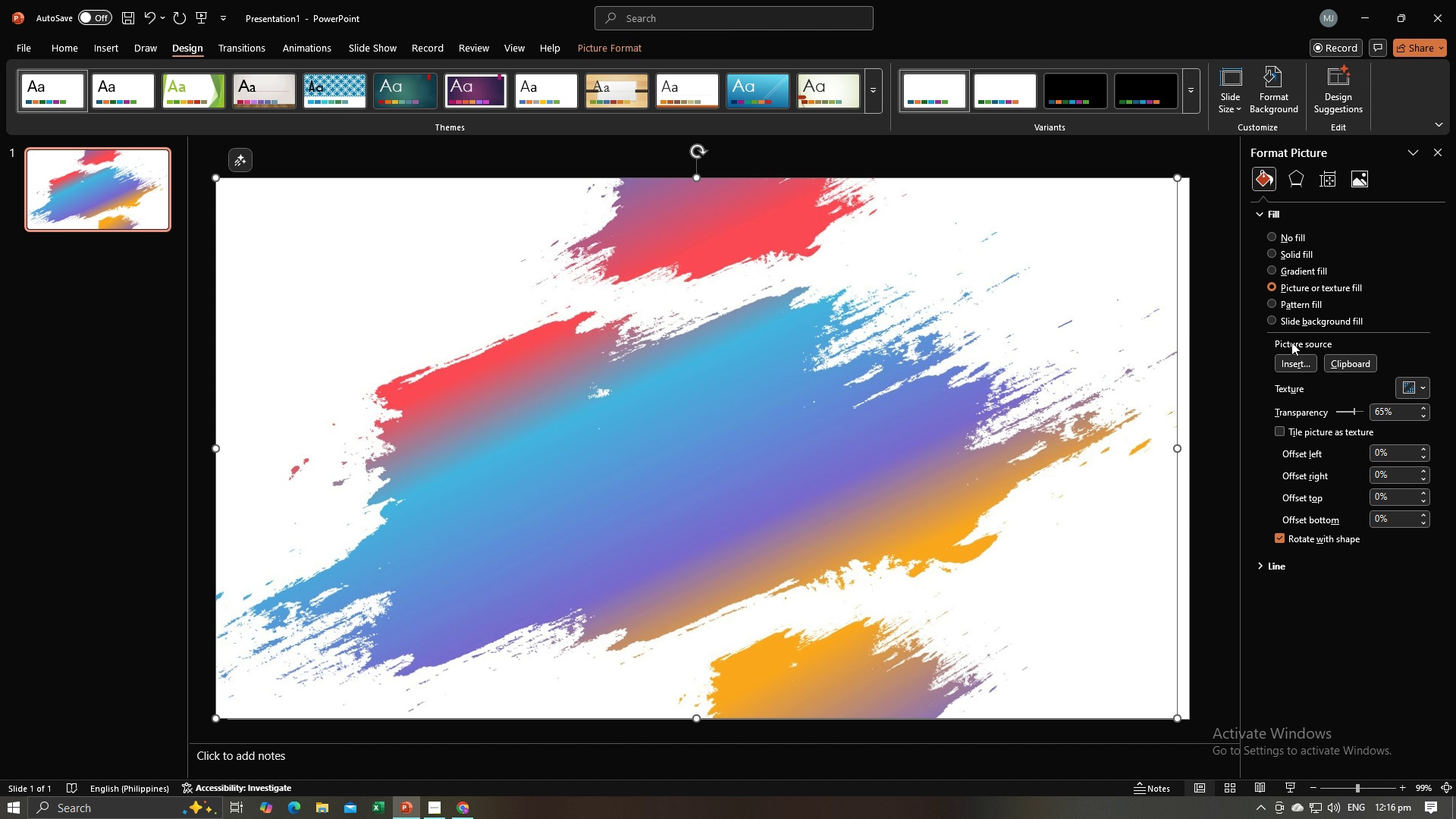 
left_click_drag(start_coordinate=[1112, 393], to_coordinate=[1131, 403])
 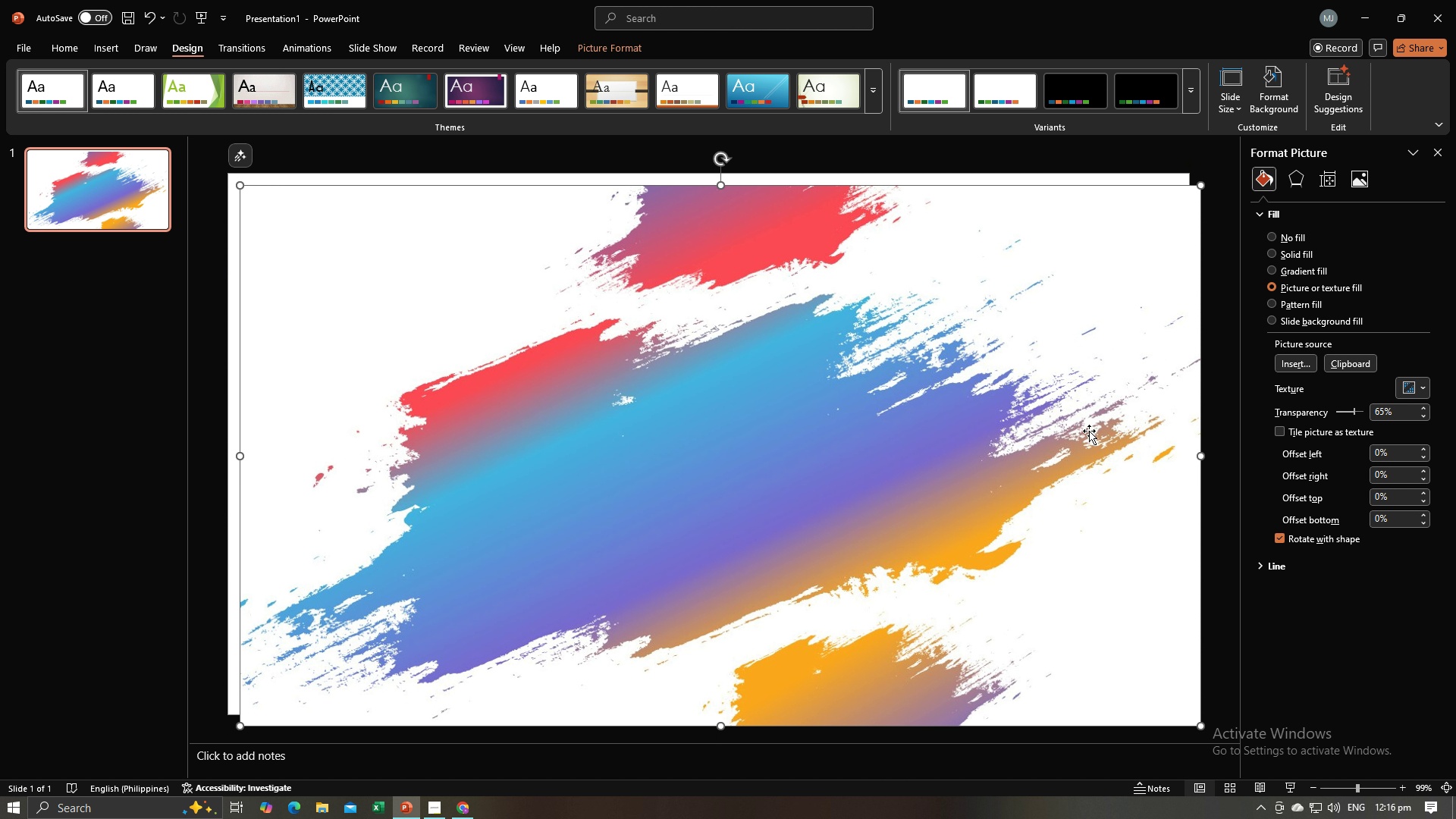 
left_click_drag(start_coordinate=[1089, 431], to_coordinate=[1081, 417])
 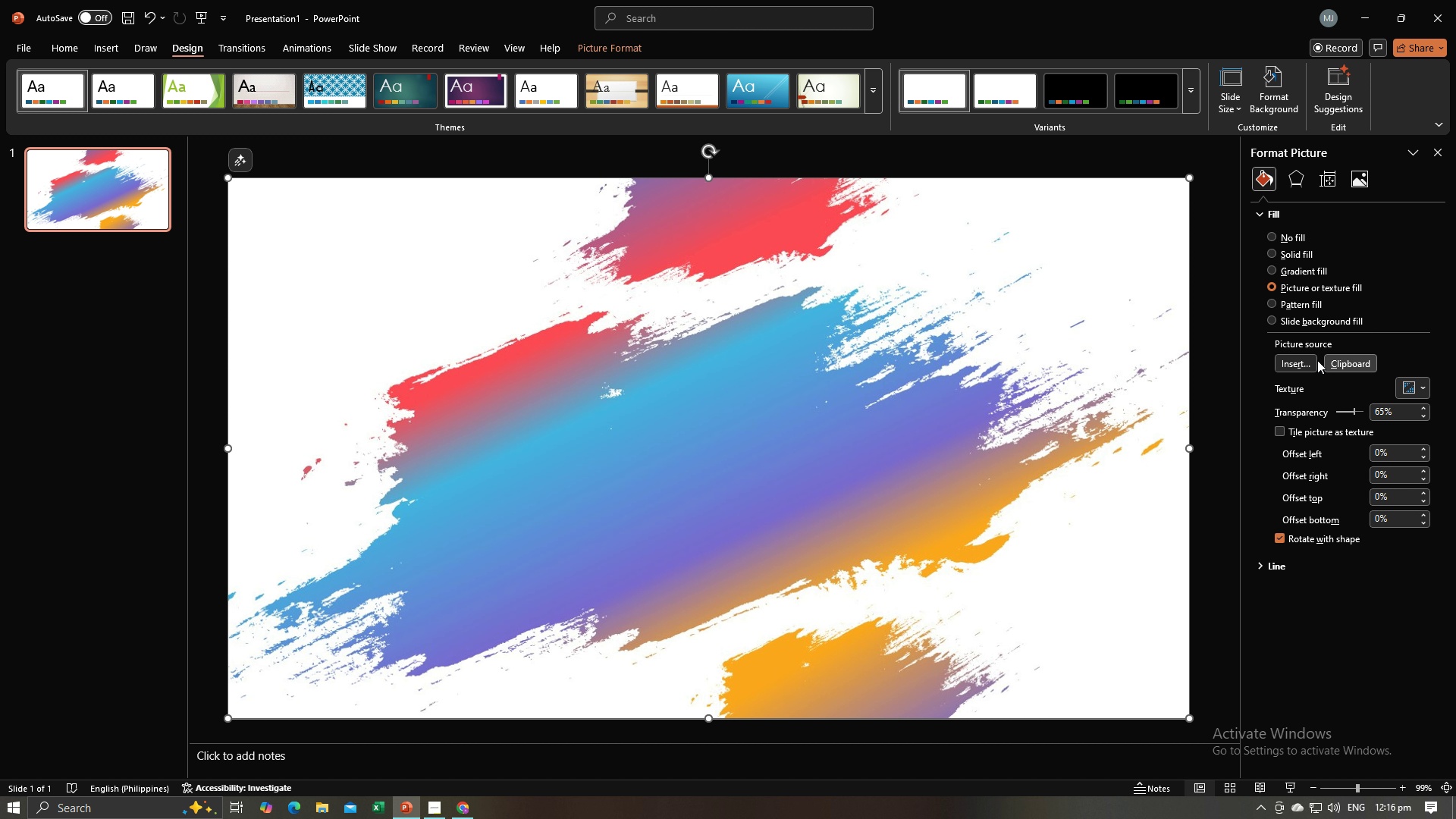 
wait(7.34)
 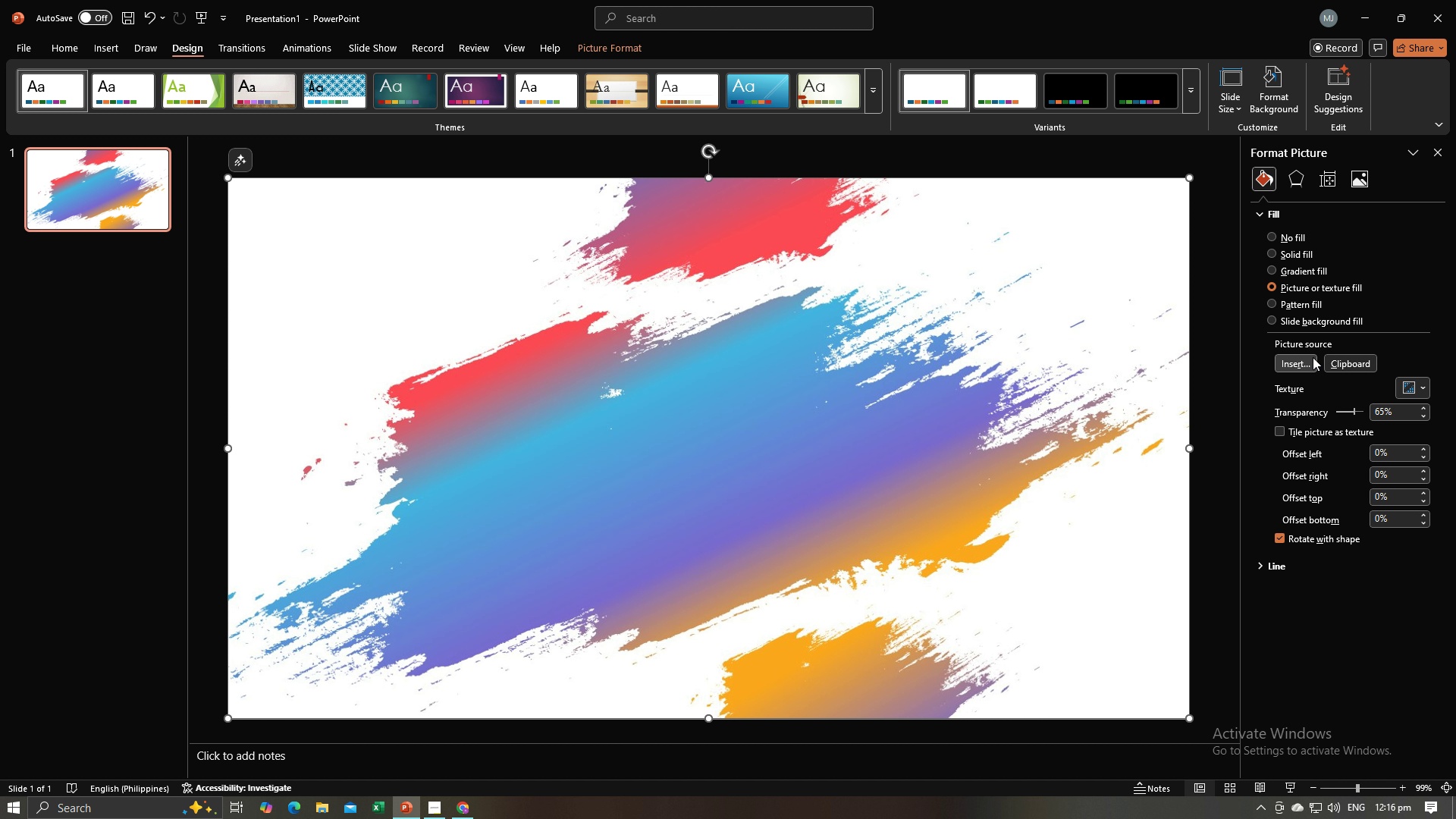 
left_click([1354, 183])
 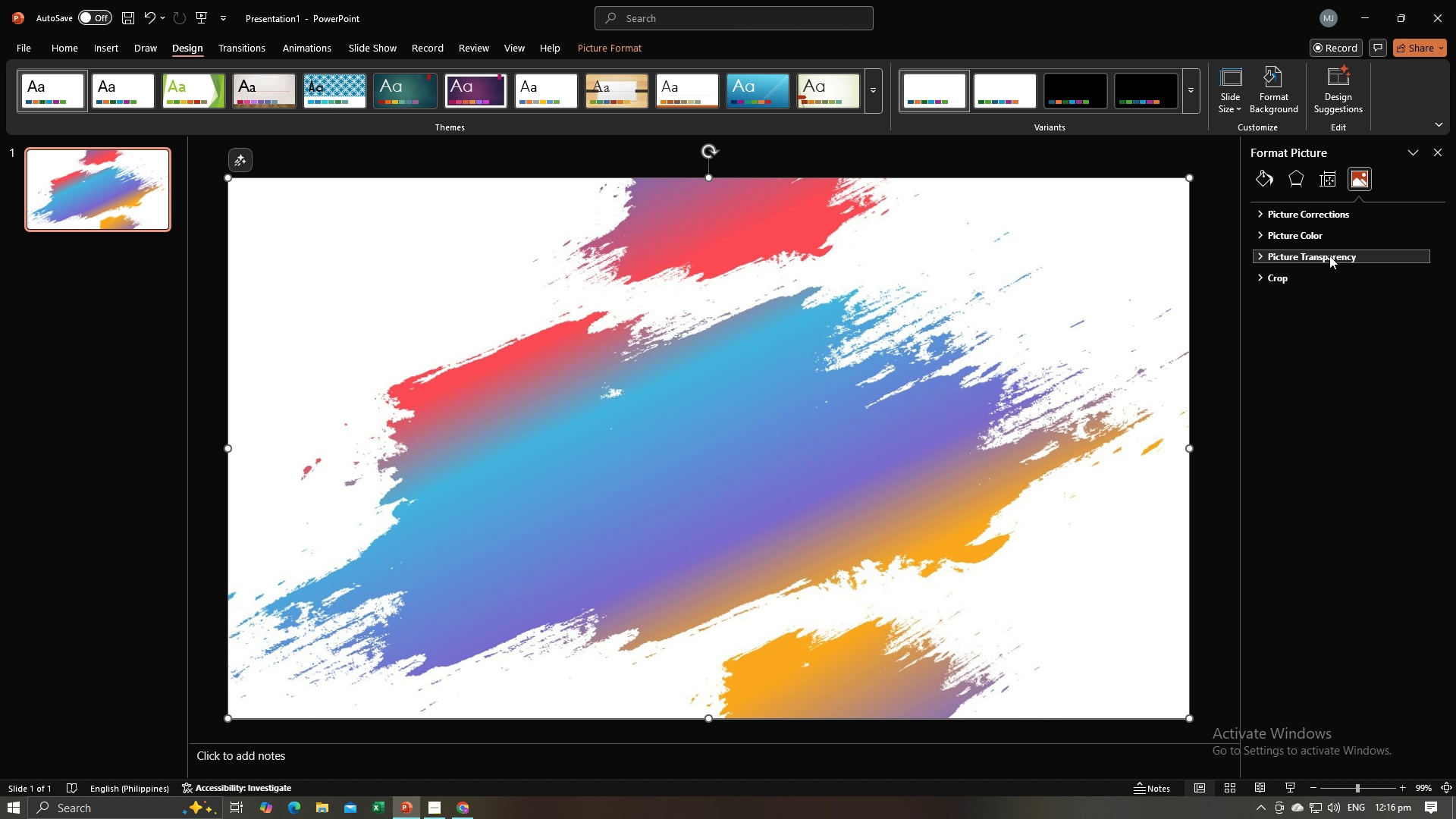 
left_click([1327, 252])
 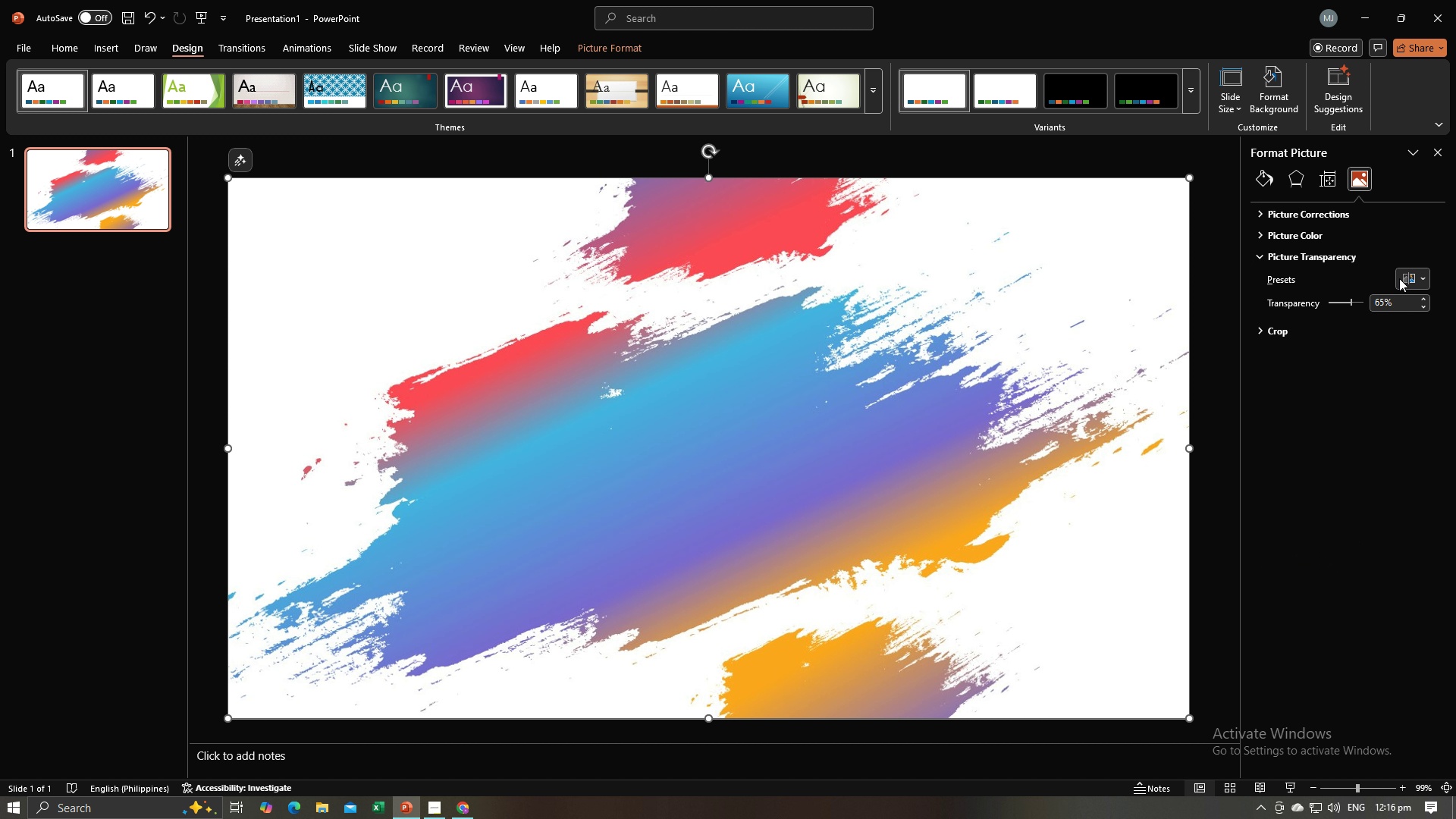 
left_click([1412, 280])
 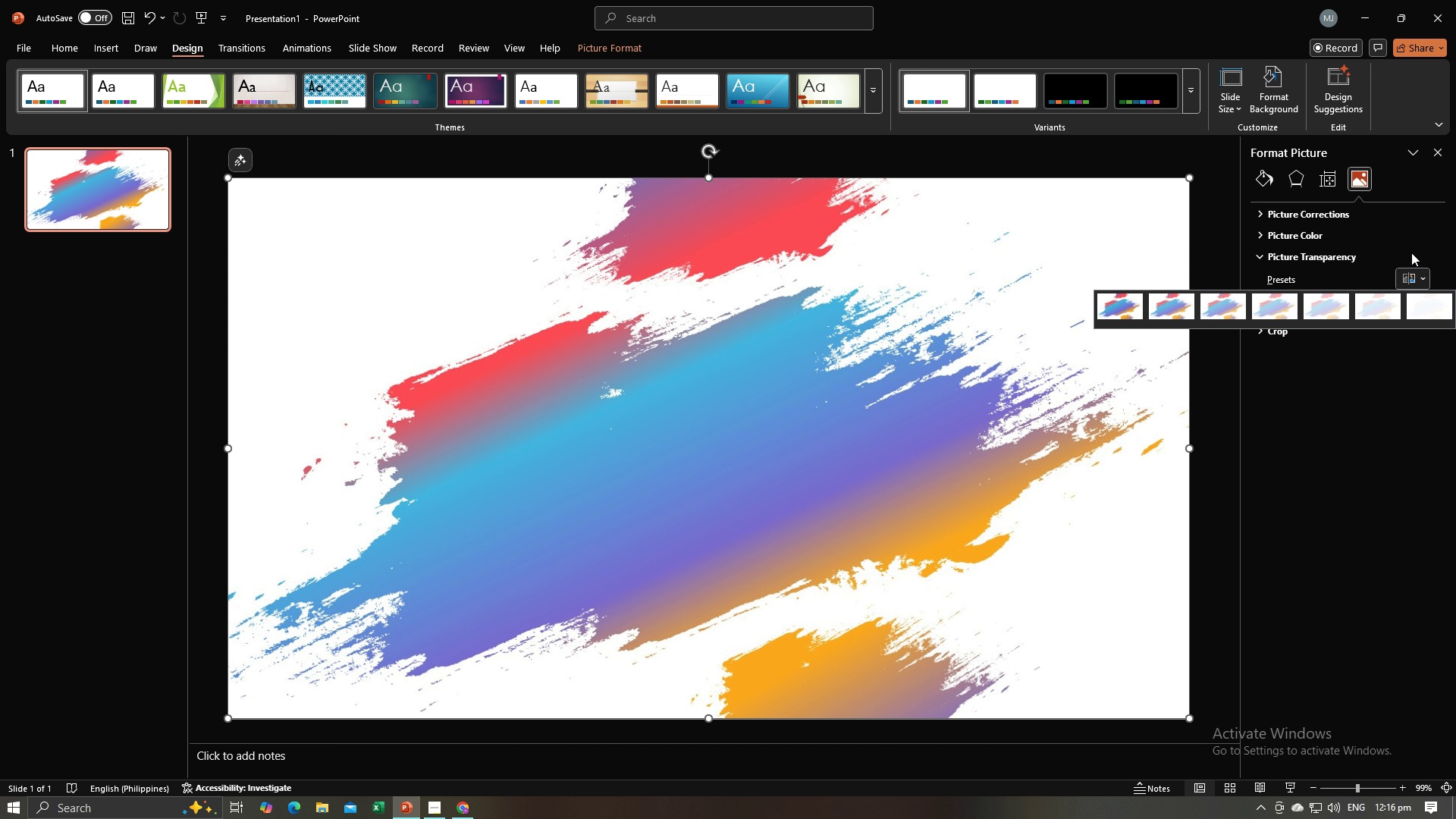 
left_click([1408, 246])
 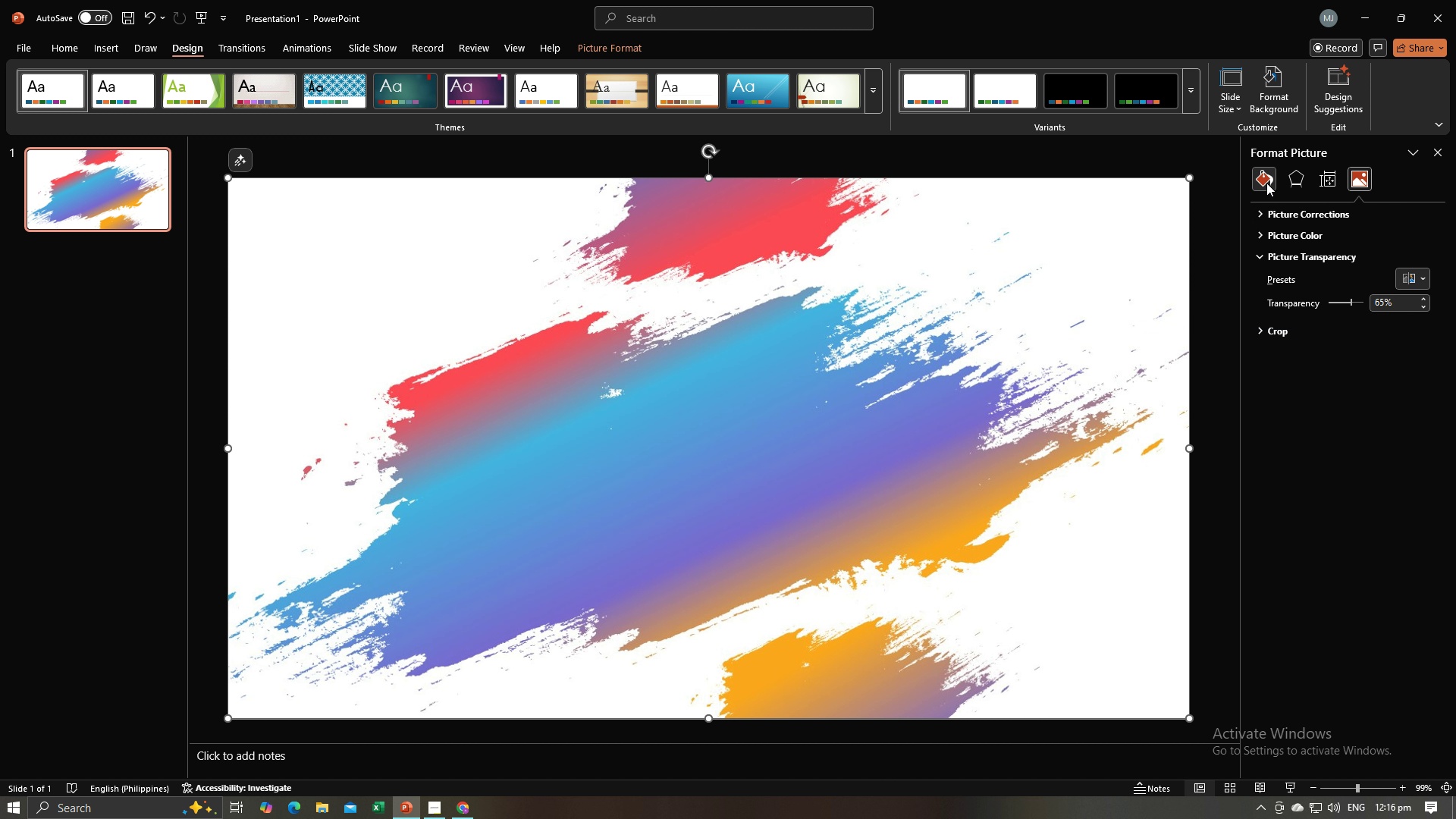 
left_click([1266, 183])
 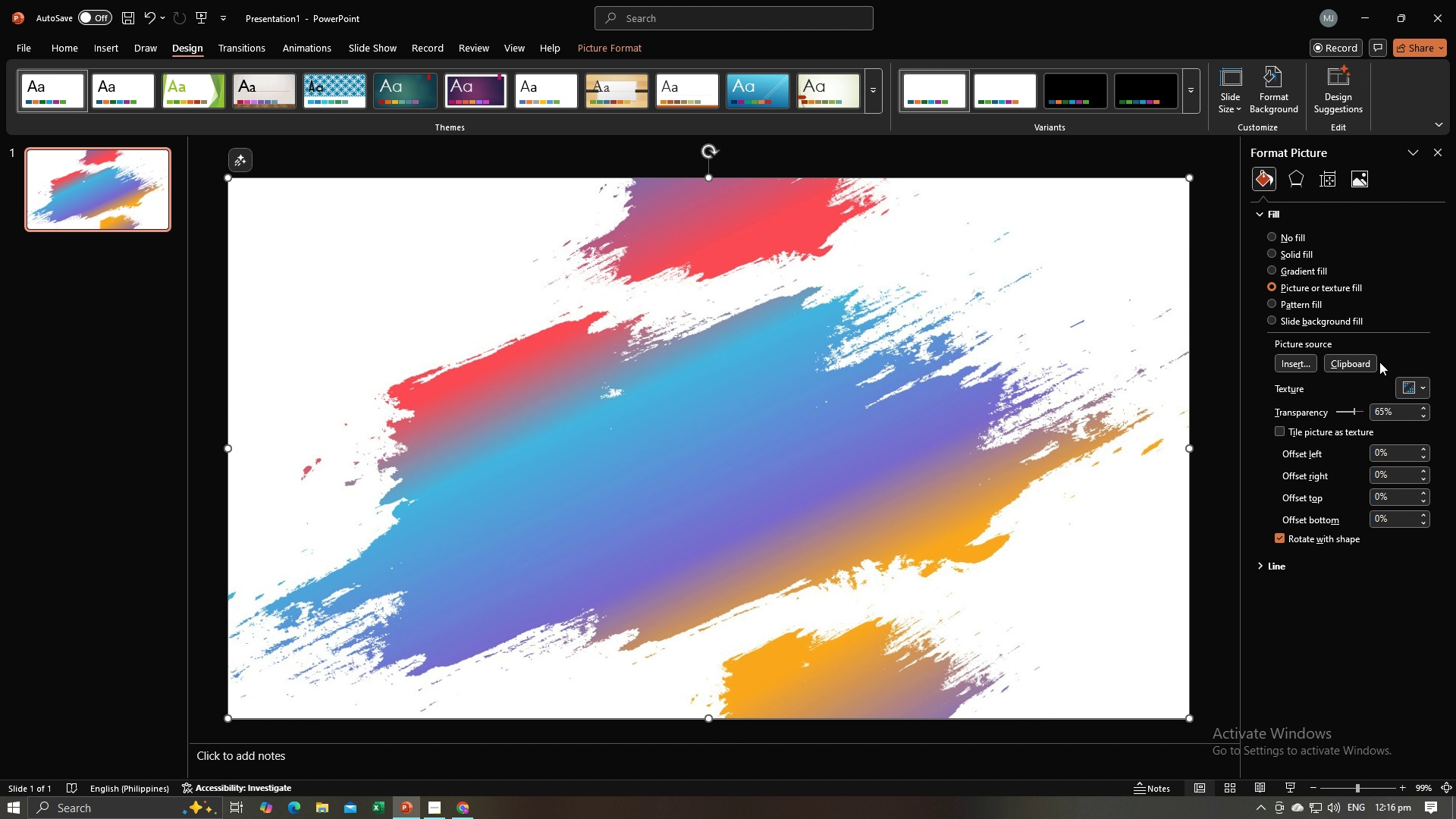 
left_click([1426, 389])
 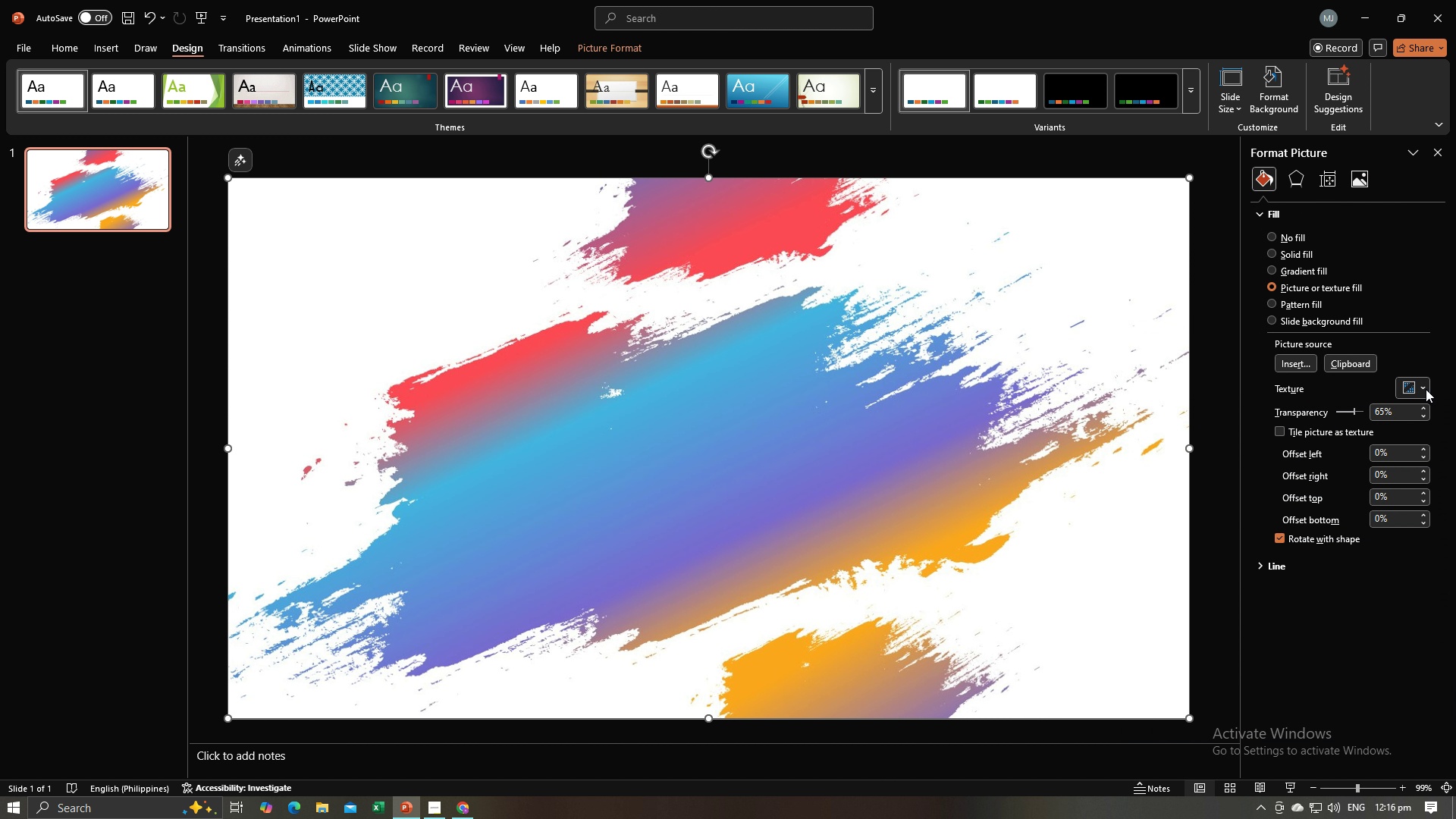 
left_click([1426, 389])
 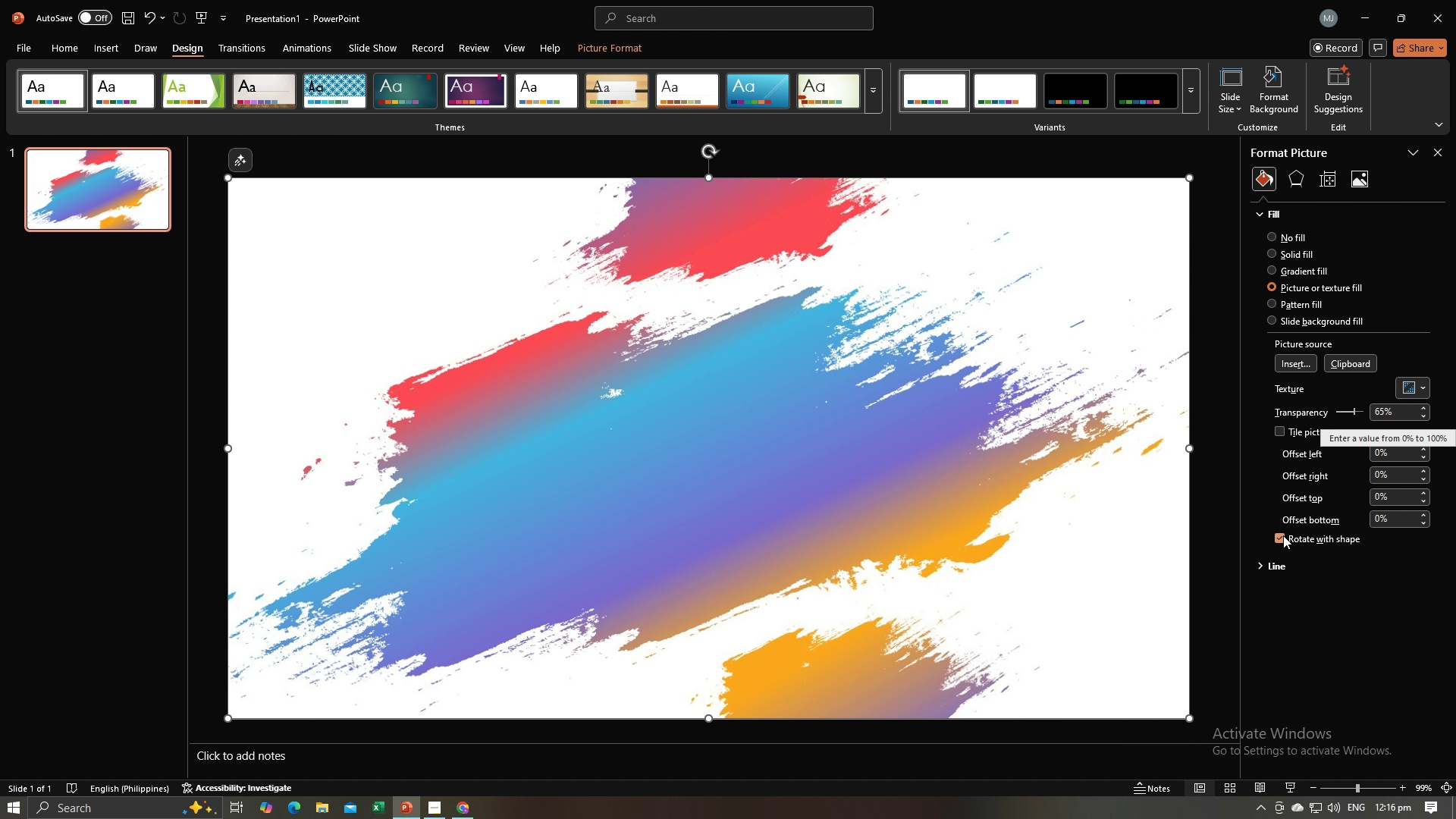 
left_click([1282, 539])
 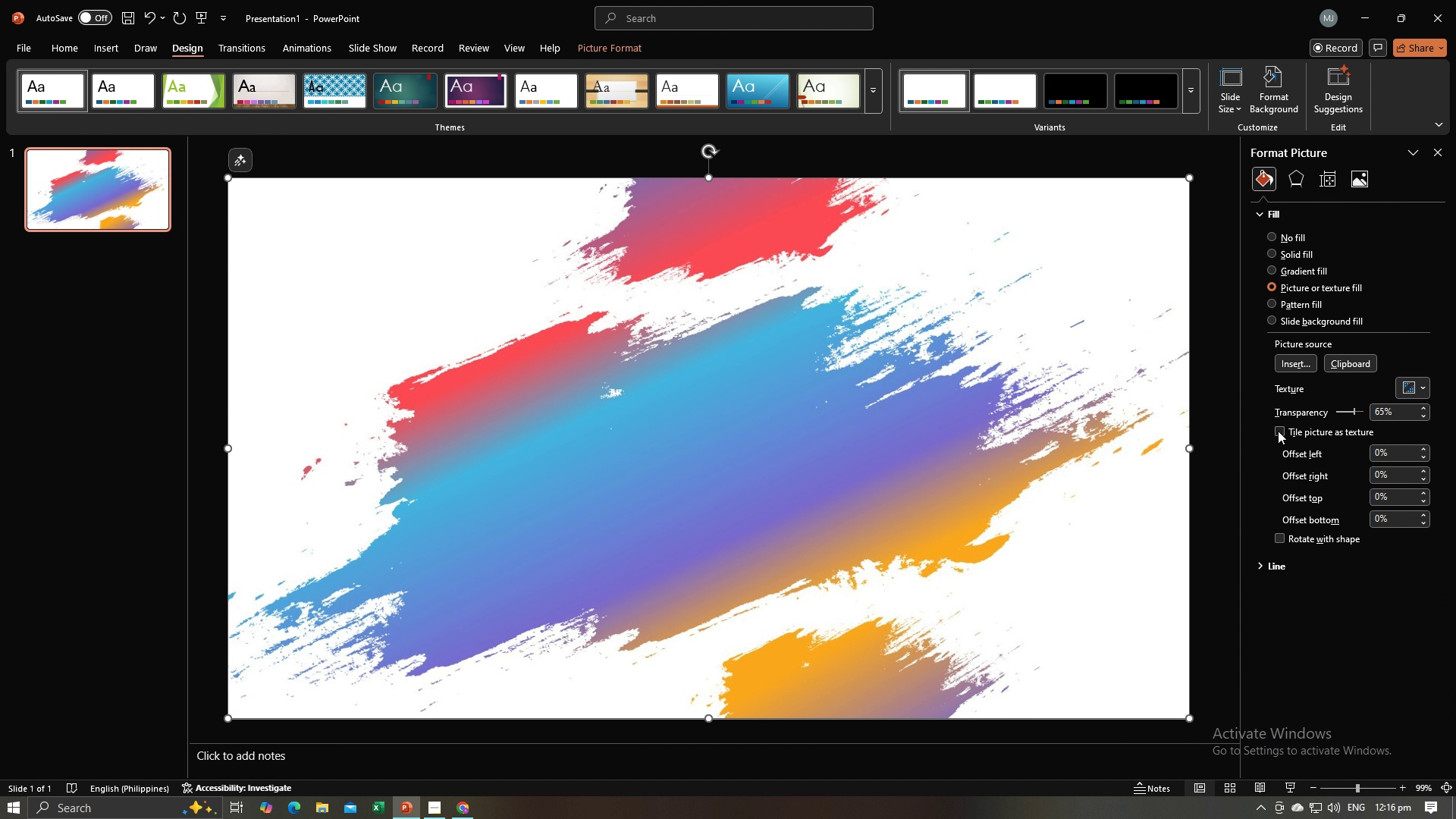 
left_click([1278, 431])
 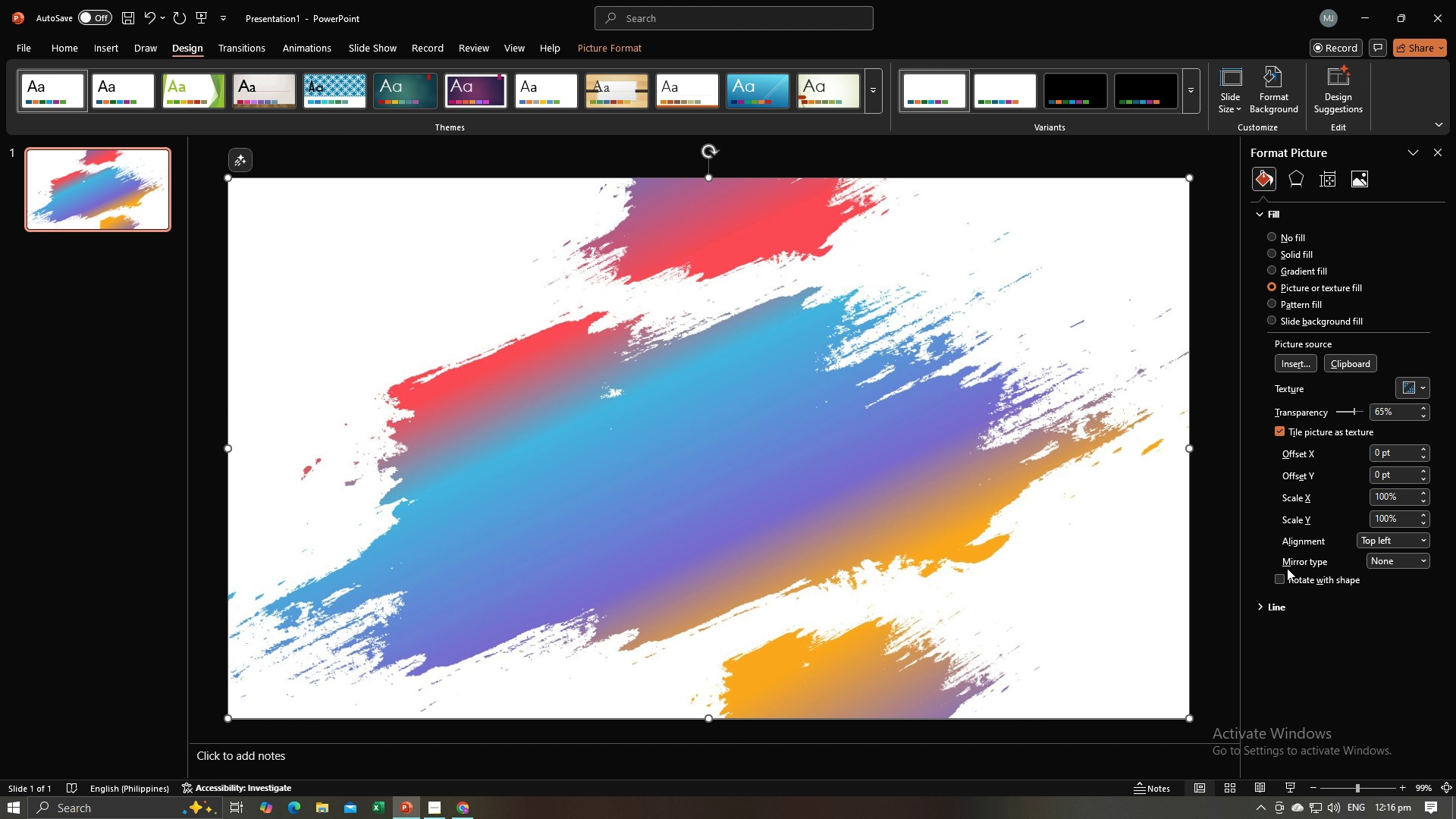 
left_click([1285, 574])
 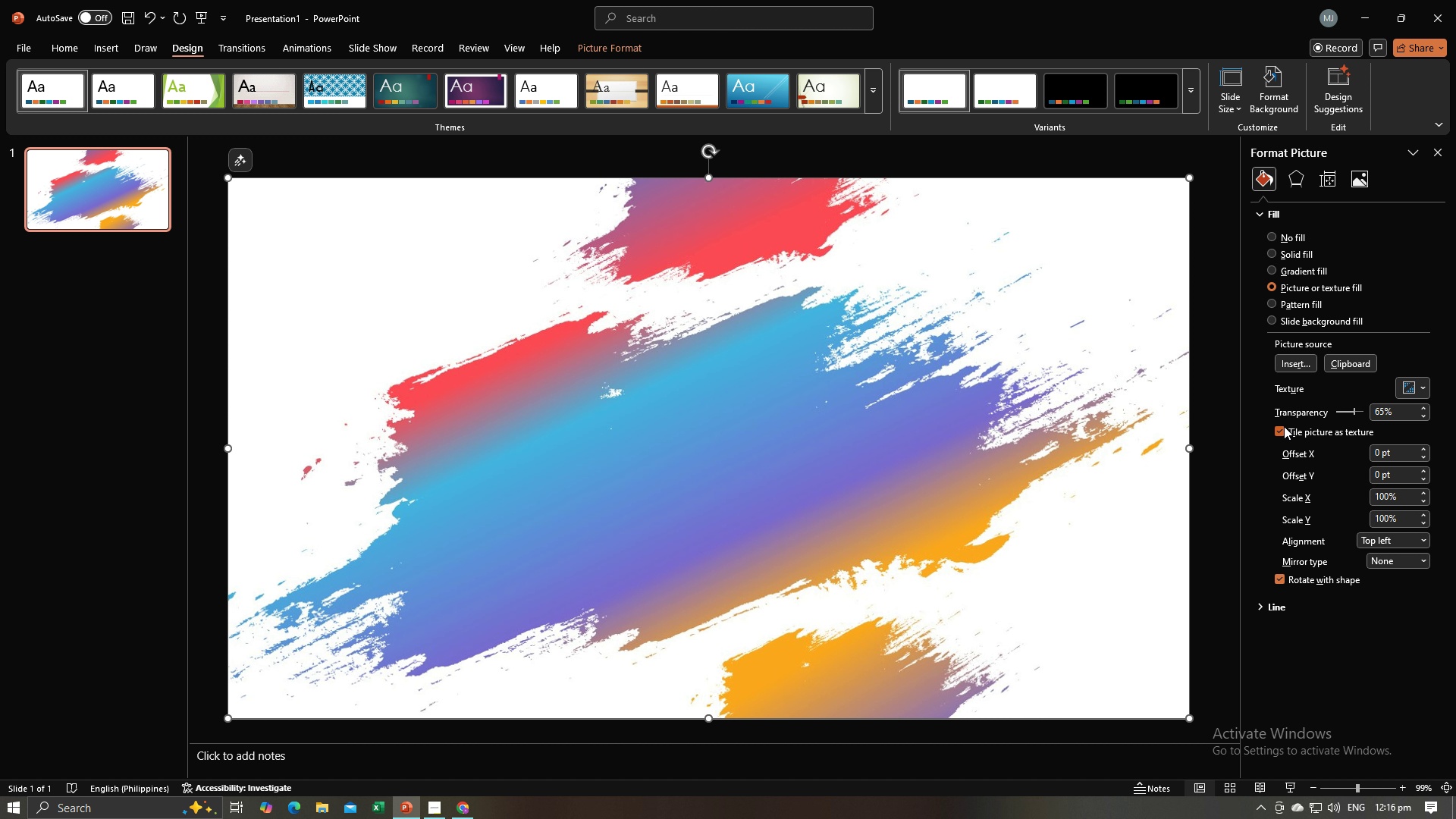 
left_click([1284, 426])
 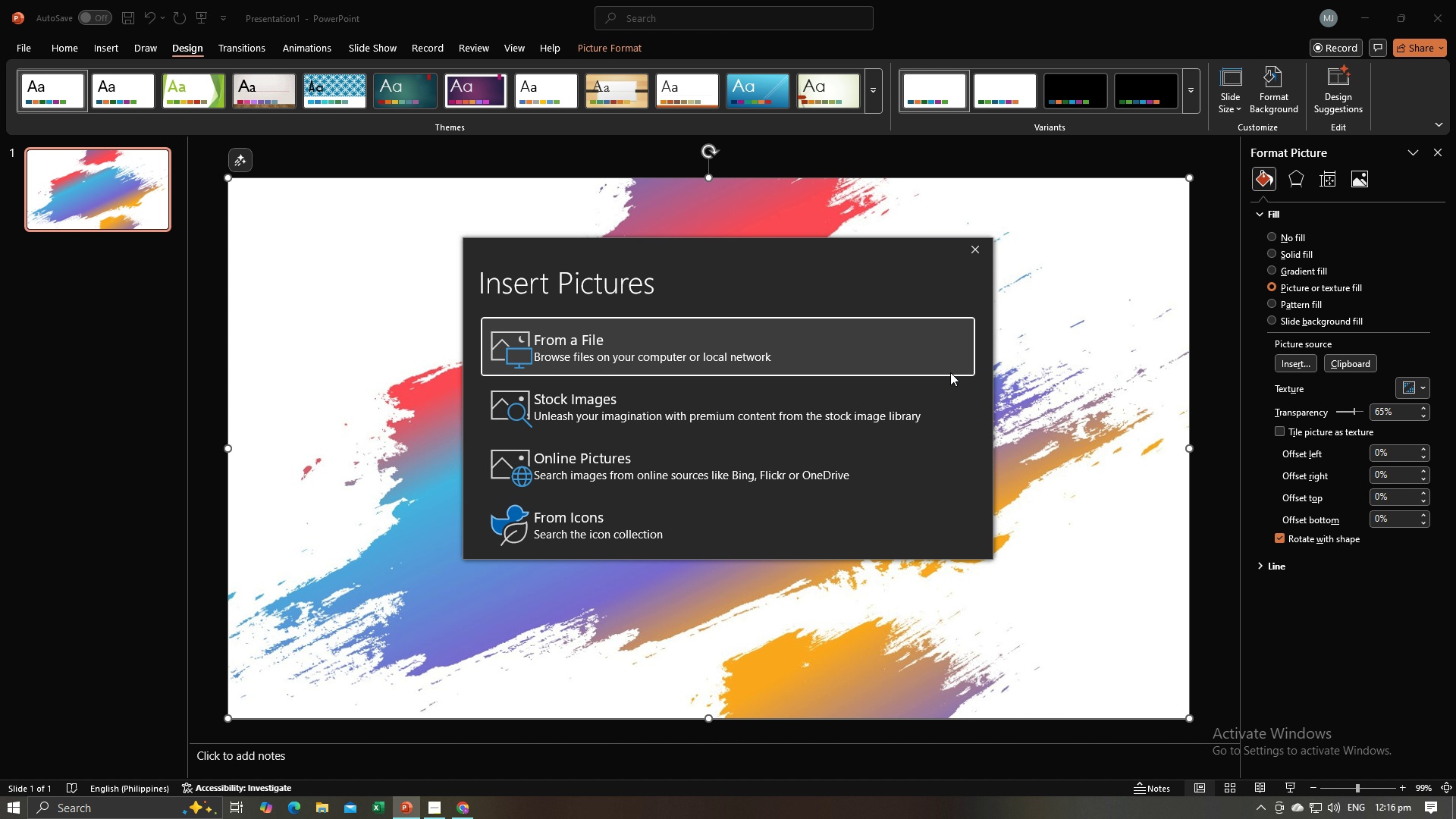 
left_click([750, 348])
 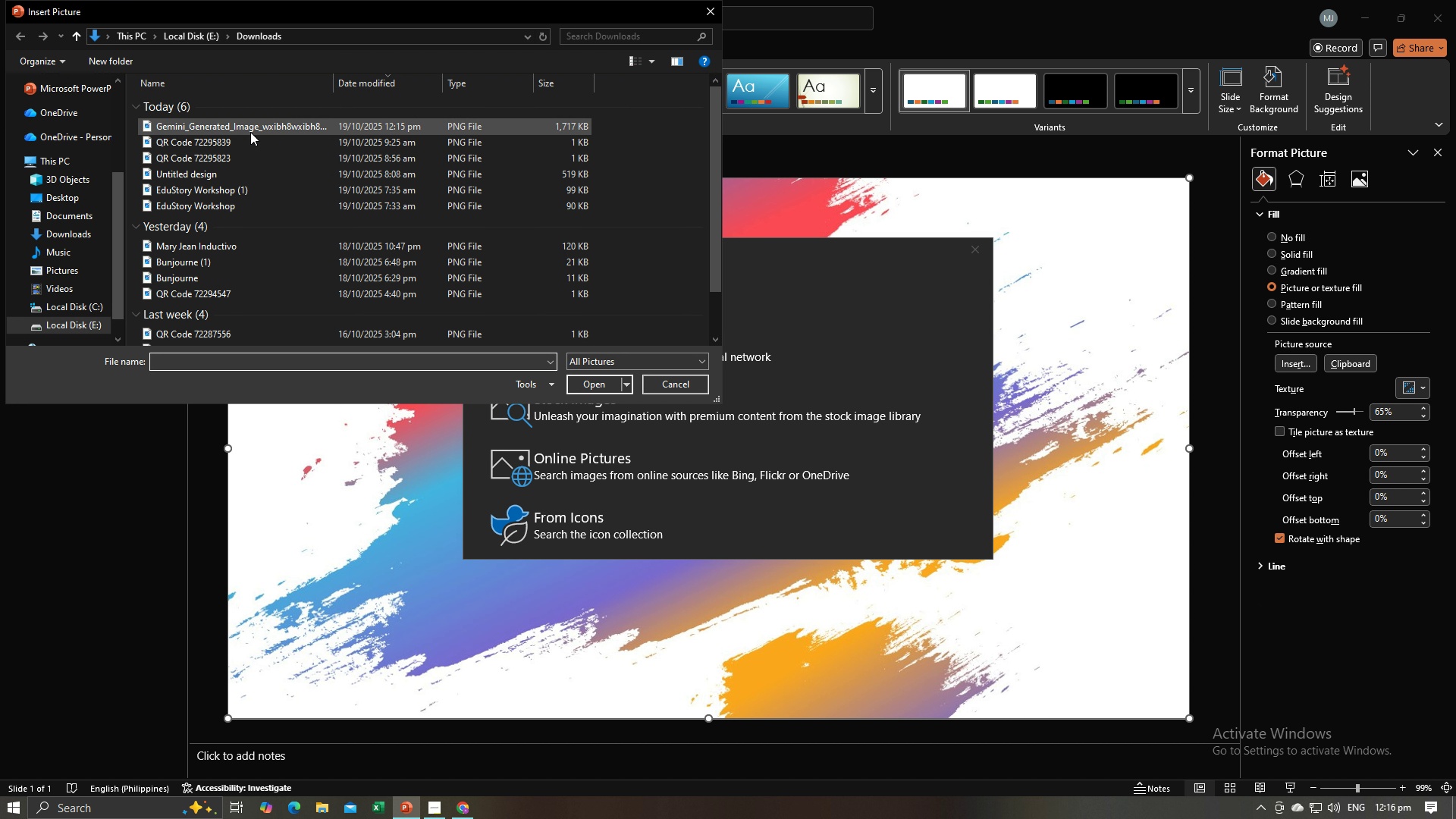 
left_click([257, 127])
 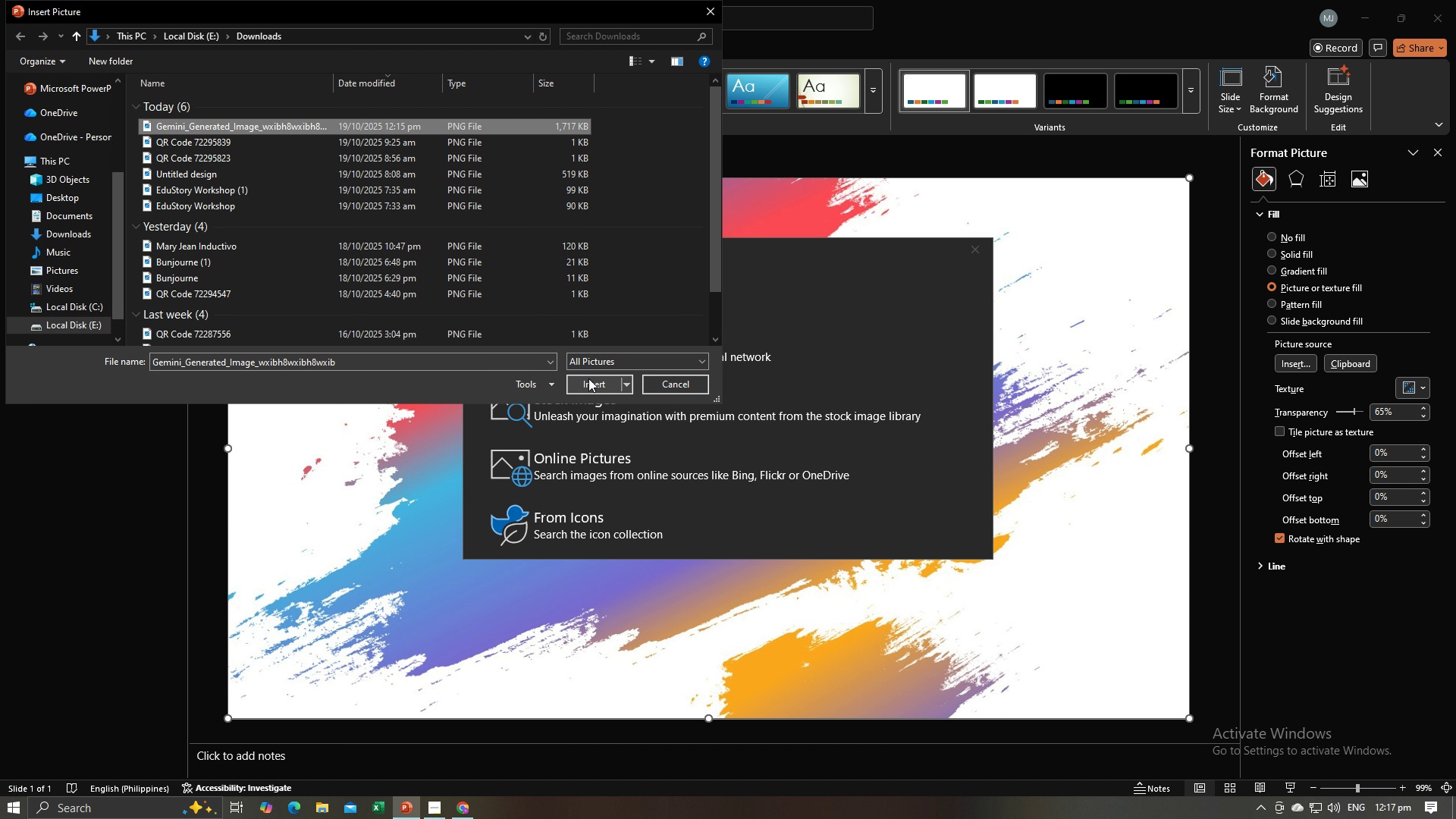 
left_click([588, 385])
 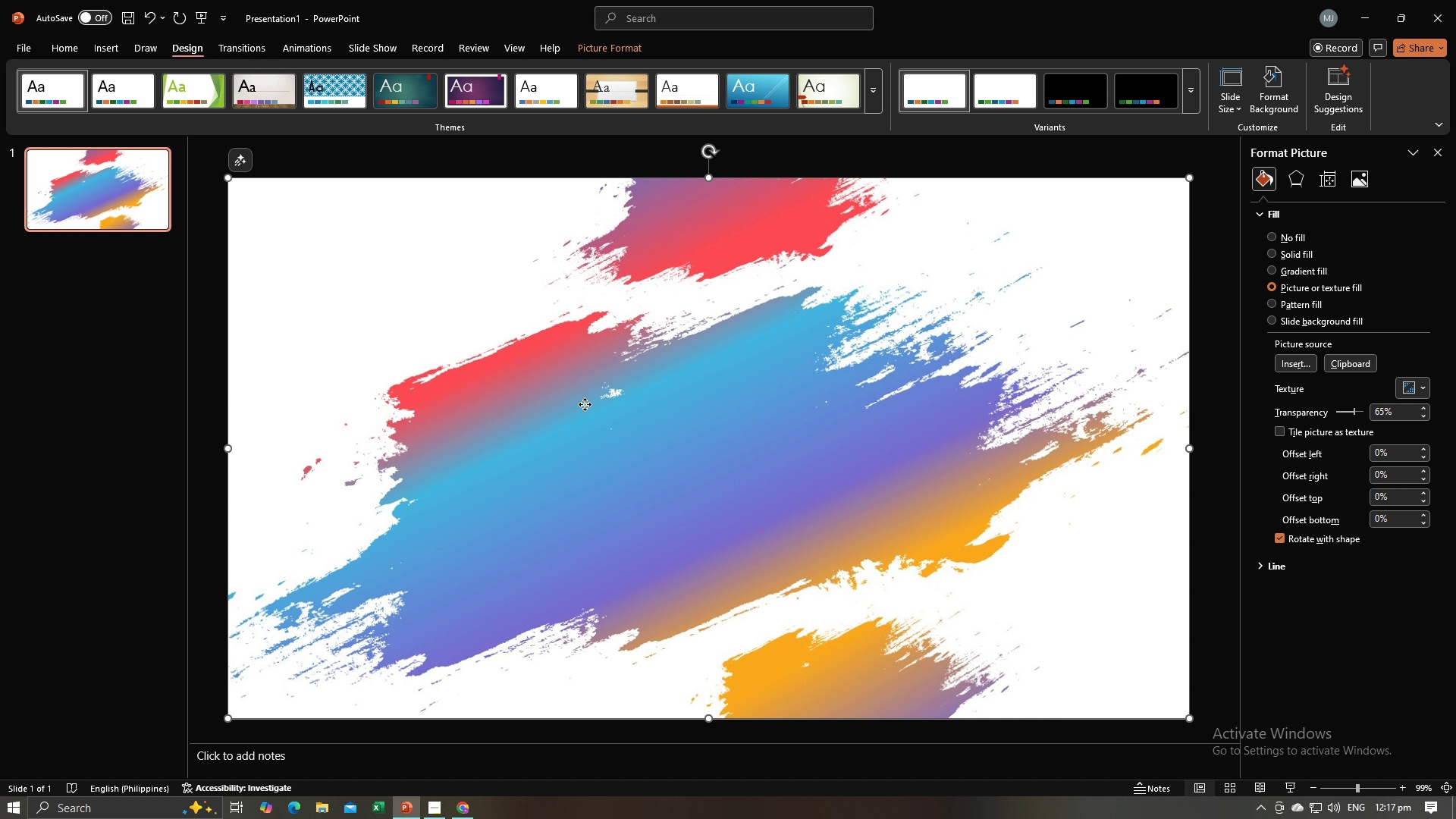 
left_click([585, 404])
 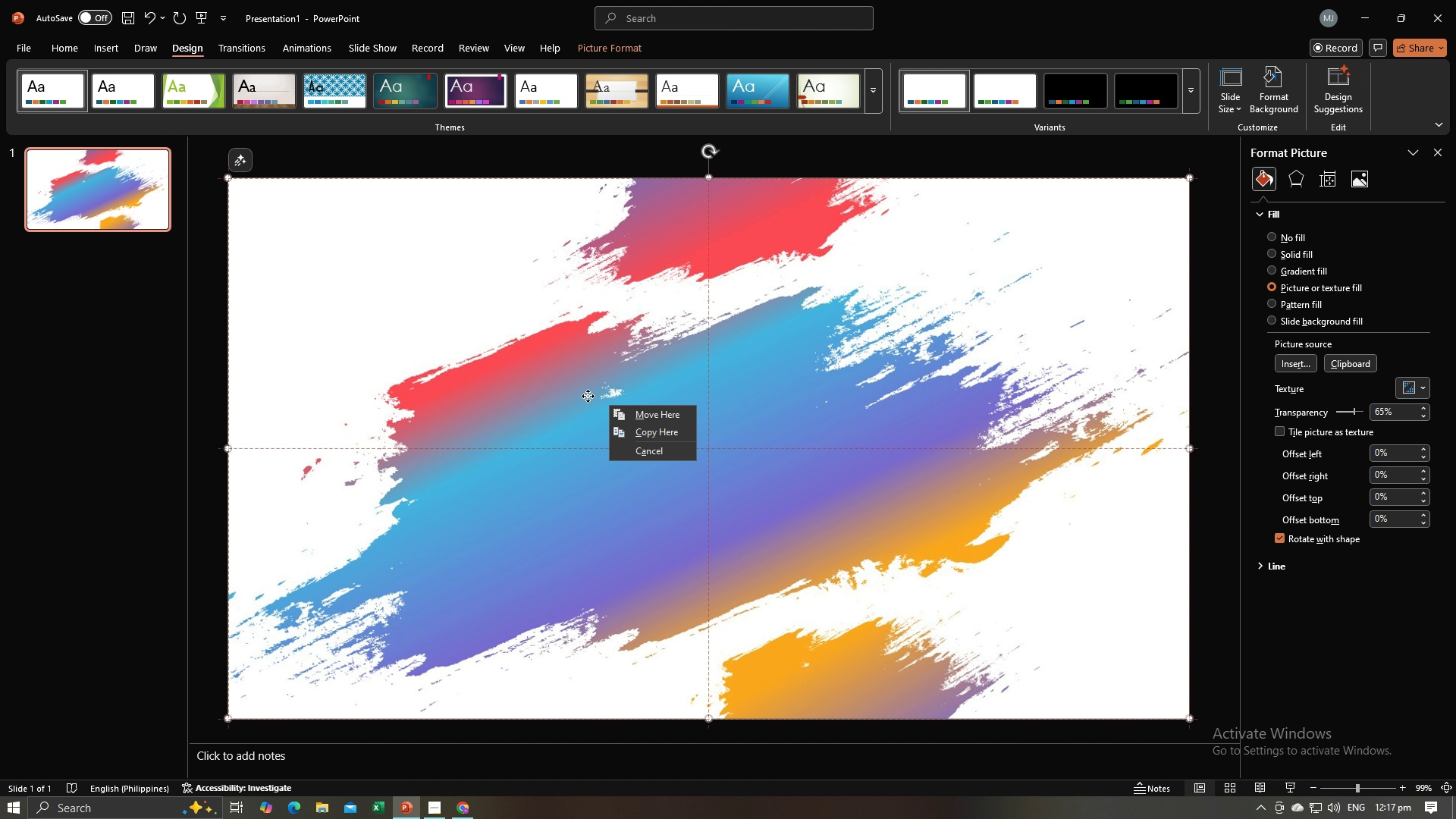 
left_click_drag(start_coordinate=[503, 392], to_coordinate=[497, 390])
 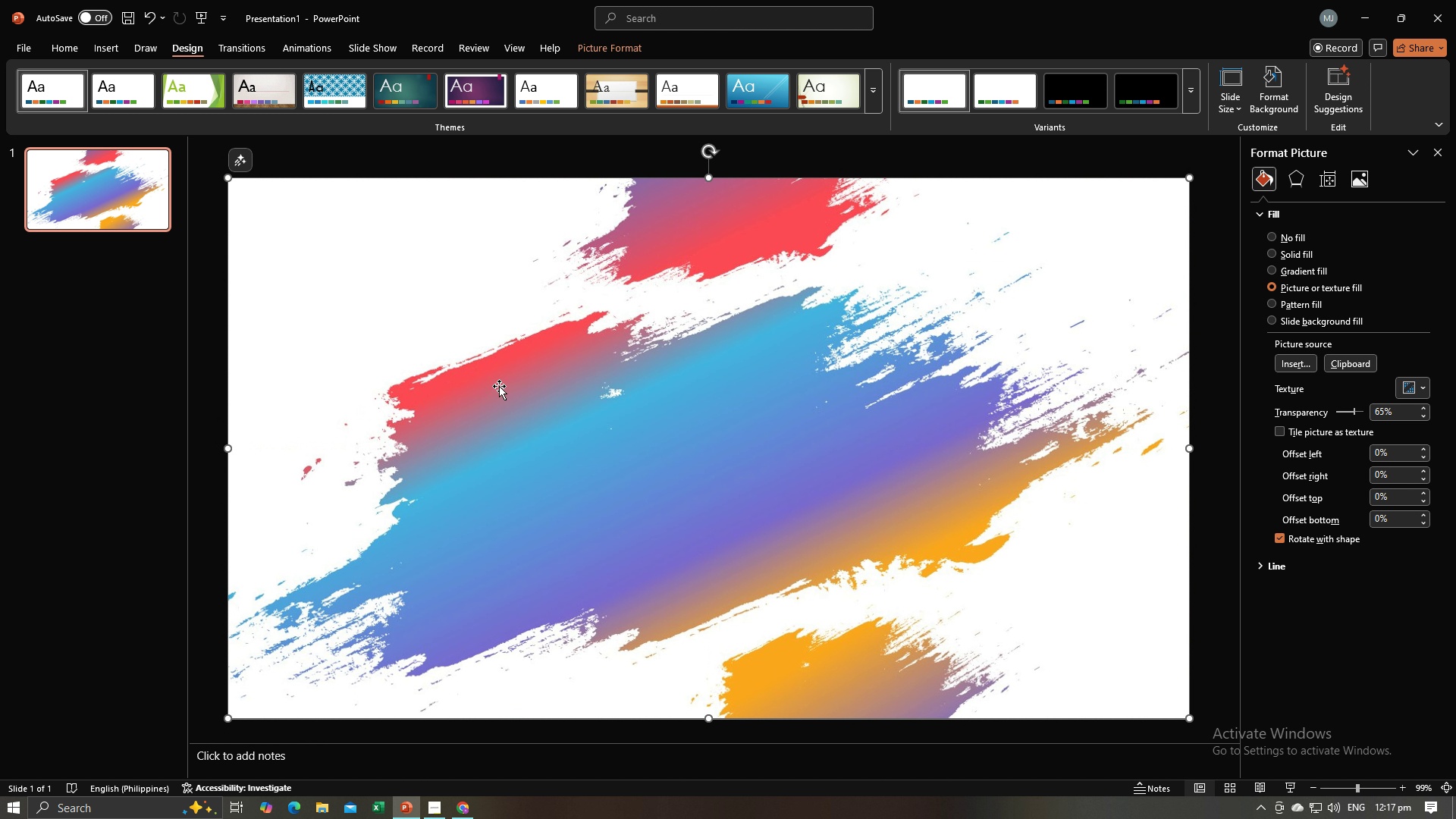 
left_click([499, 386])
 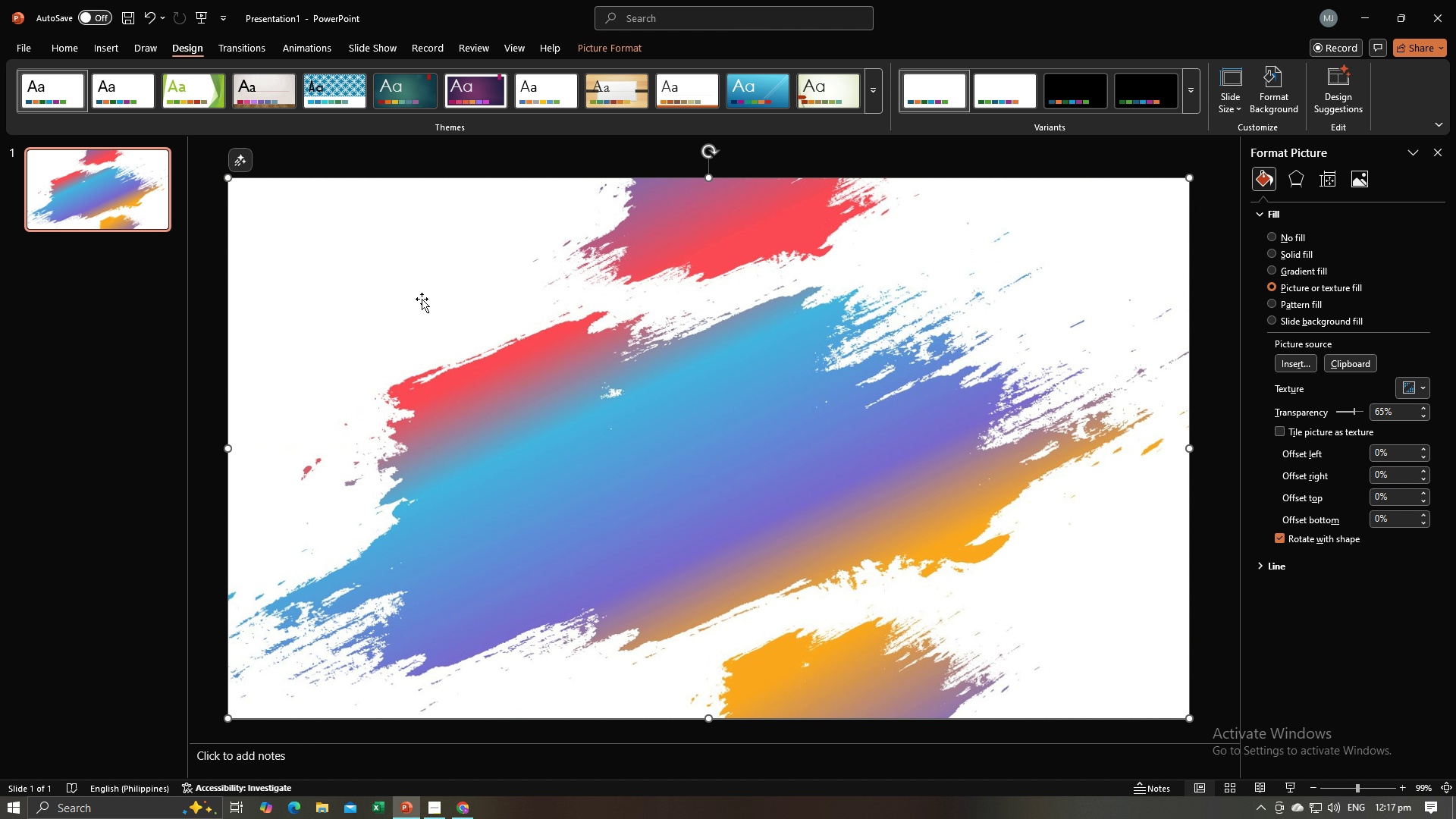 
double_click([422, 299])
 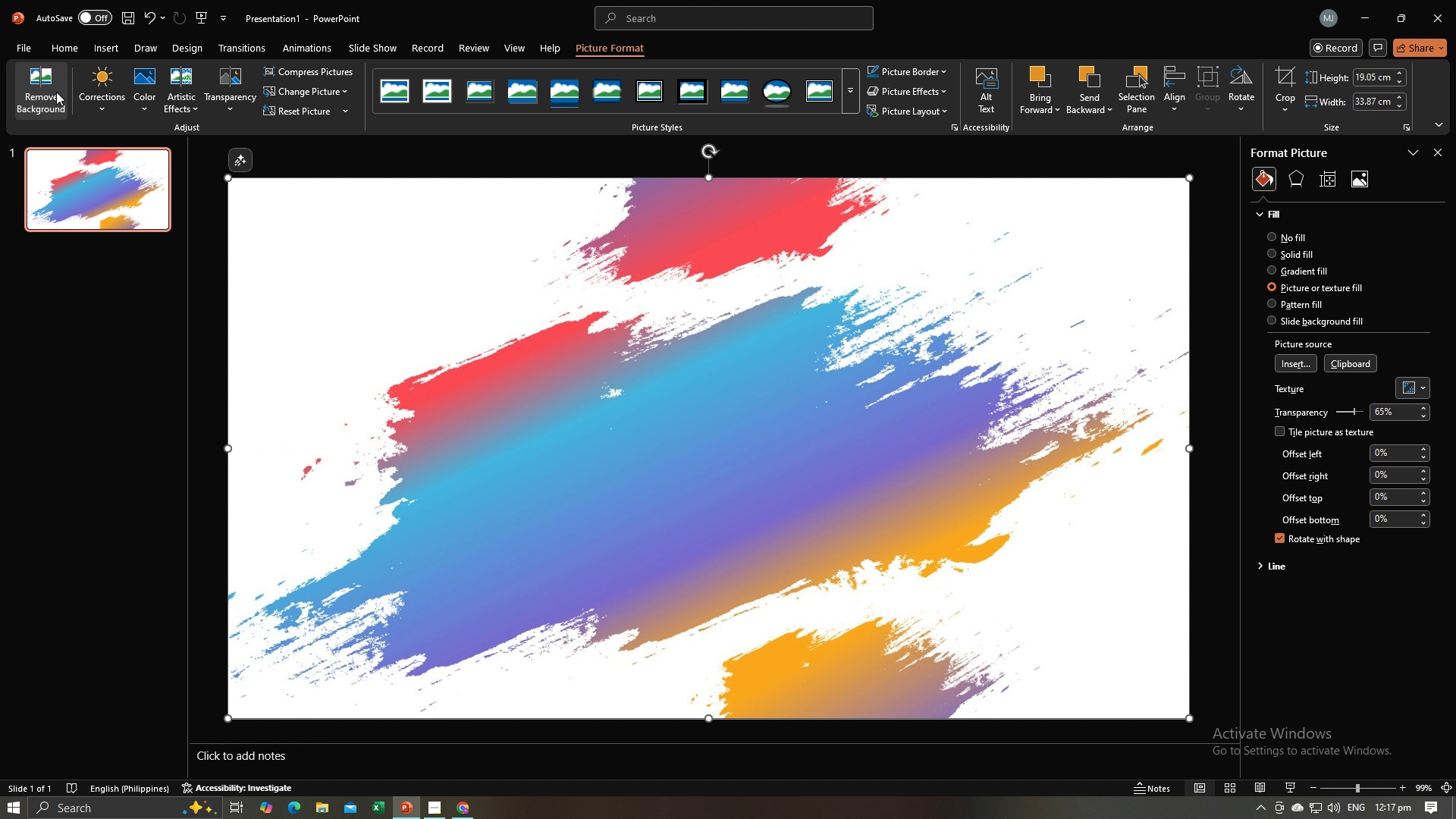 
left_click([56, 92])
 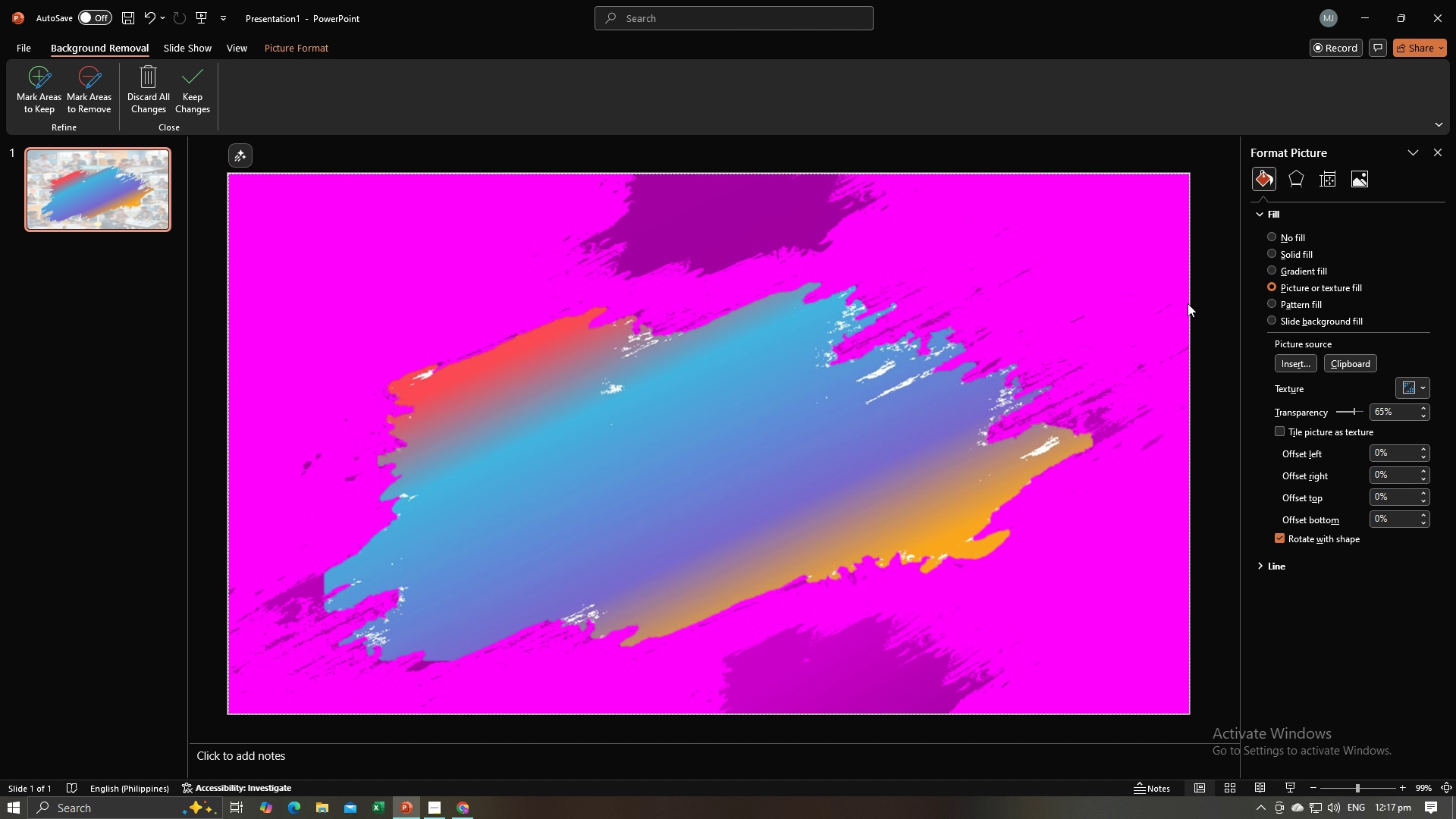 
left_click([1206, 309])
 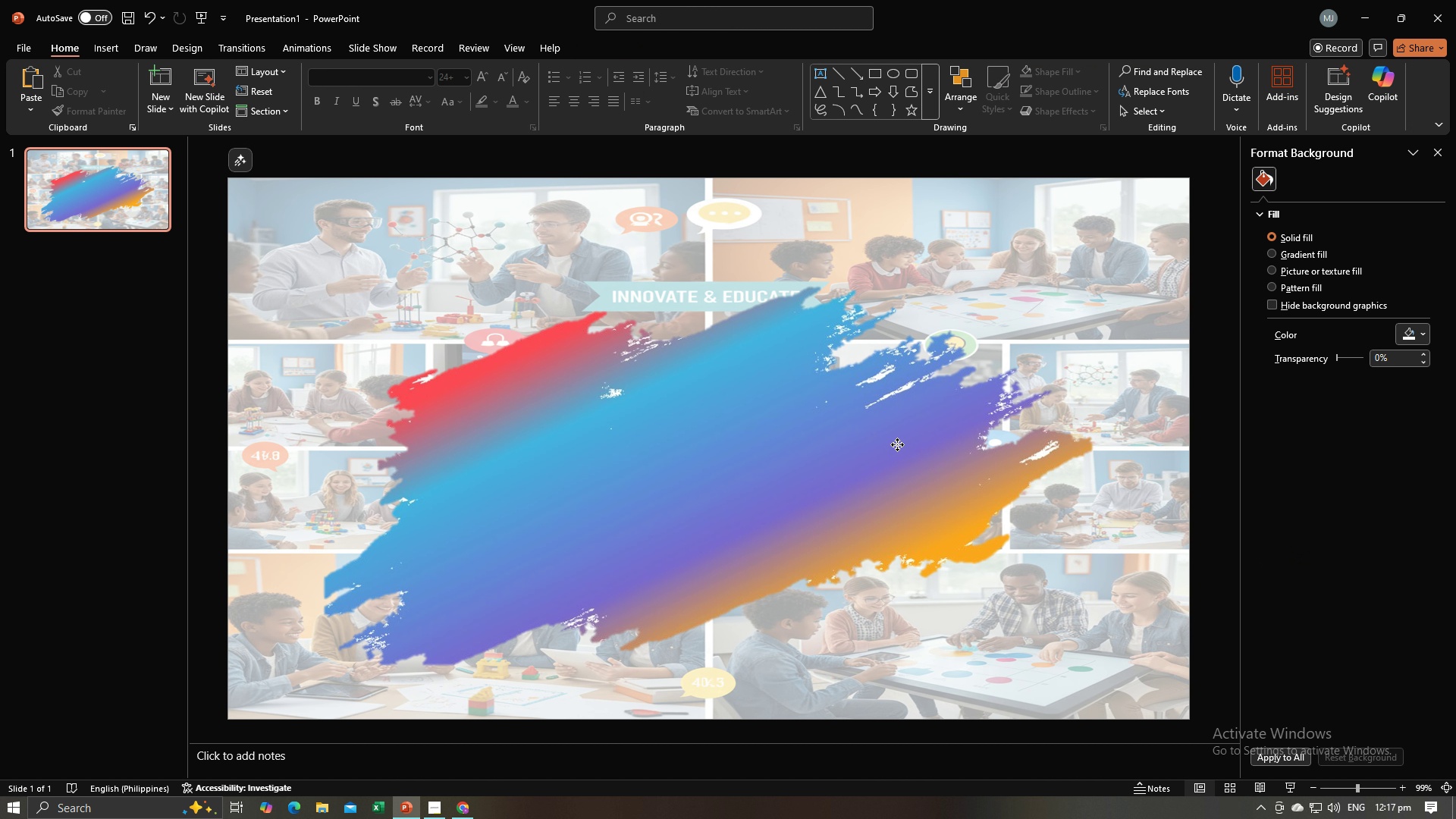 
left_click([897, 444])
 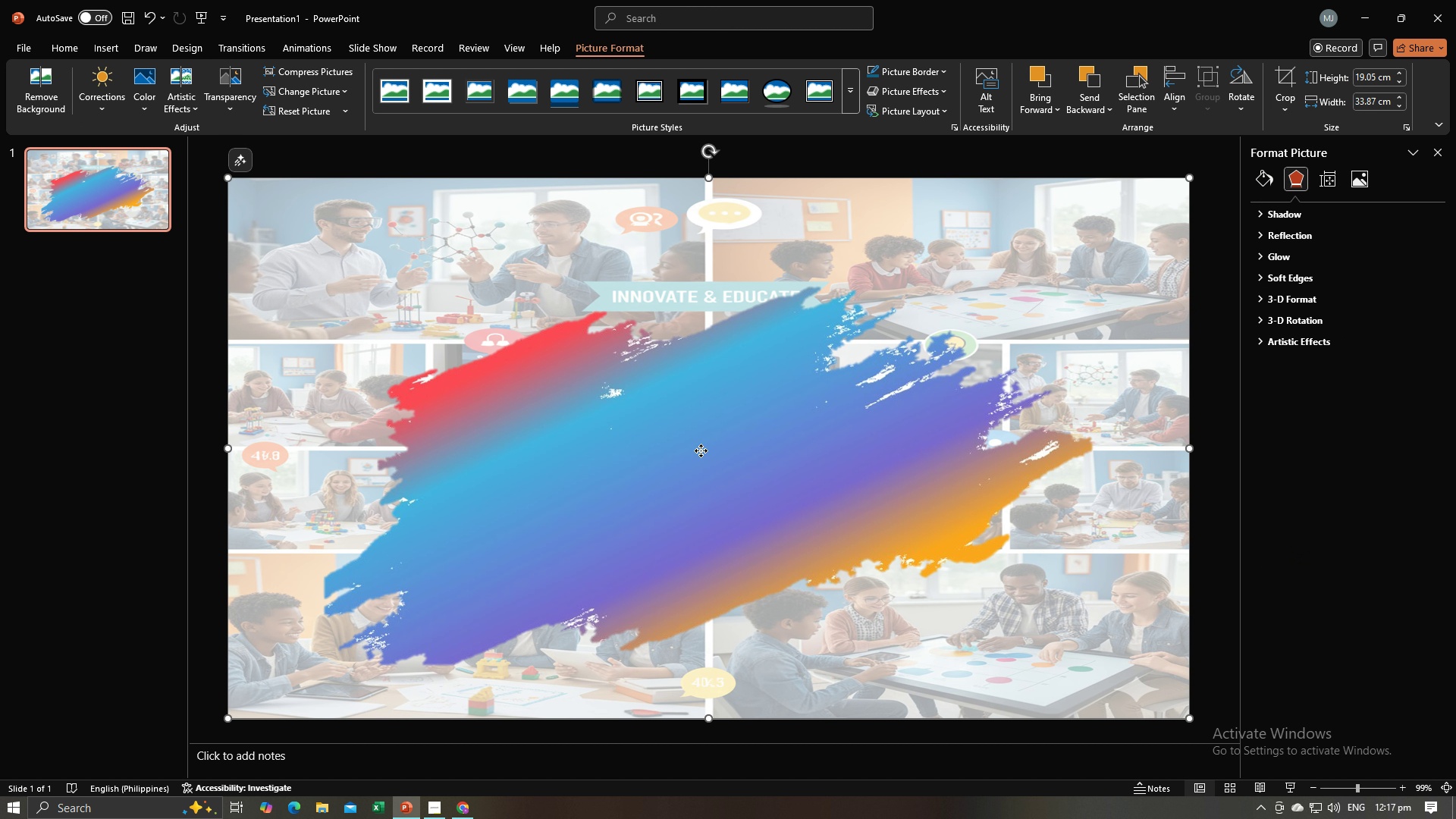 
left_click_drag(start_coordinate=[701, 450], to_coordinate=[739, 444])
 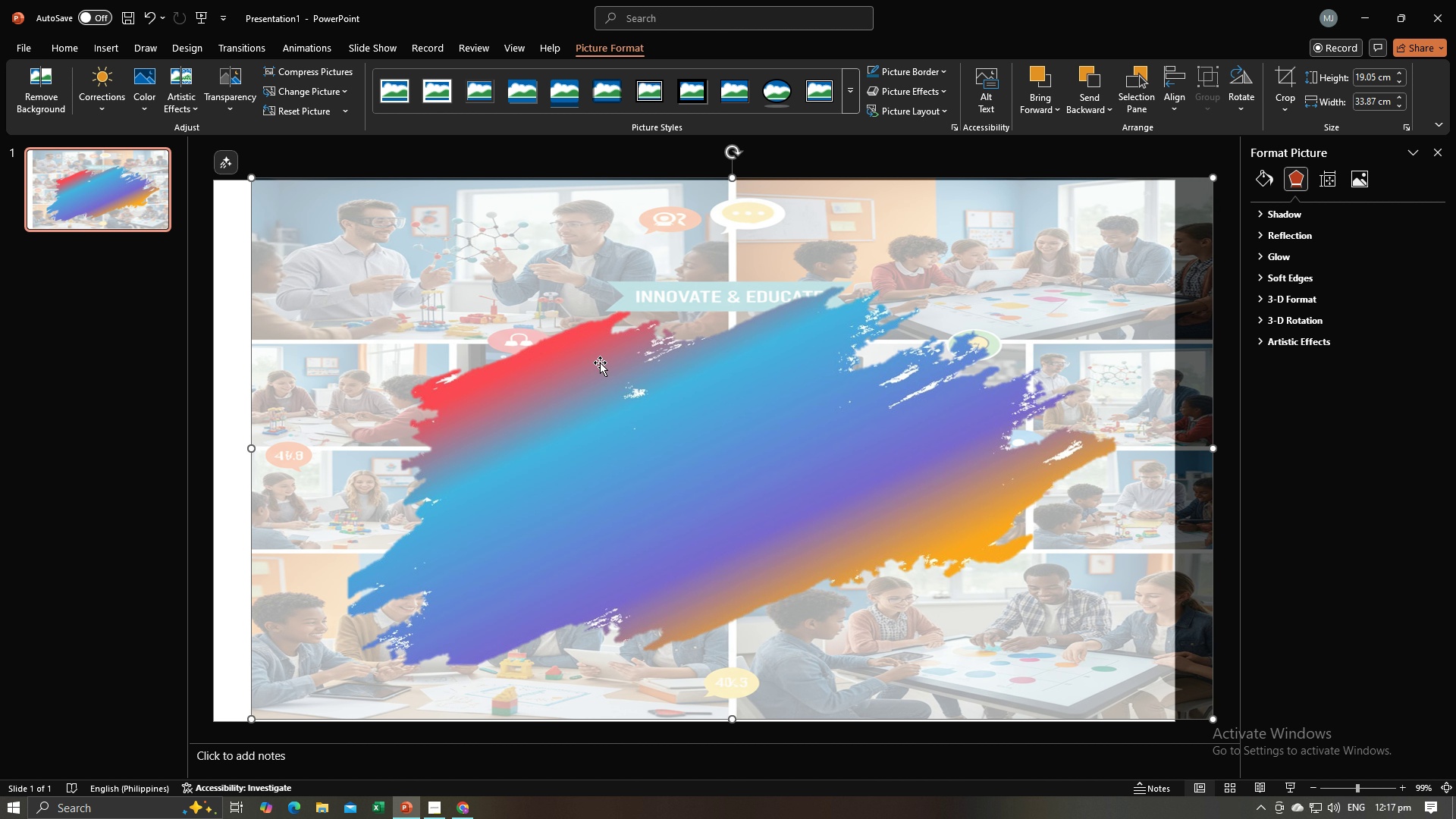 
left_click([735, 381])
 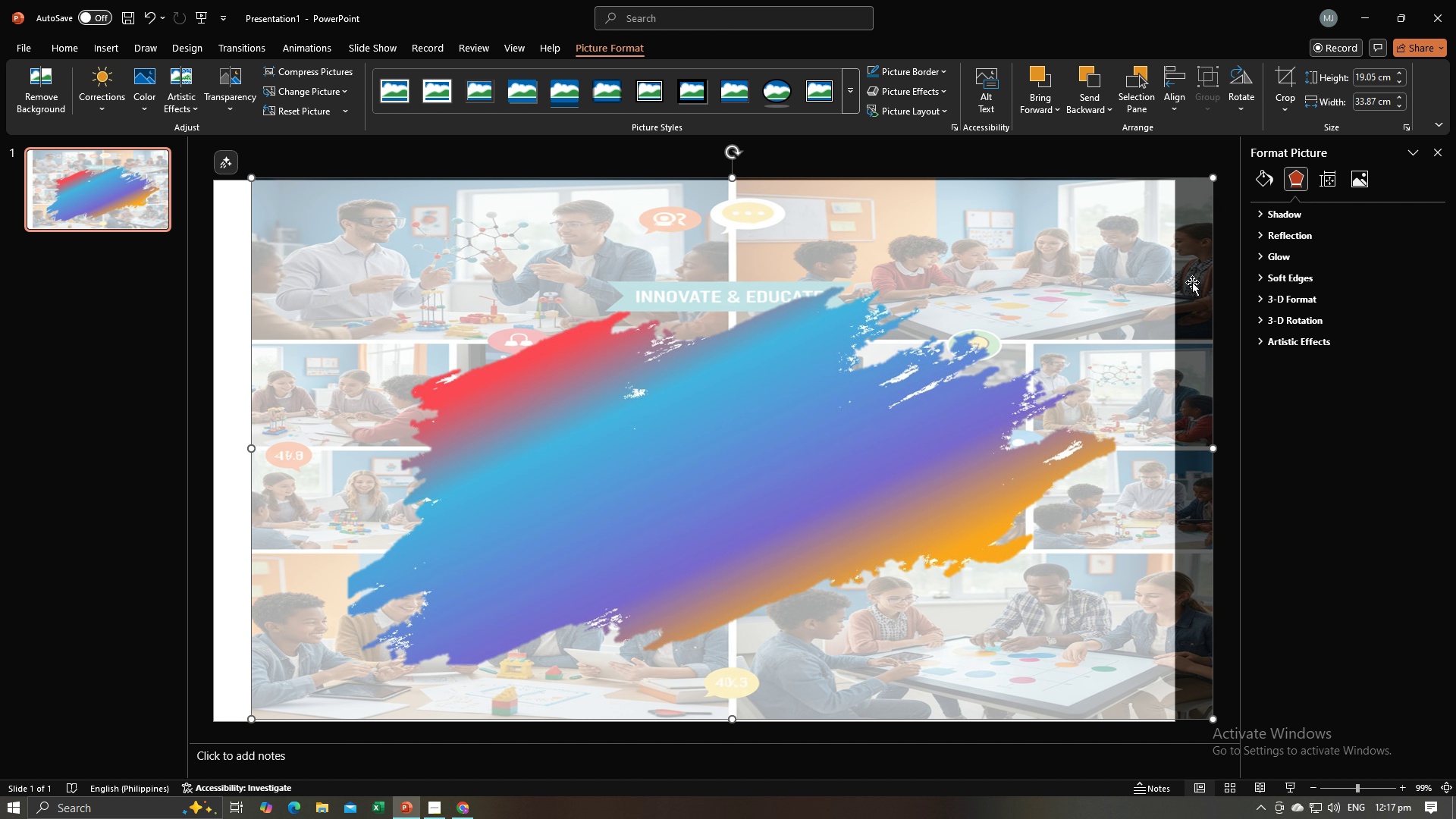 
key(Control+Z)
 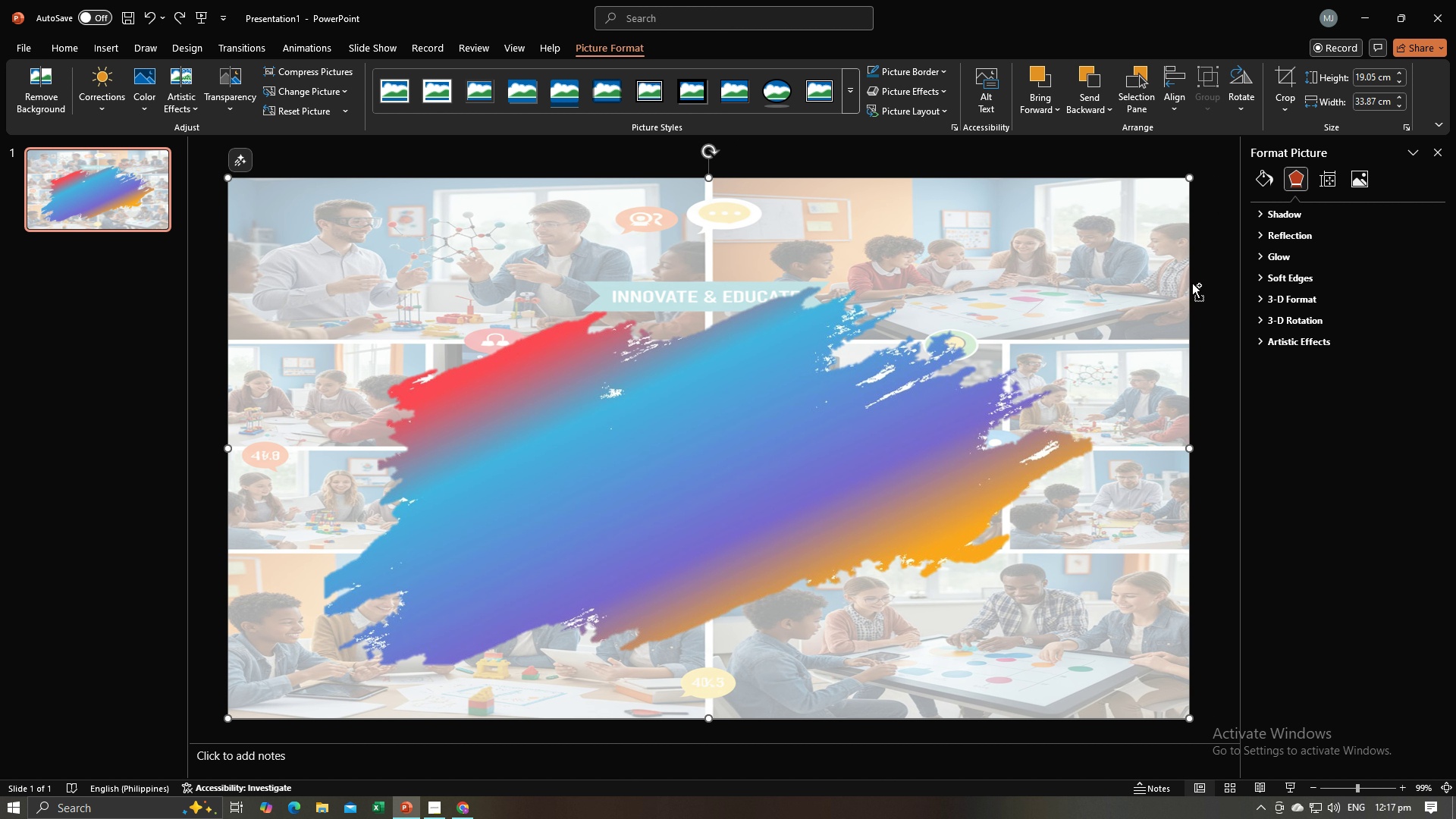 
key(Control+Z)
 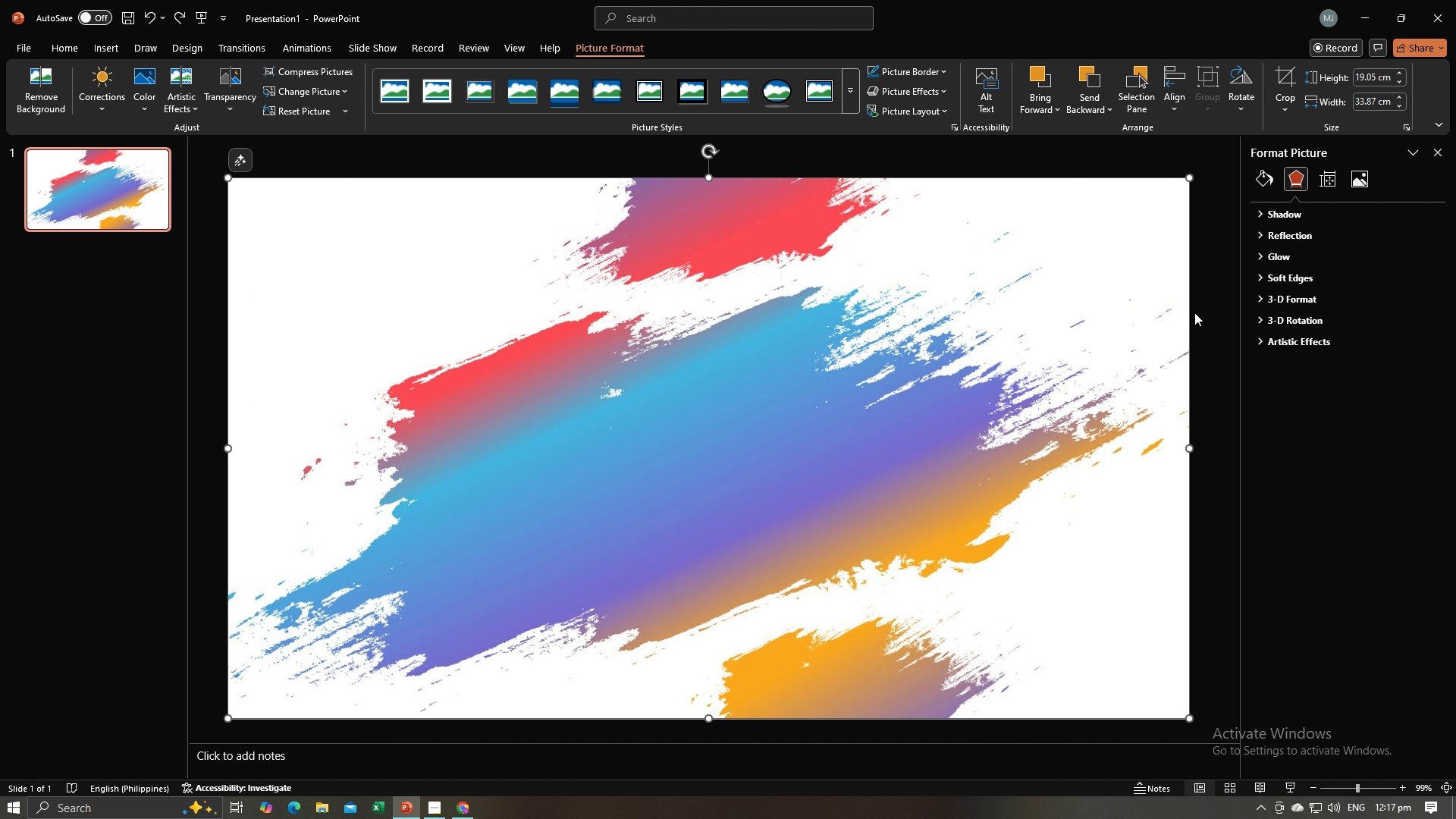 
left_click([1202, 310])
 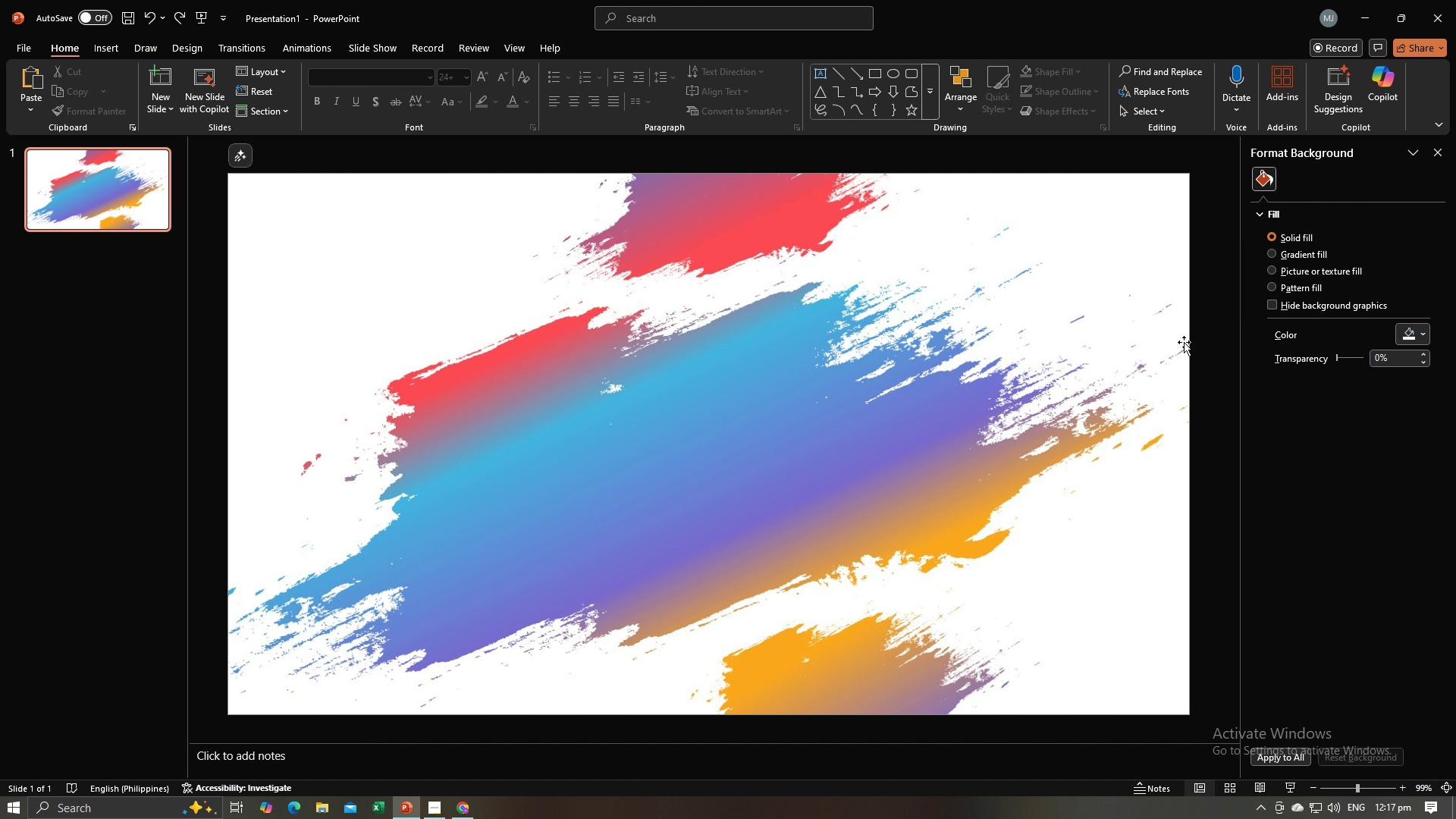 
left_click([1159, 345])
 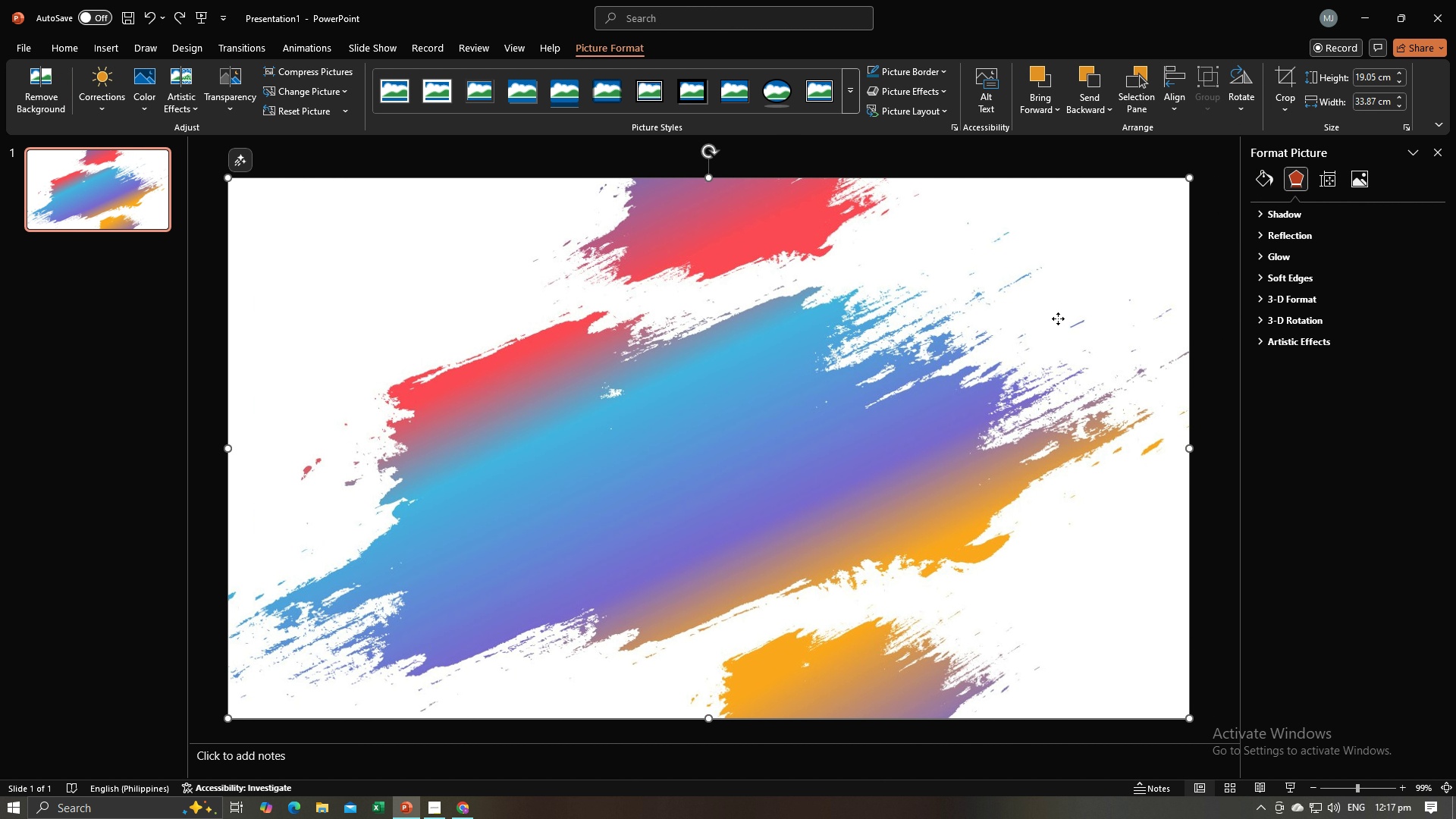 
left_click_drag(start_coordinate=[1058, 318], to_coordinate=[1063, 315])
 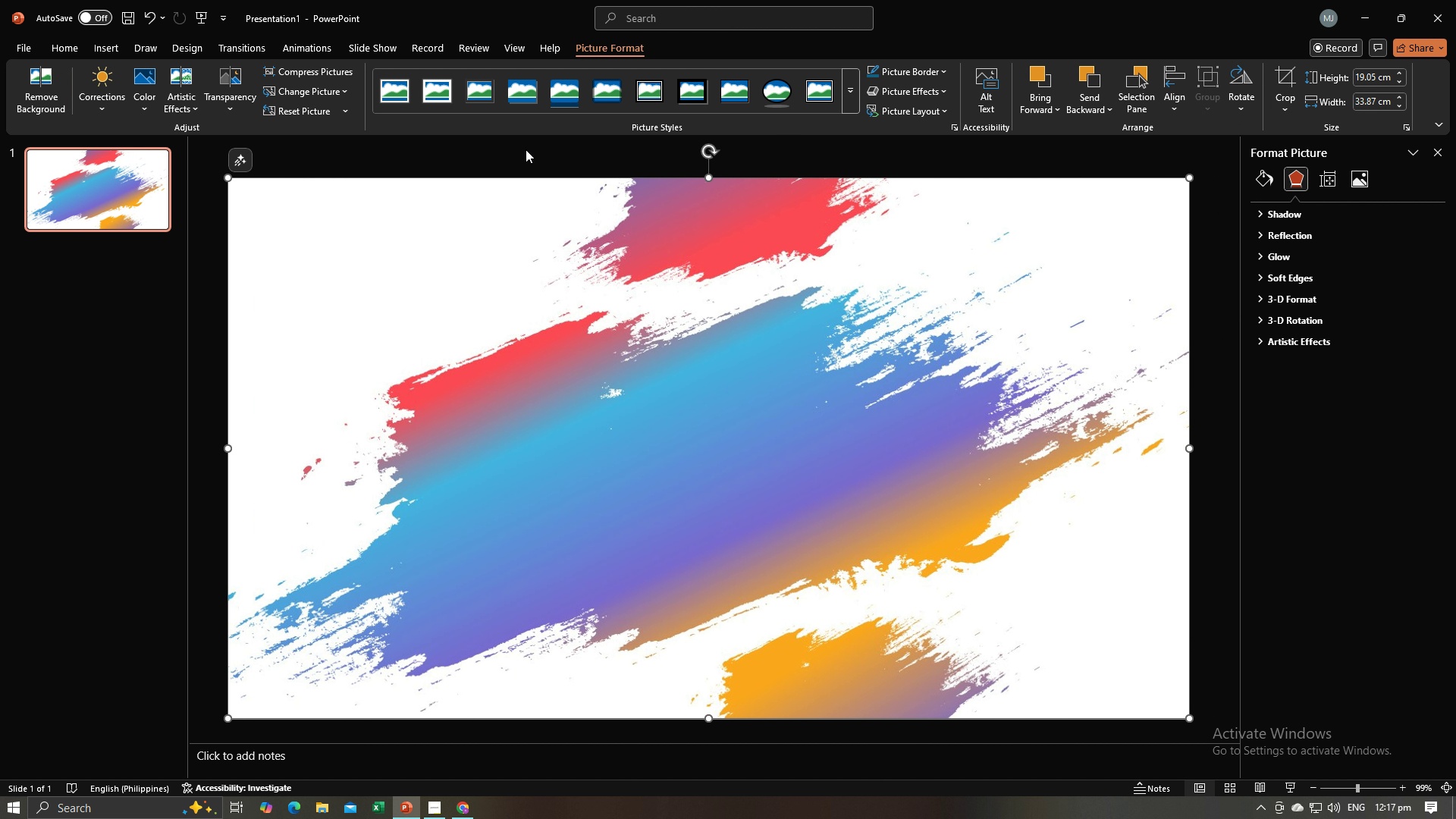 
left_click([524, 149])
 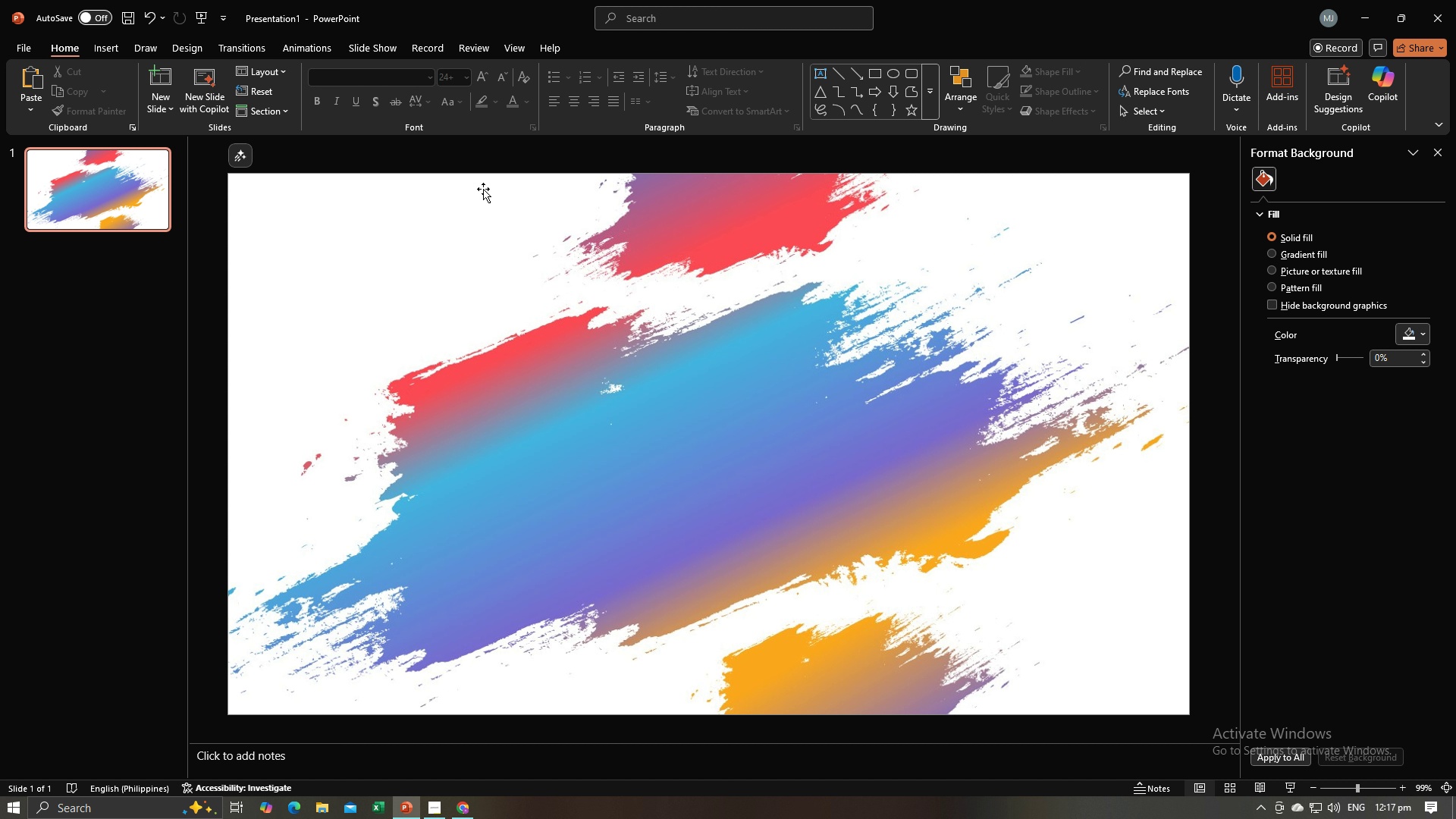 
wait(23.44)
 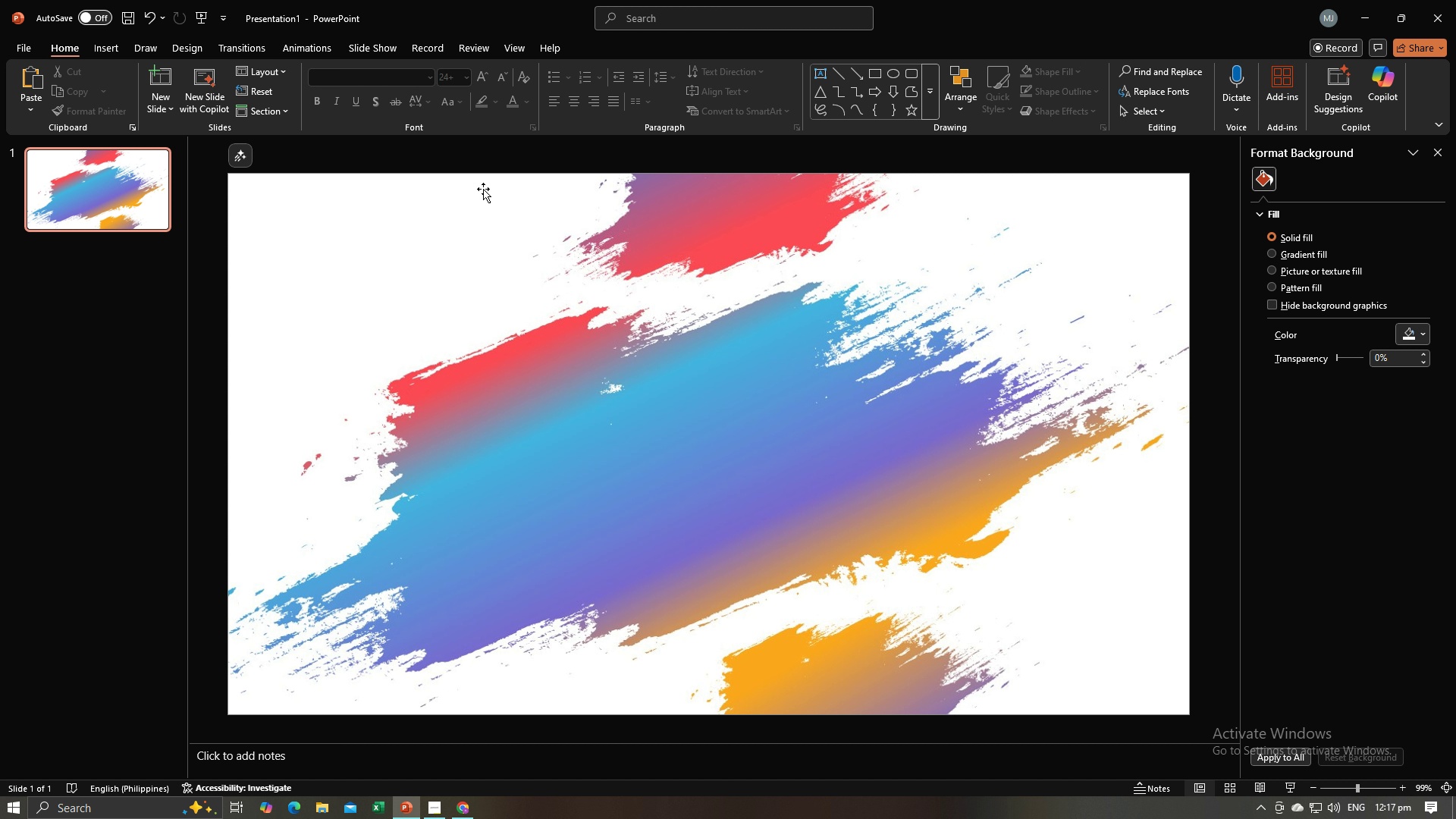 
left_click([549, 272])
 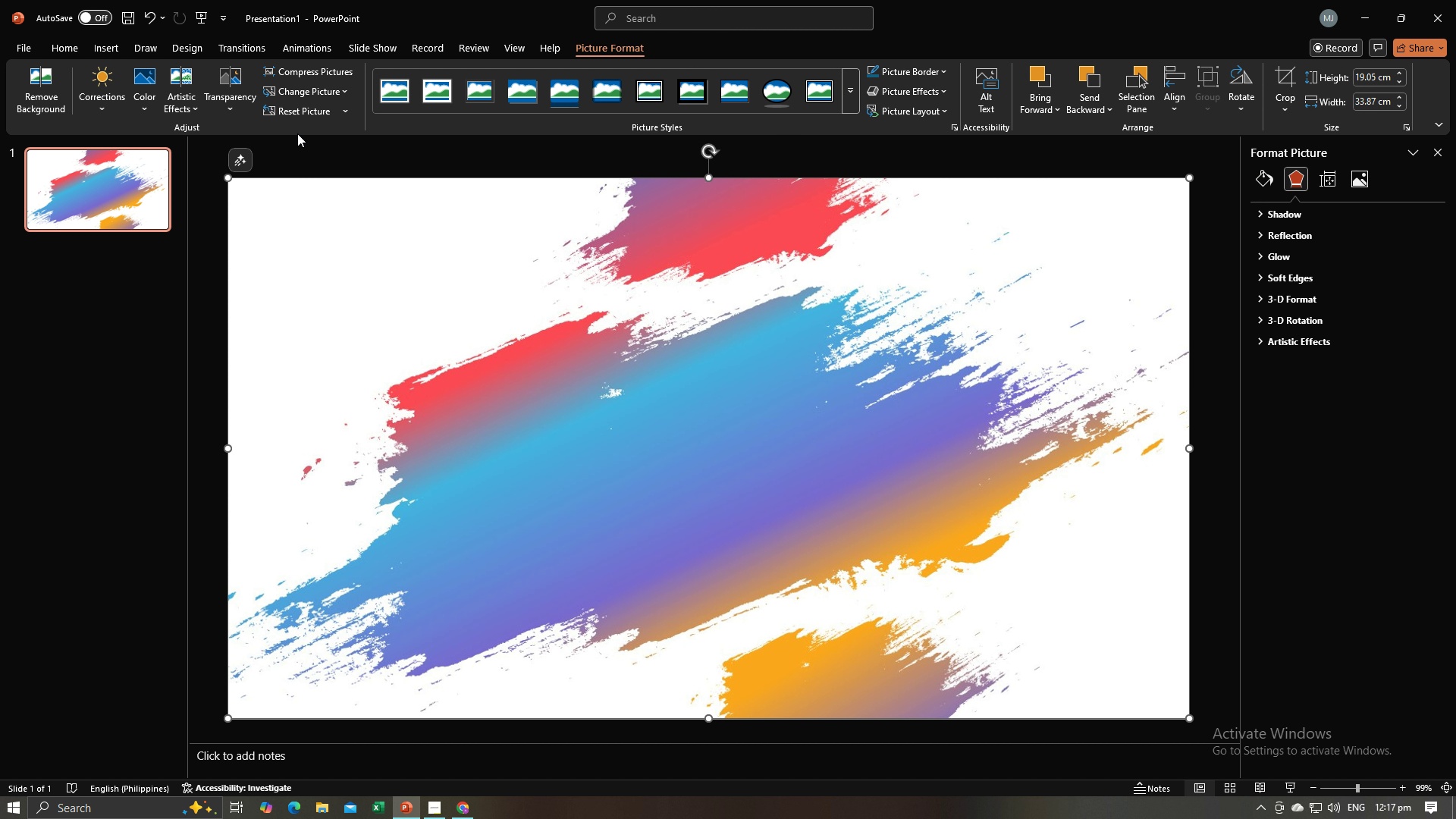 
left_click([374, 162])
 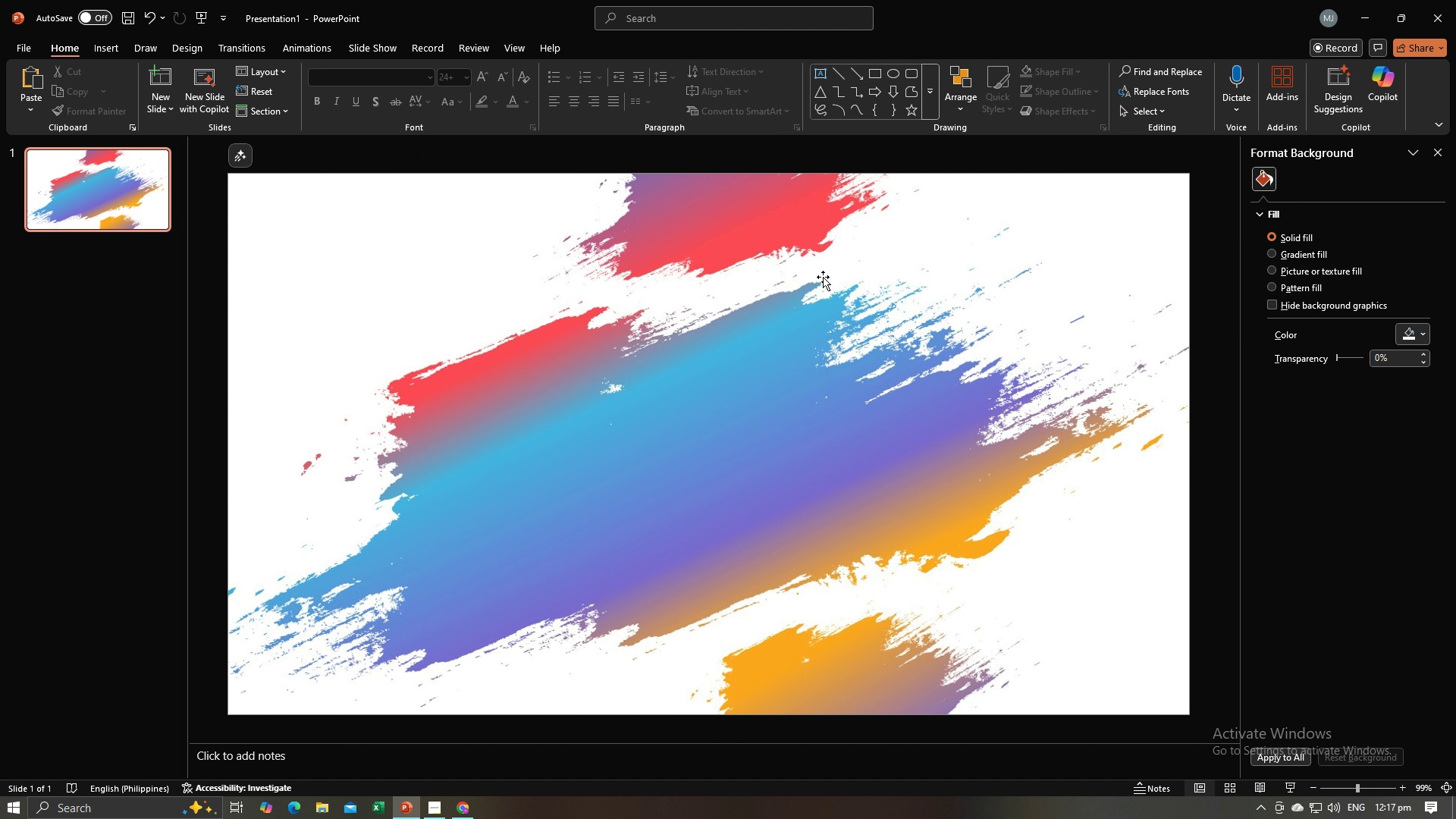 
left_click([823, 277])
 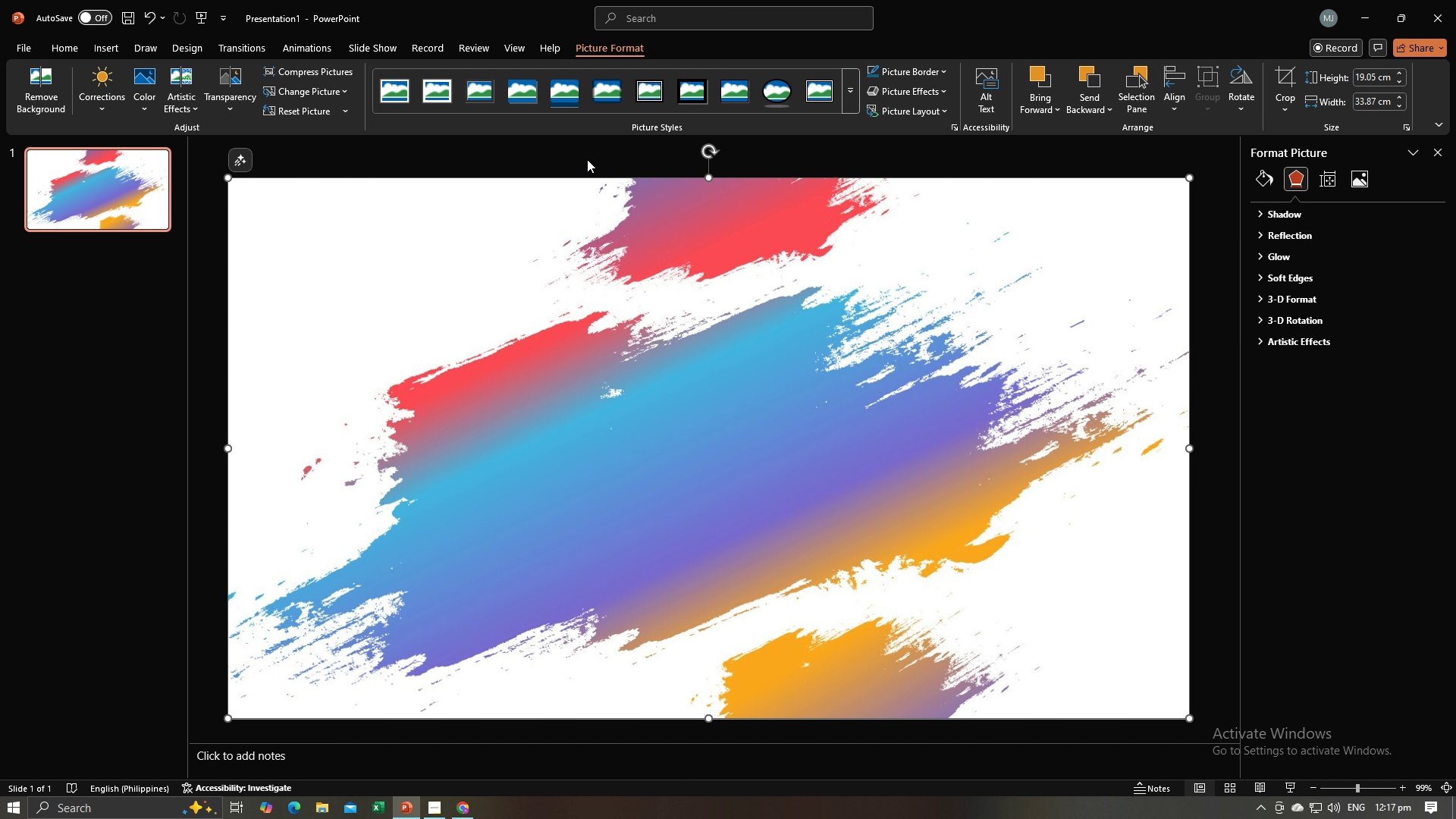 
left_click([587, 159])
 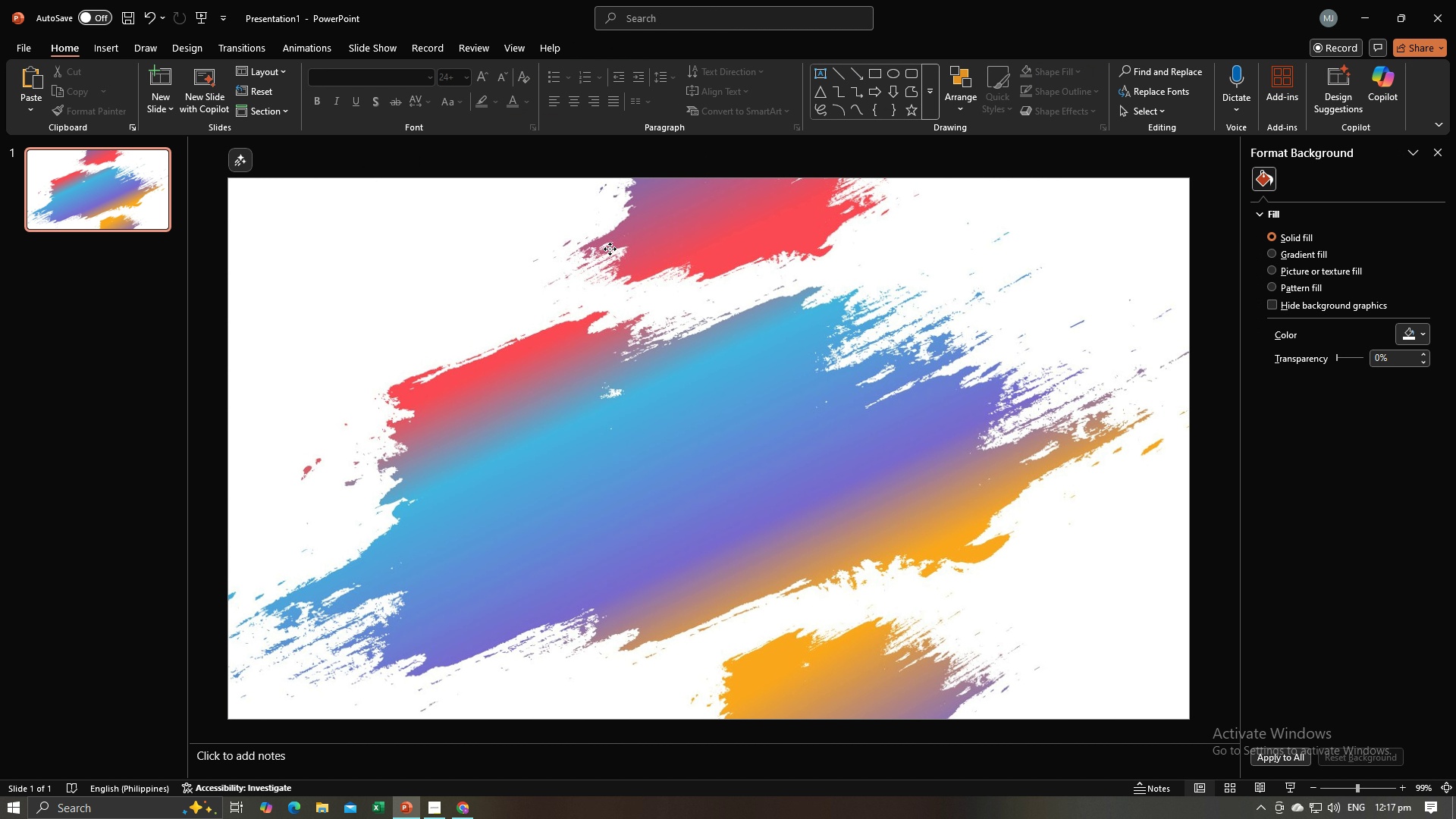 
double_click([610, 249])
 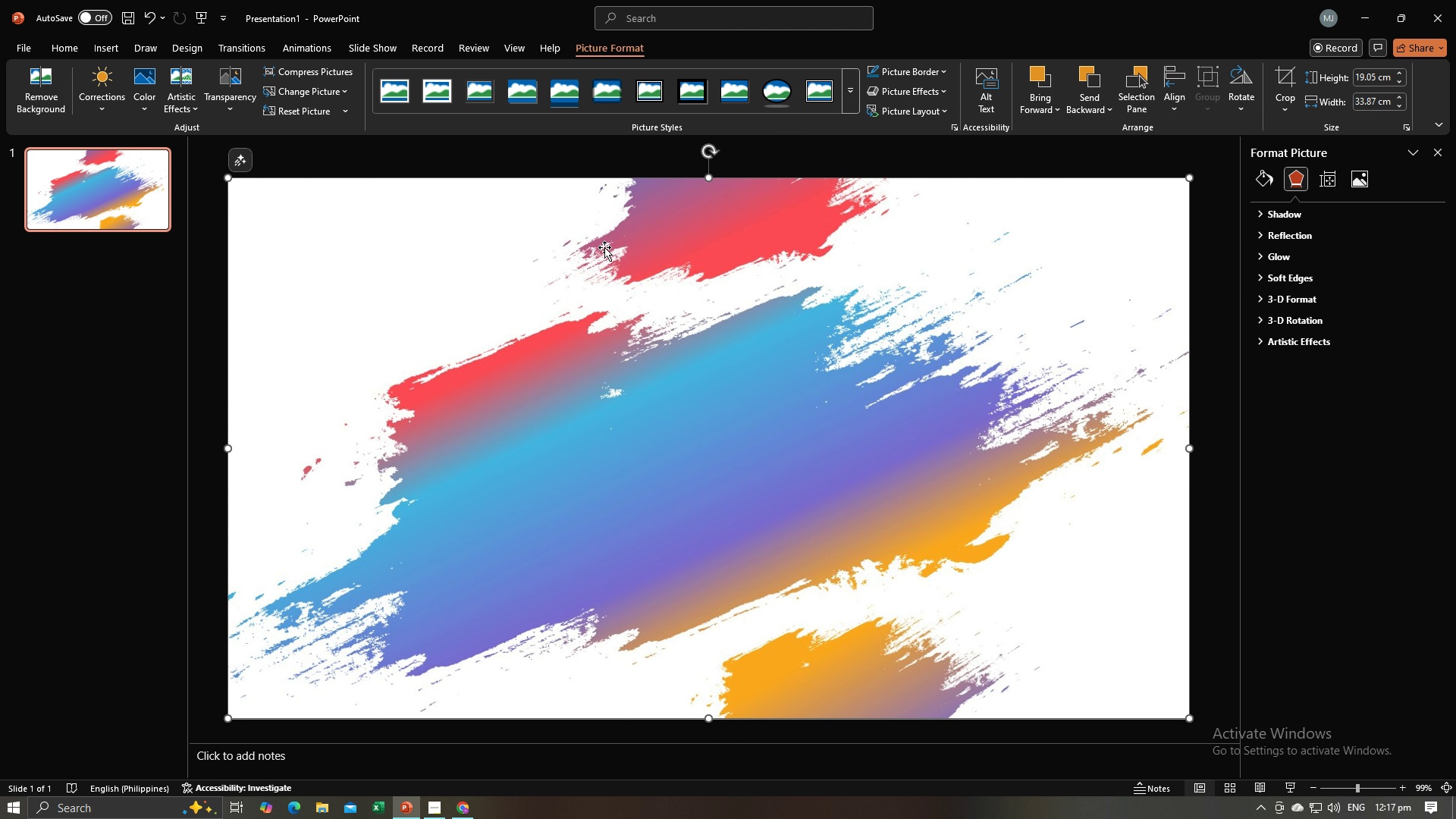 
left_click([604, 247])
 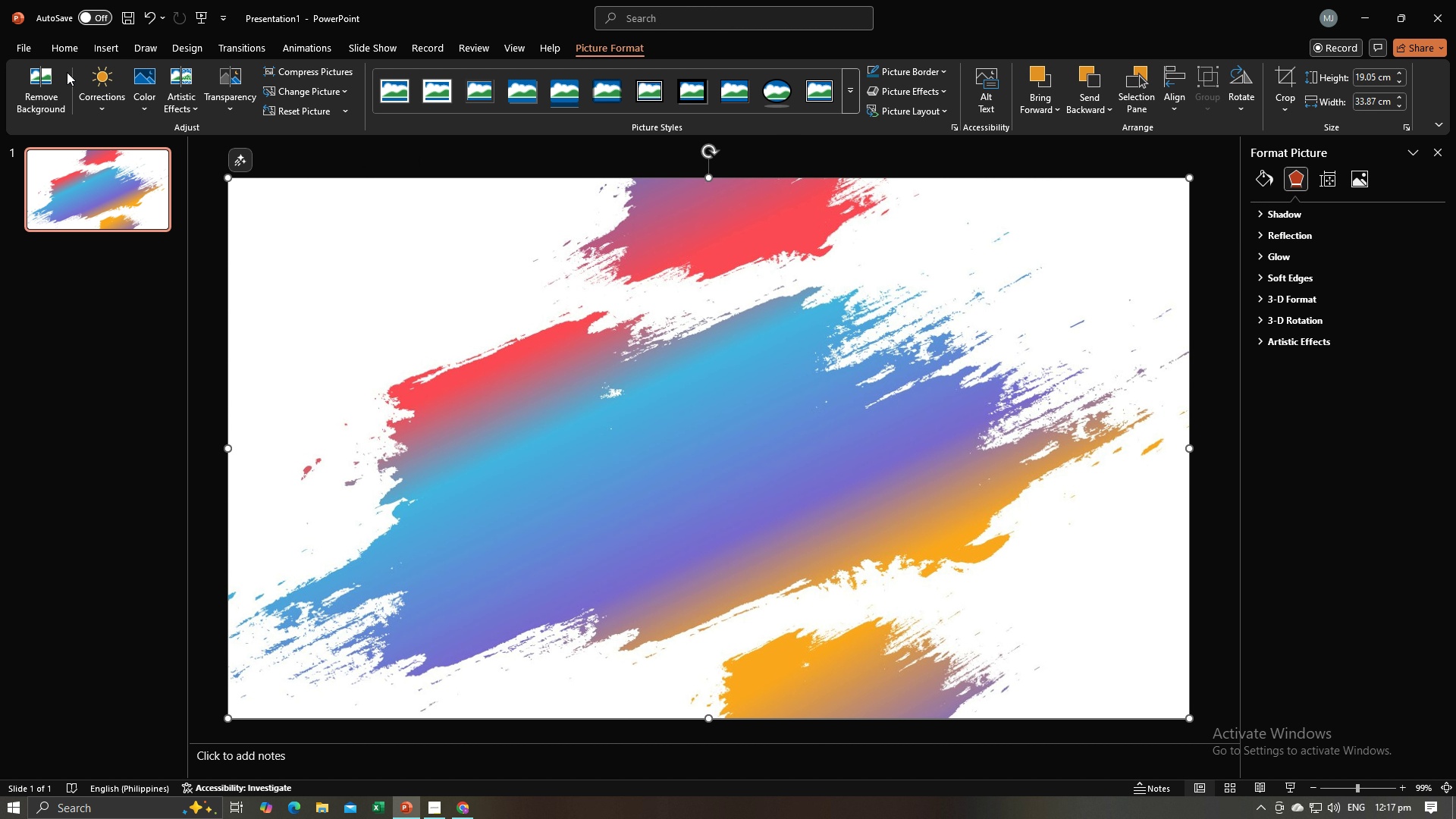 
left_click([43, 73])
 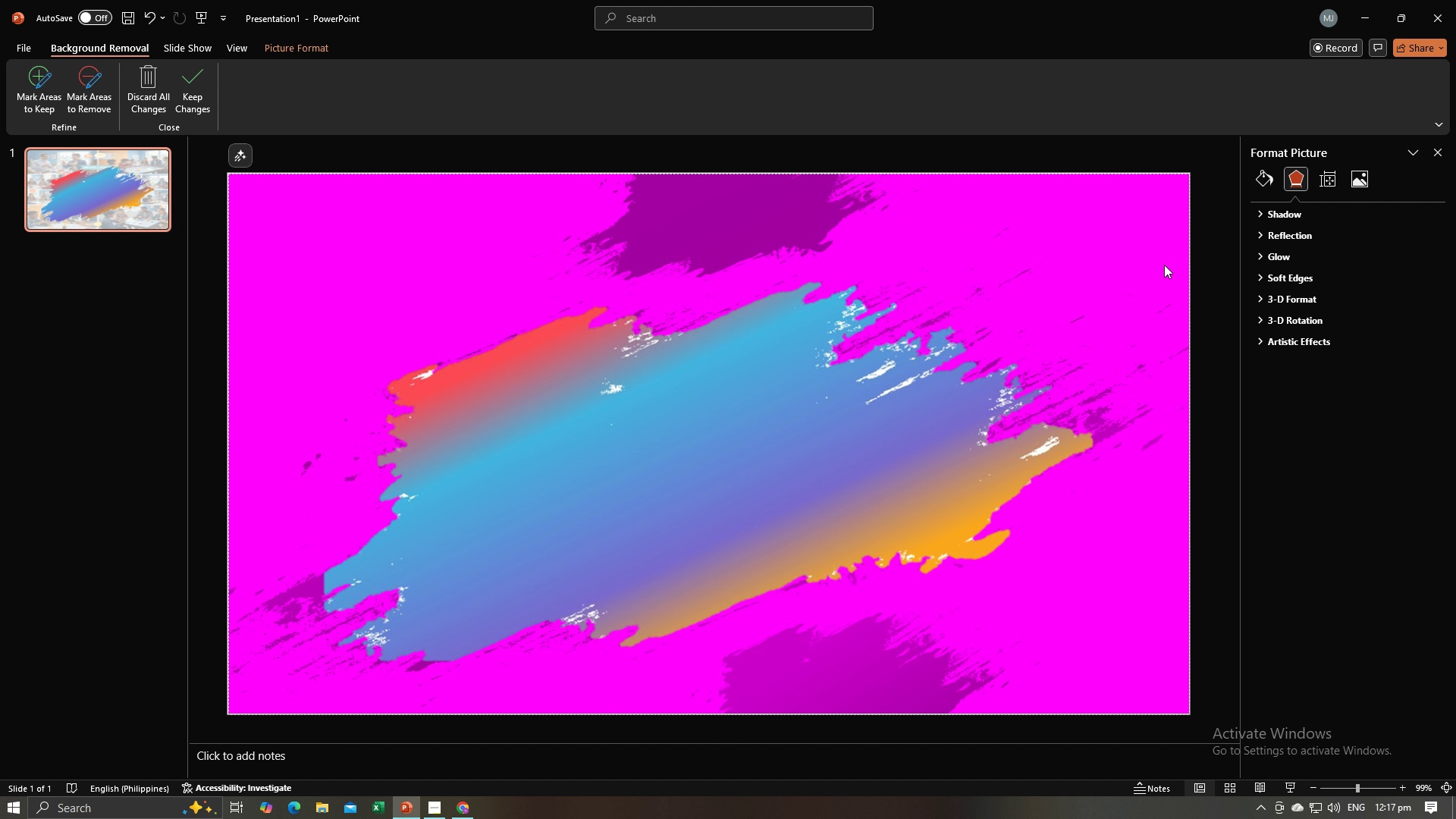 
left_click([1213, 282])
 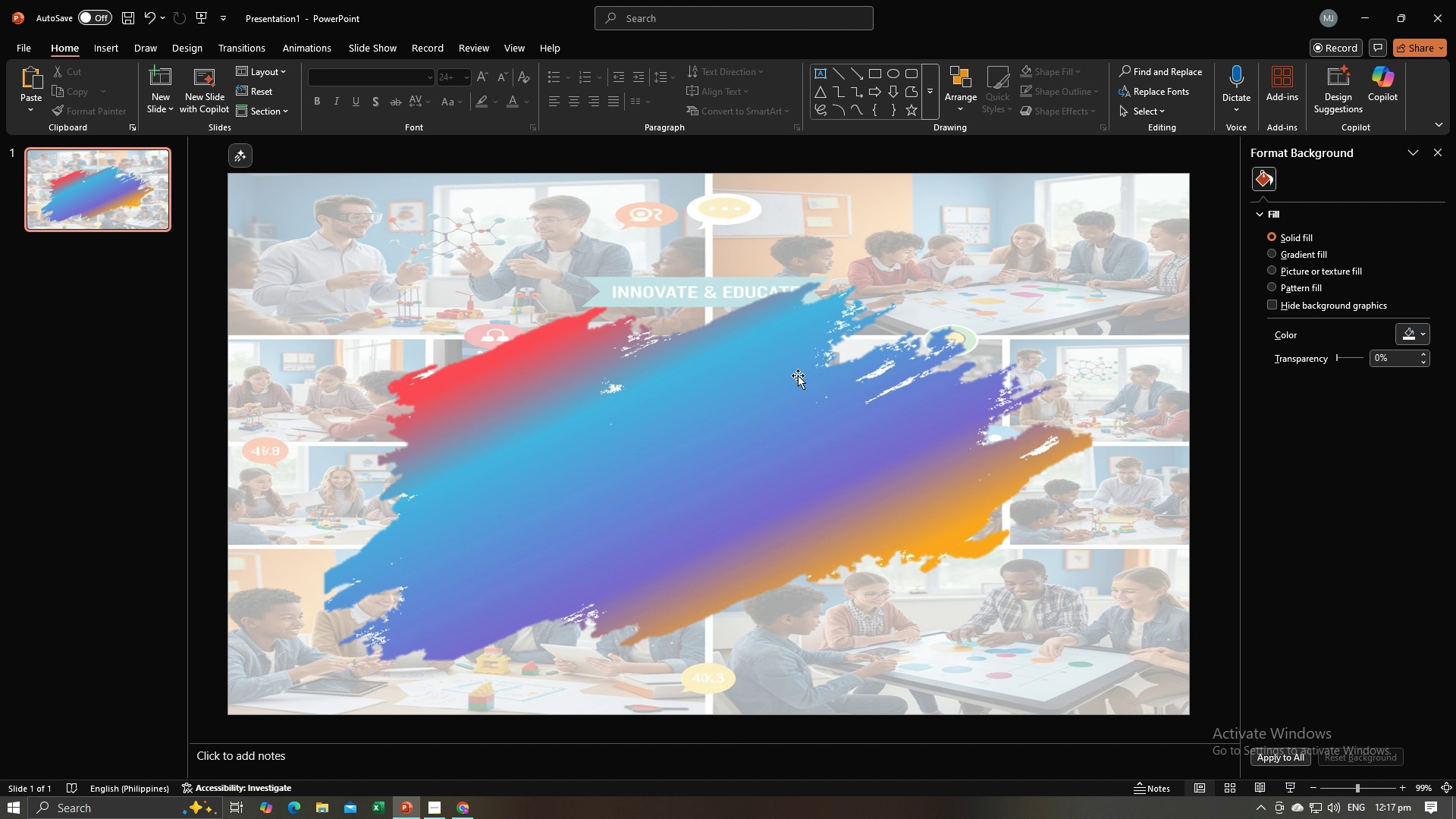 
left_click([798, 375])
 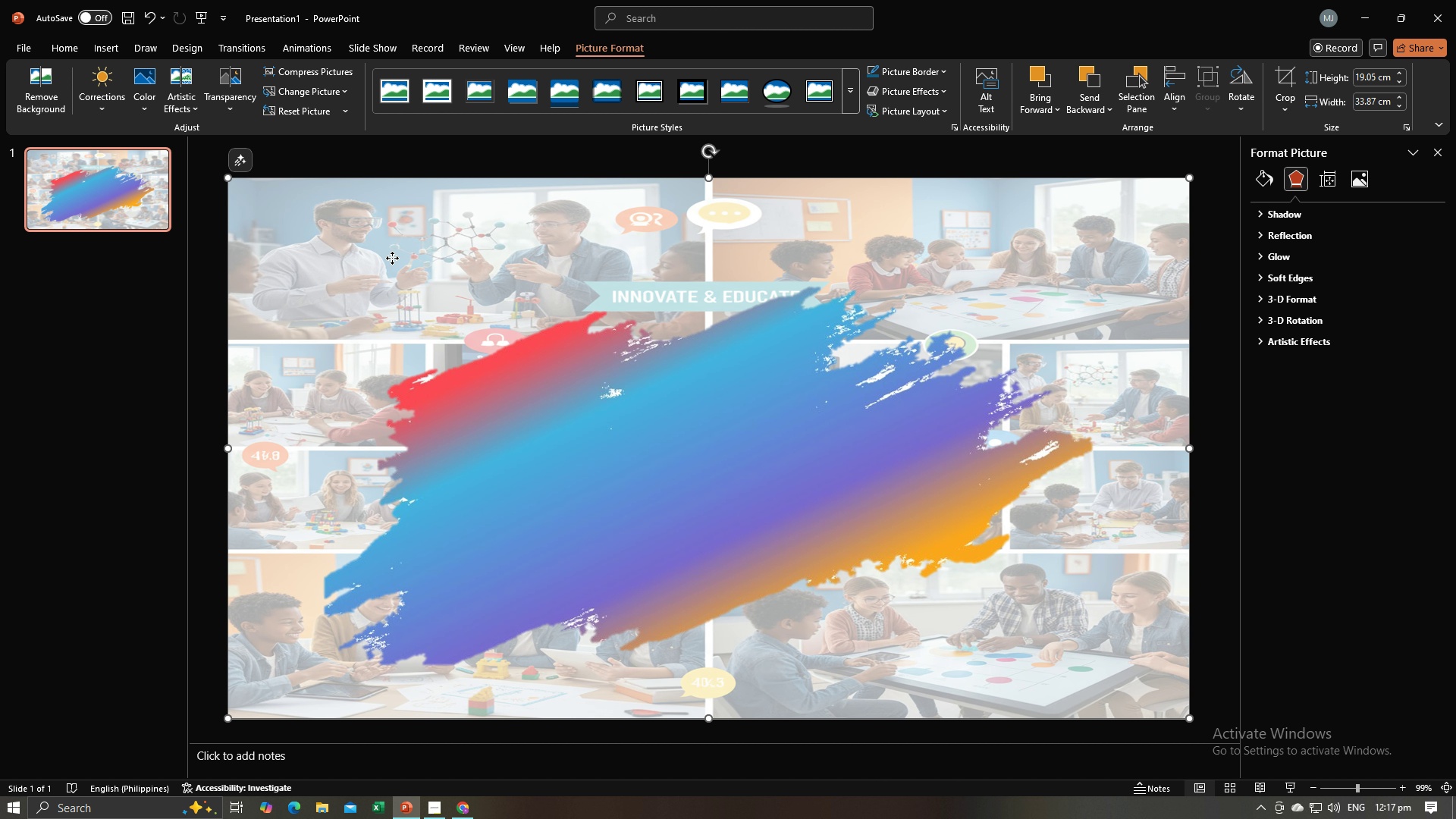 
double_click([392, 258])
 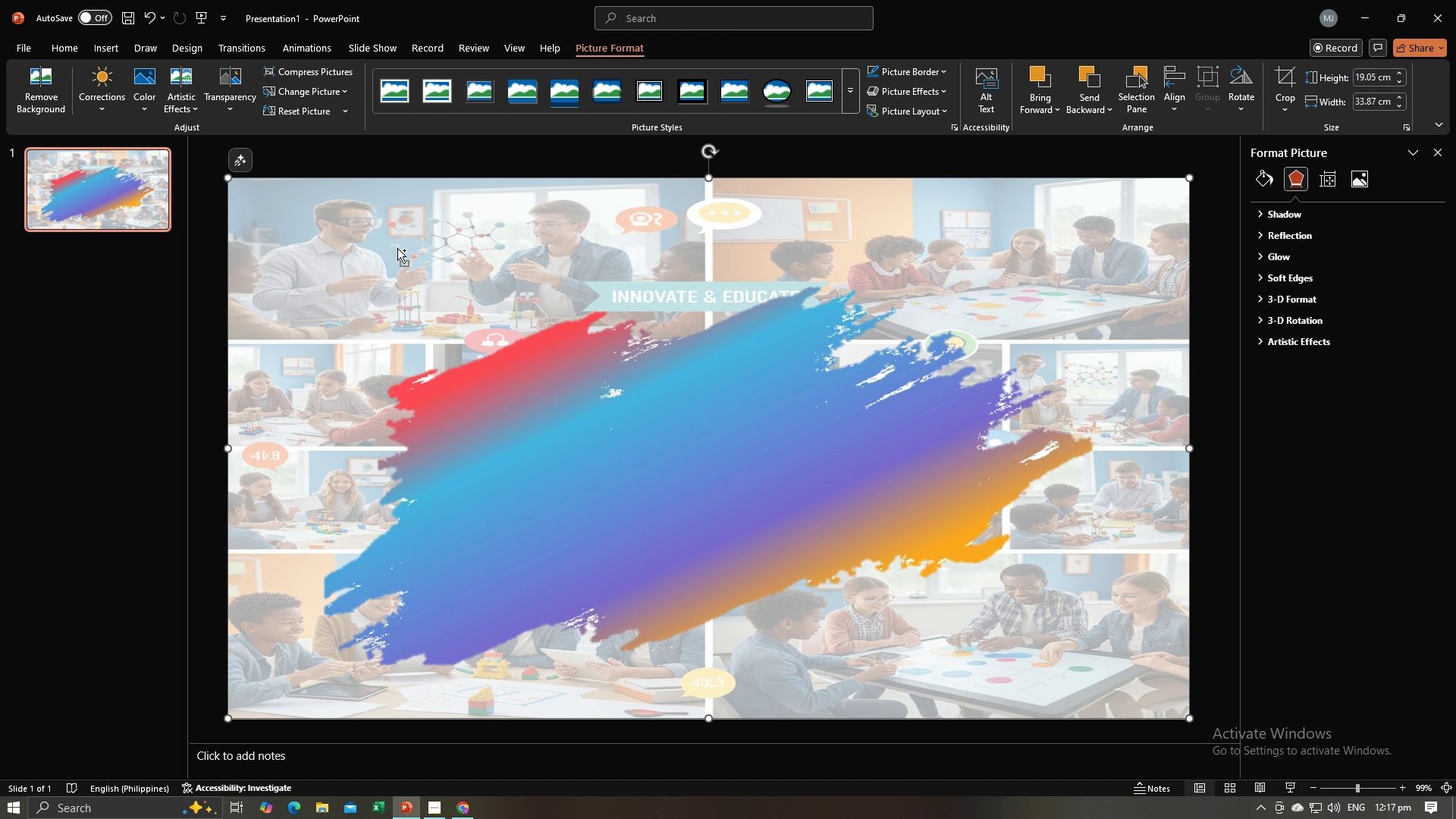 
key(Control+Z)
 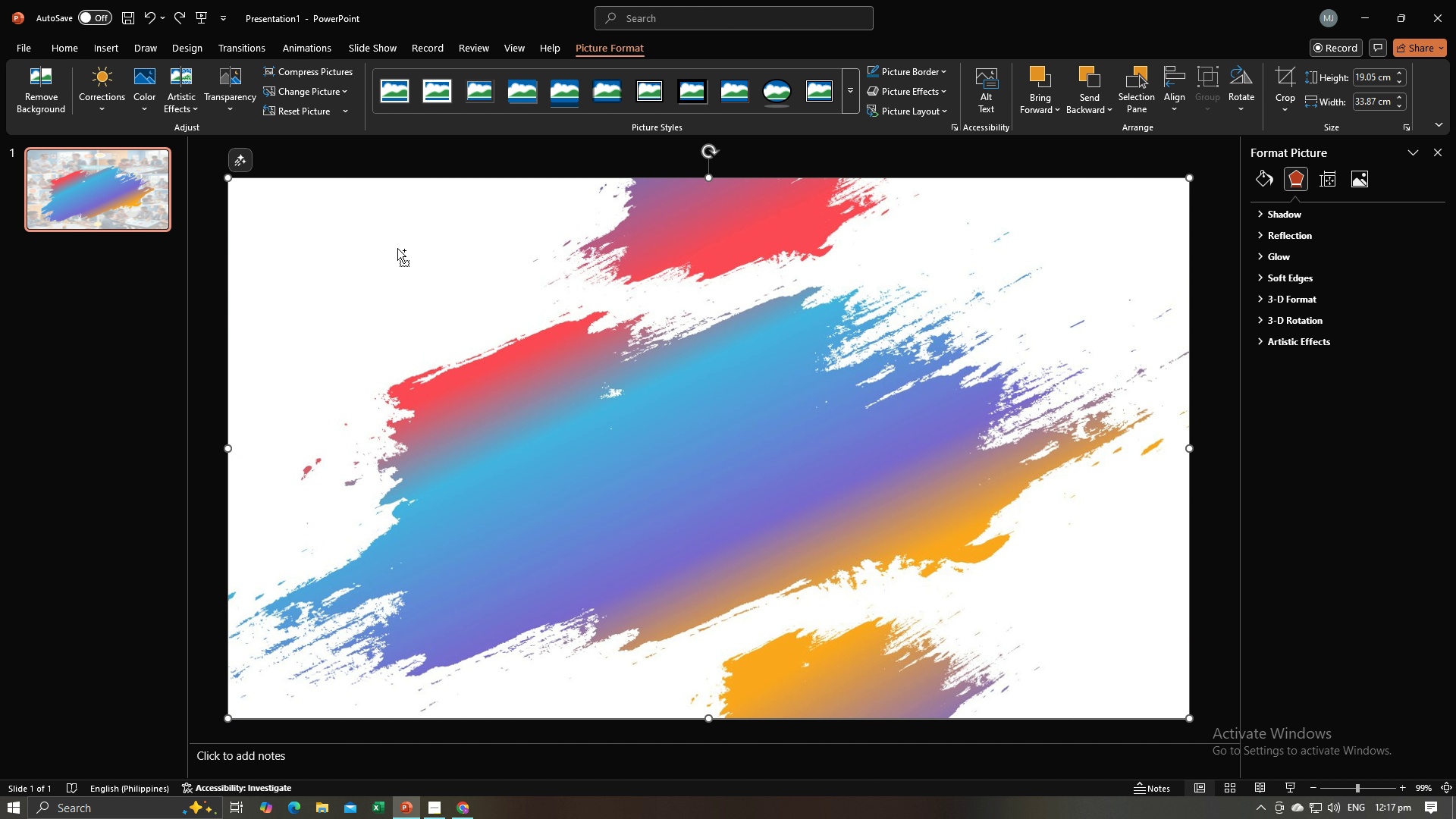 
key(Control+Z)
 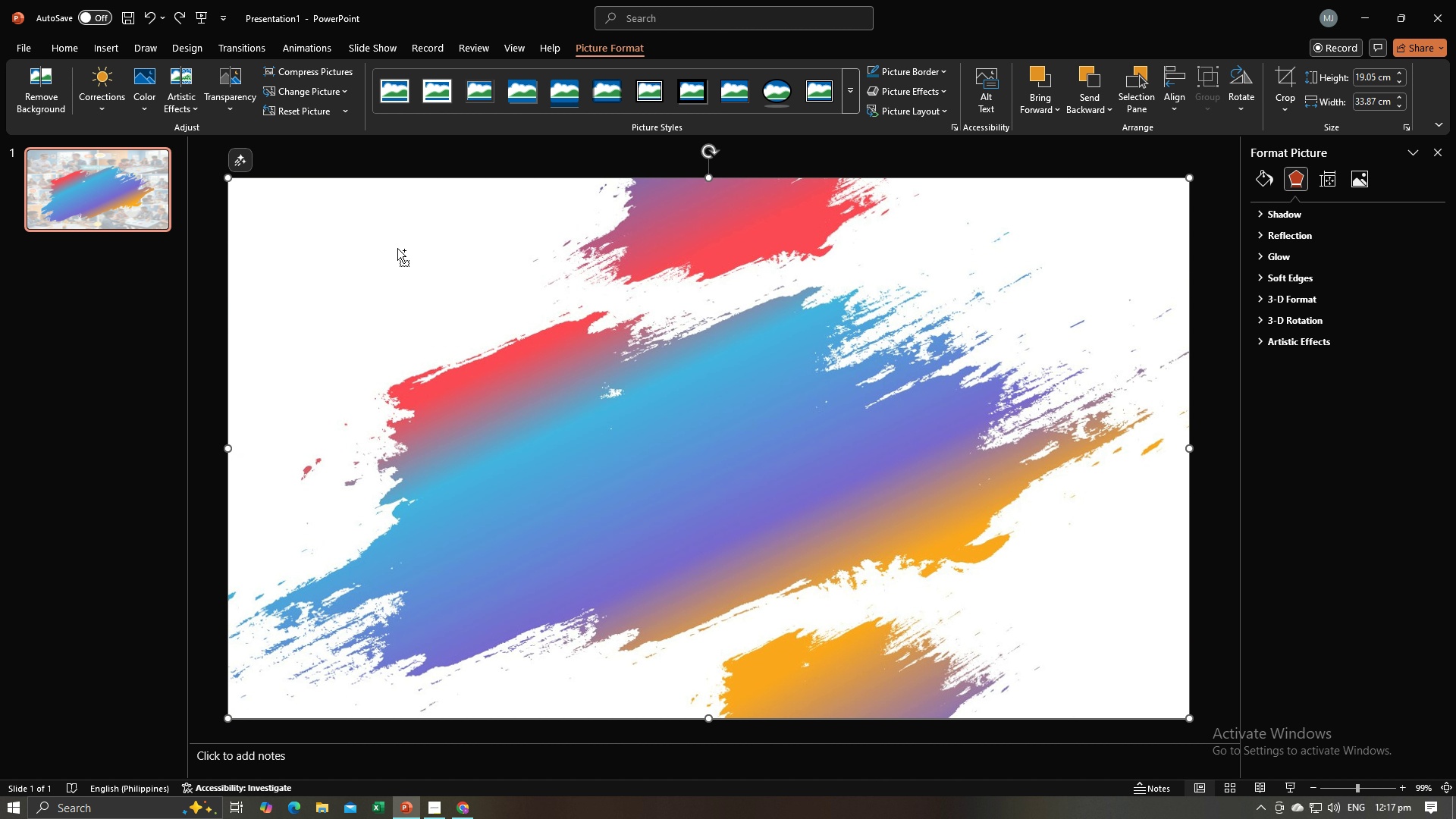 
key(Control+Z)
 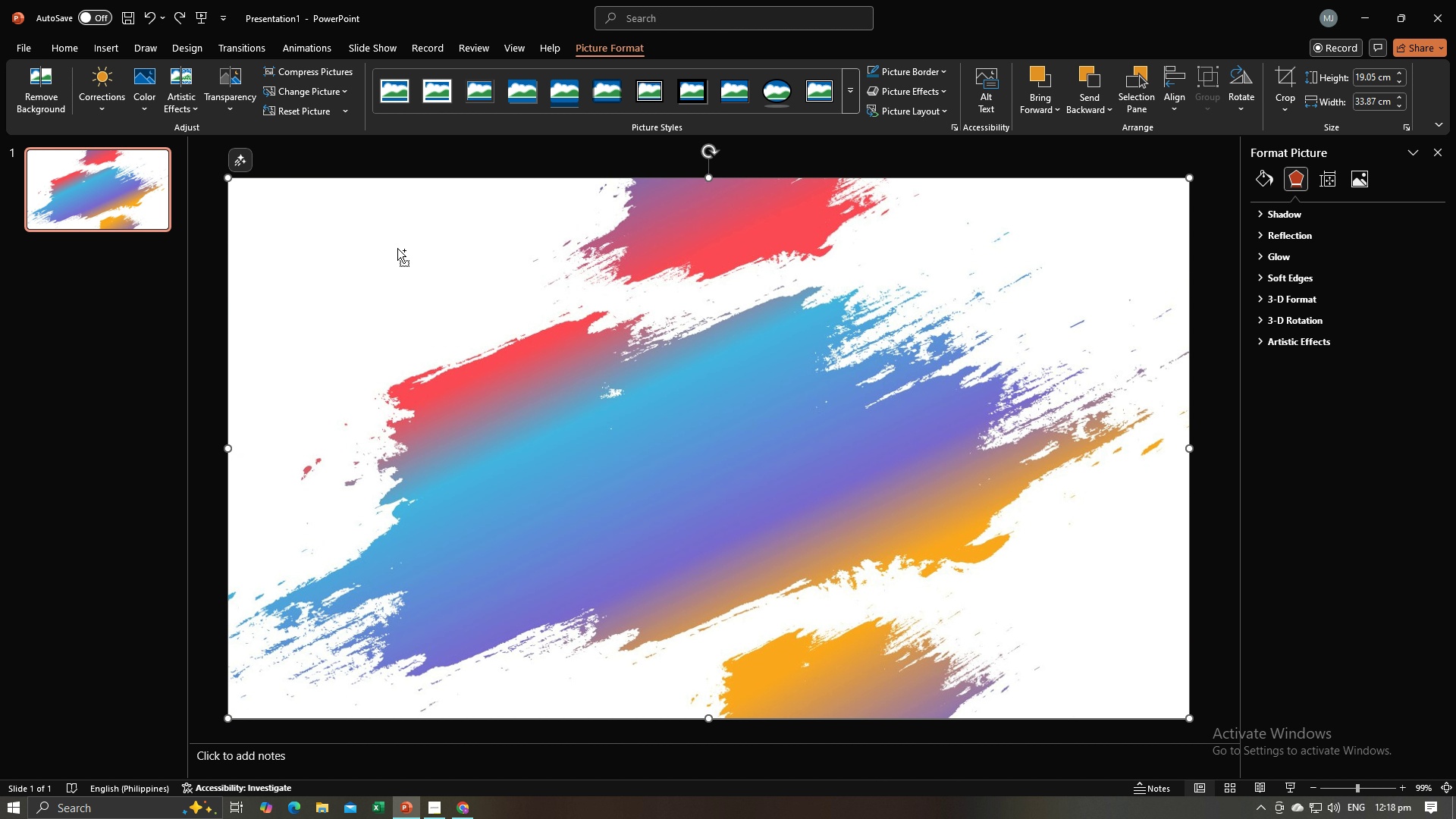 
key(Control+Z)
 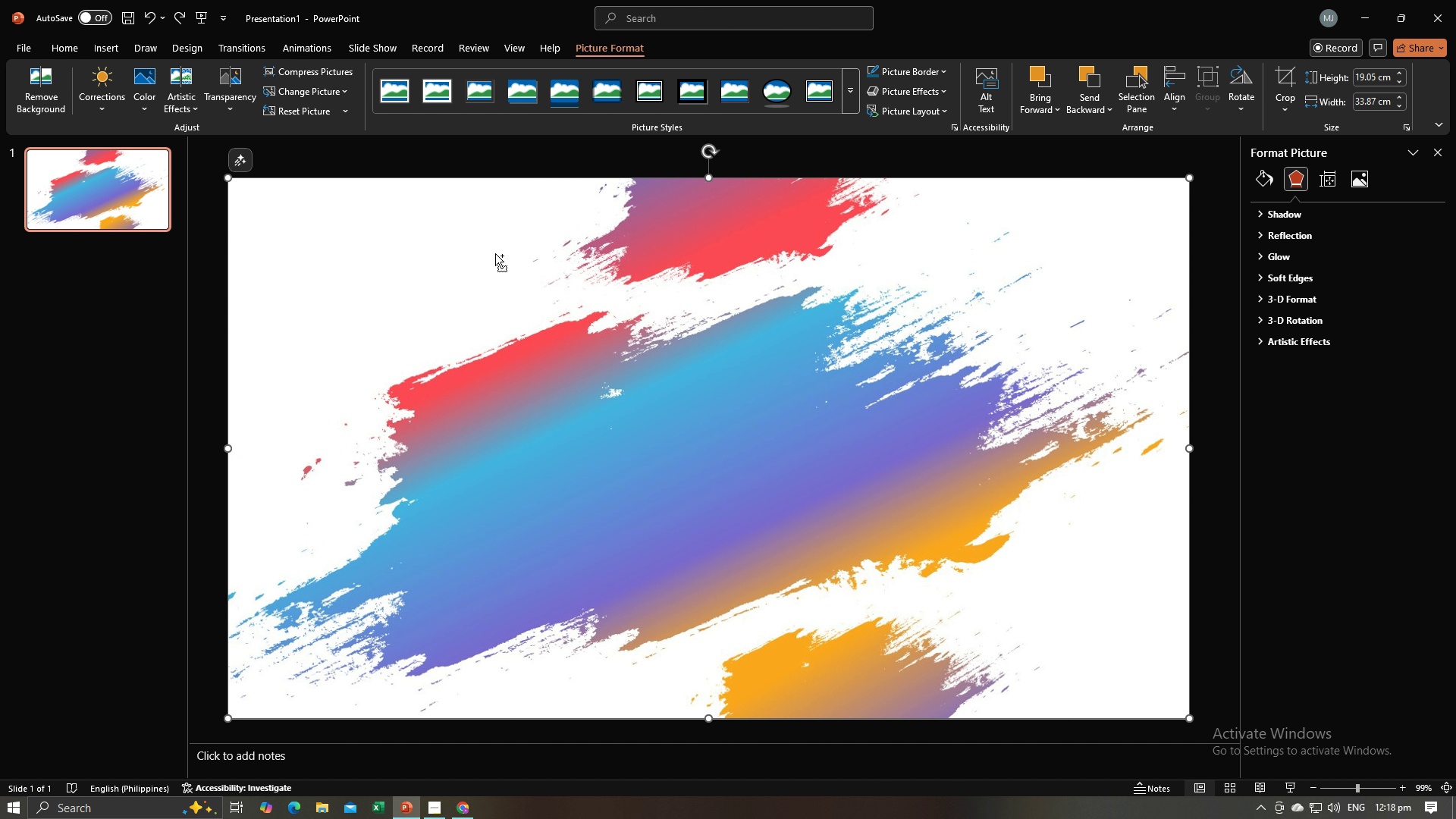 
key(Control+Z)
 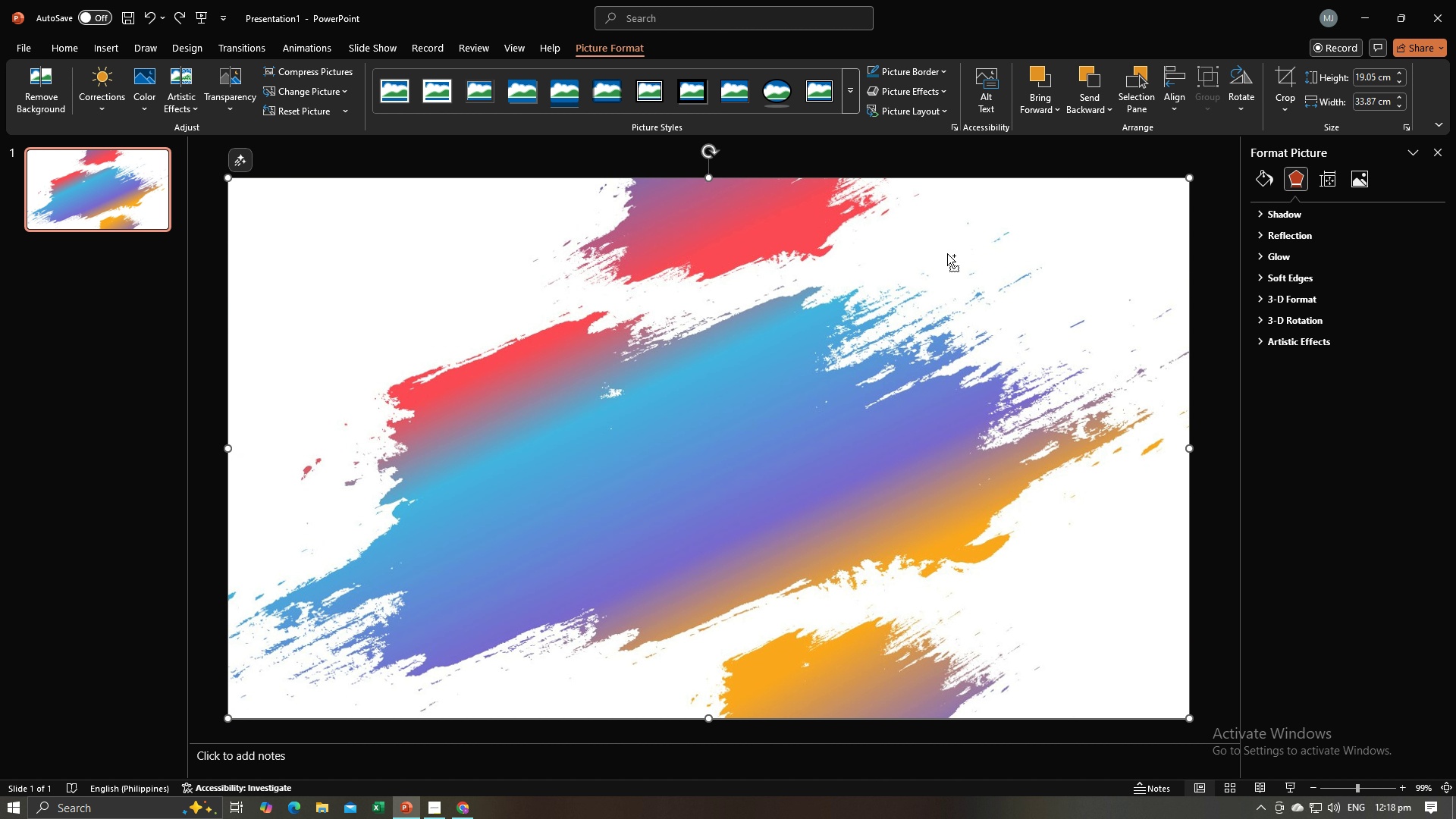 
key(Control+Z)
 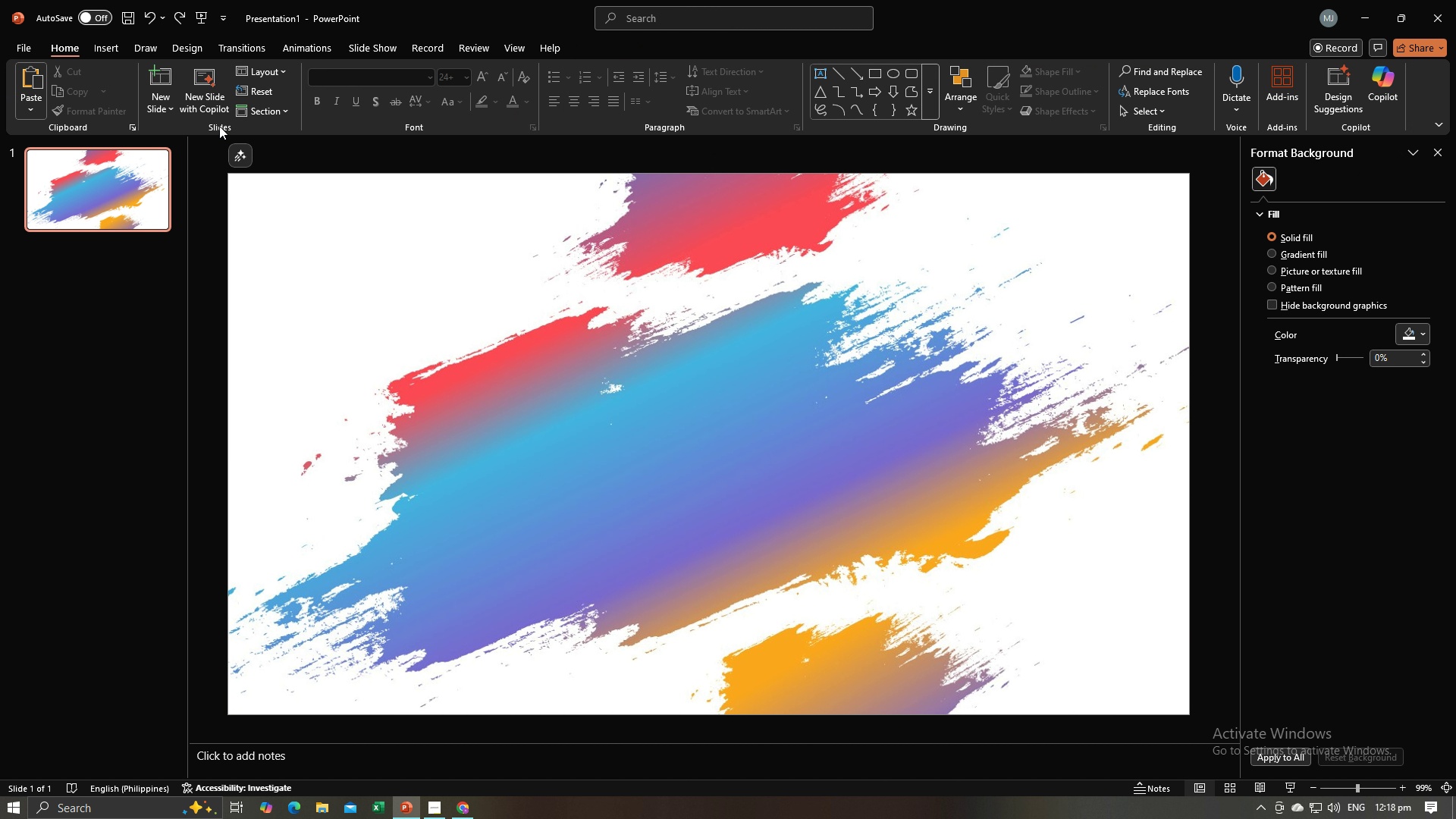 
double_click([381, 257])
 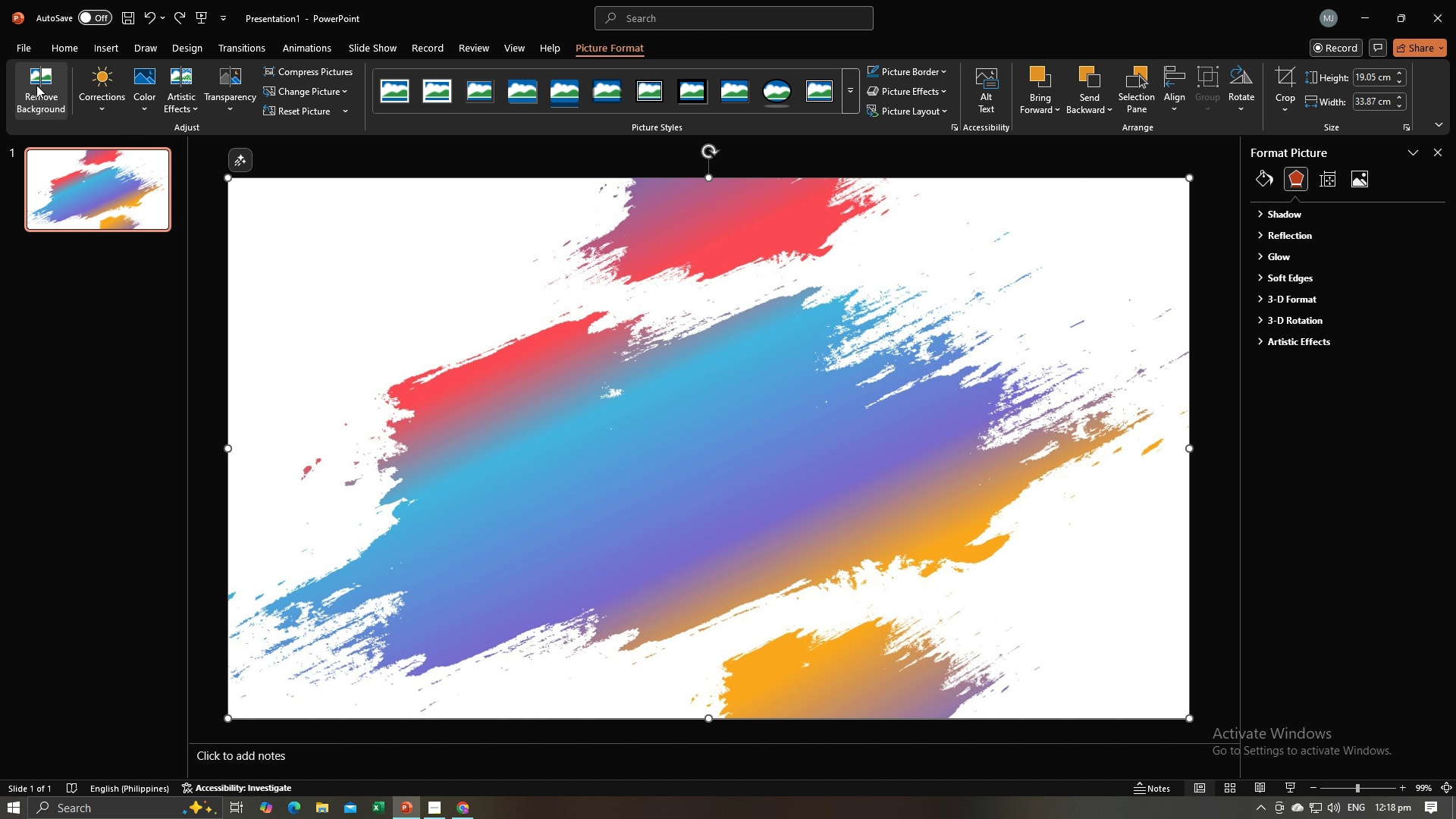 
left_click([36, 85])
 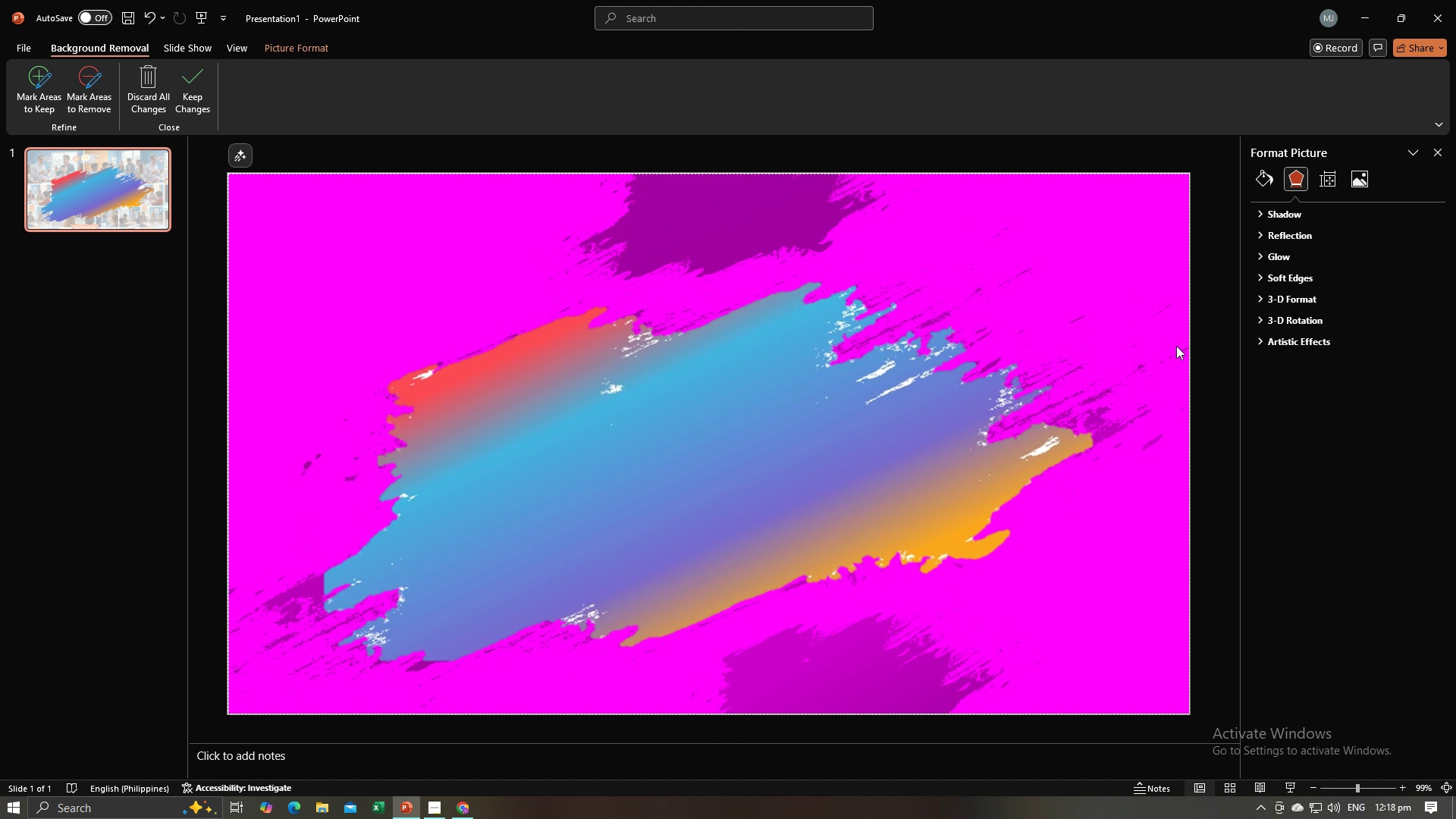 
left_click([1210, 356])
 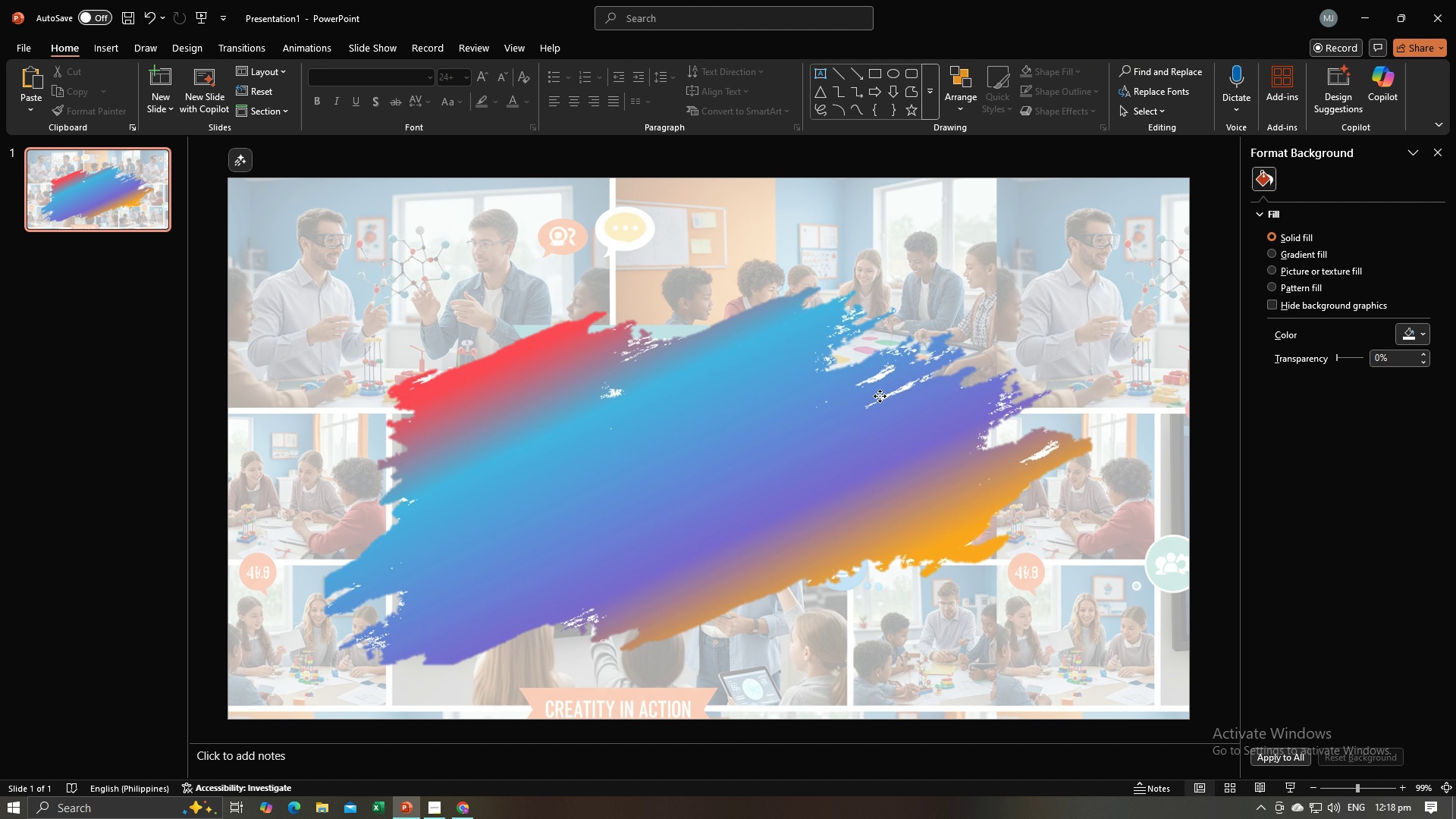 
left_click([880, 396])
 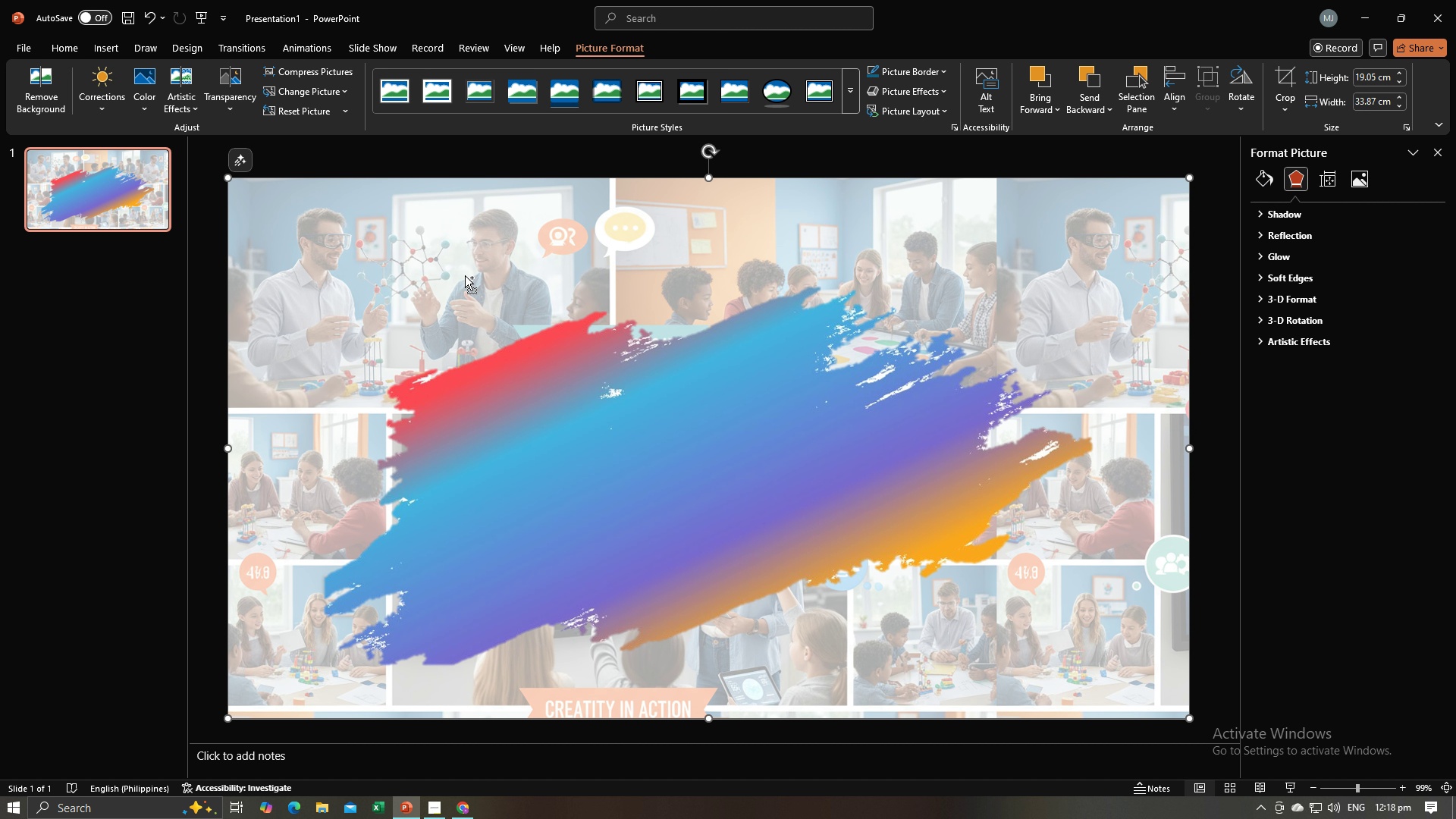 
key(Control+Z)
 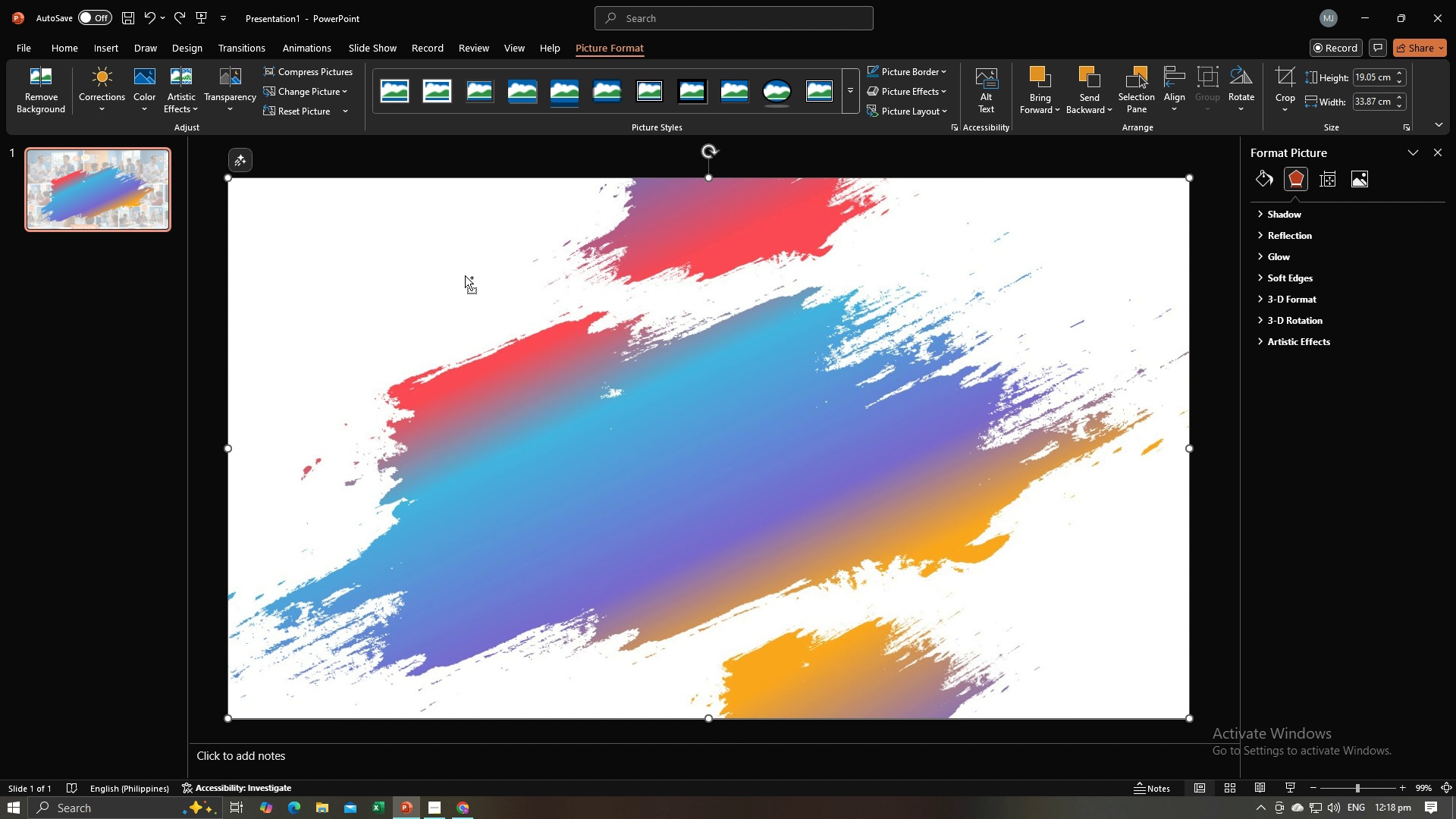 
key(Control+Z)
 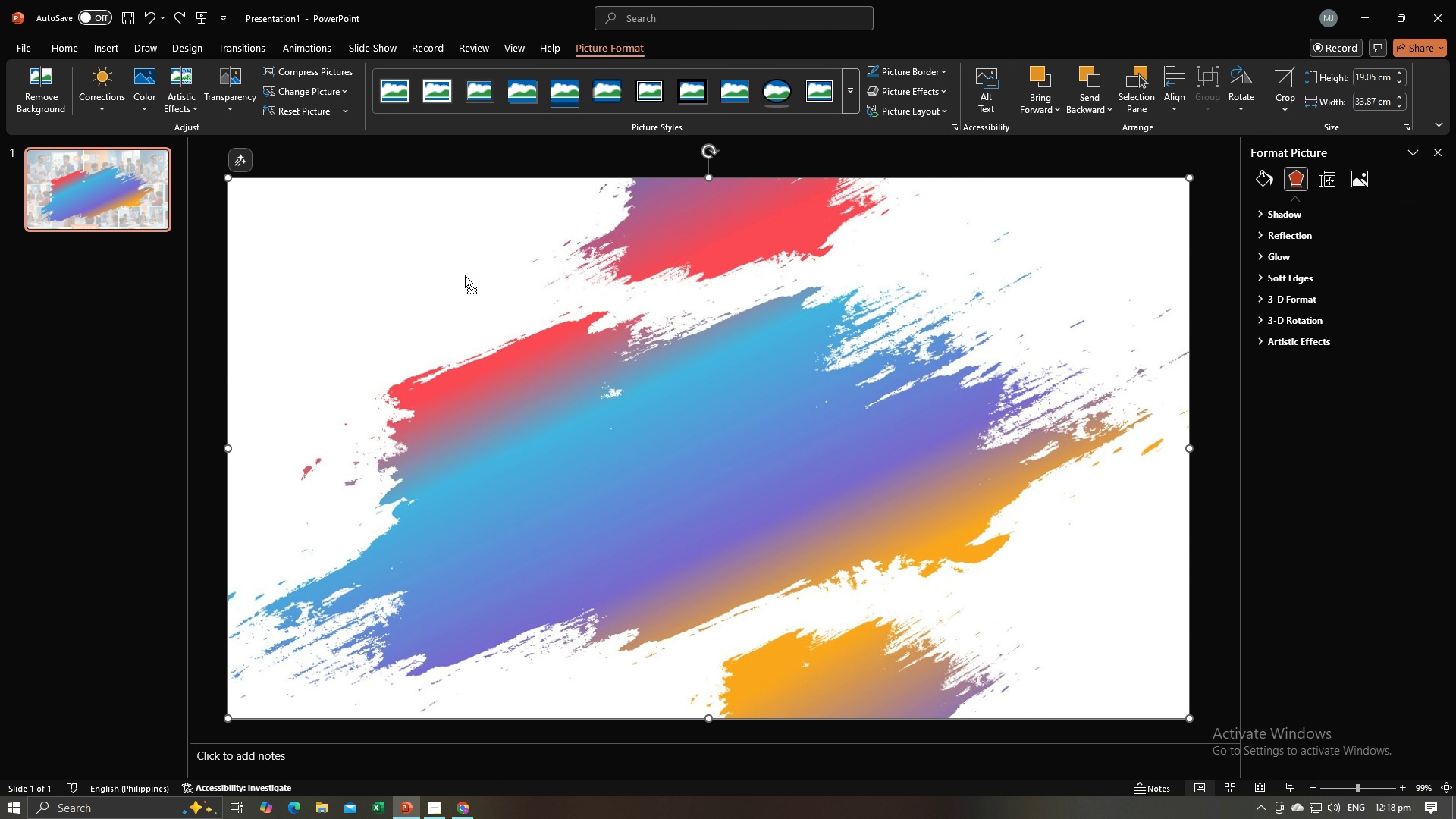 
key(Control+Z)
 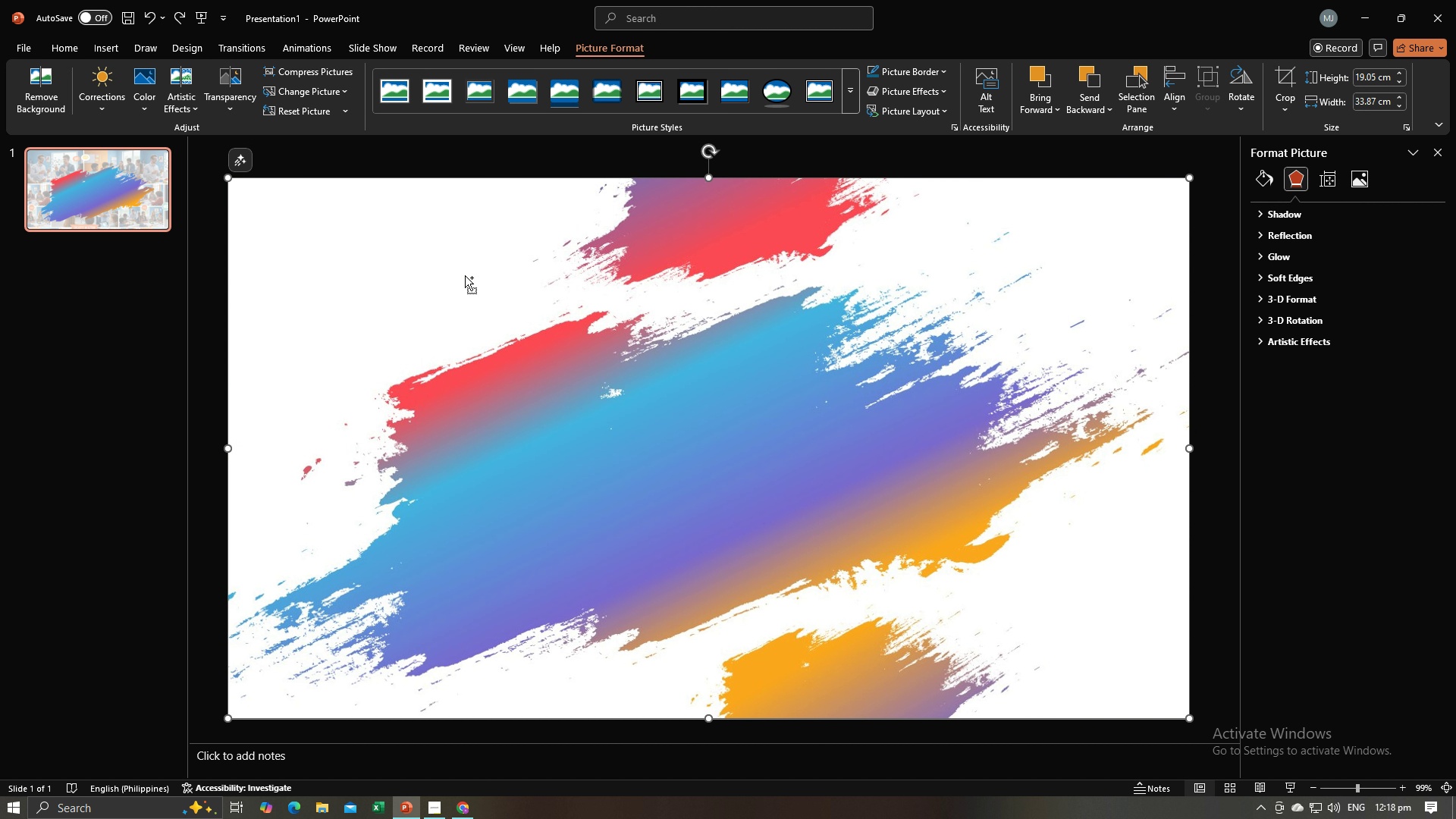 
key(Control+Z)
 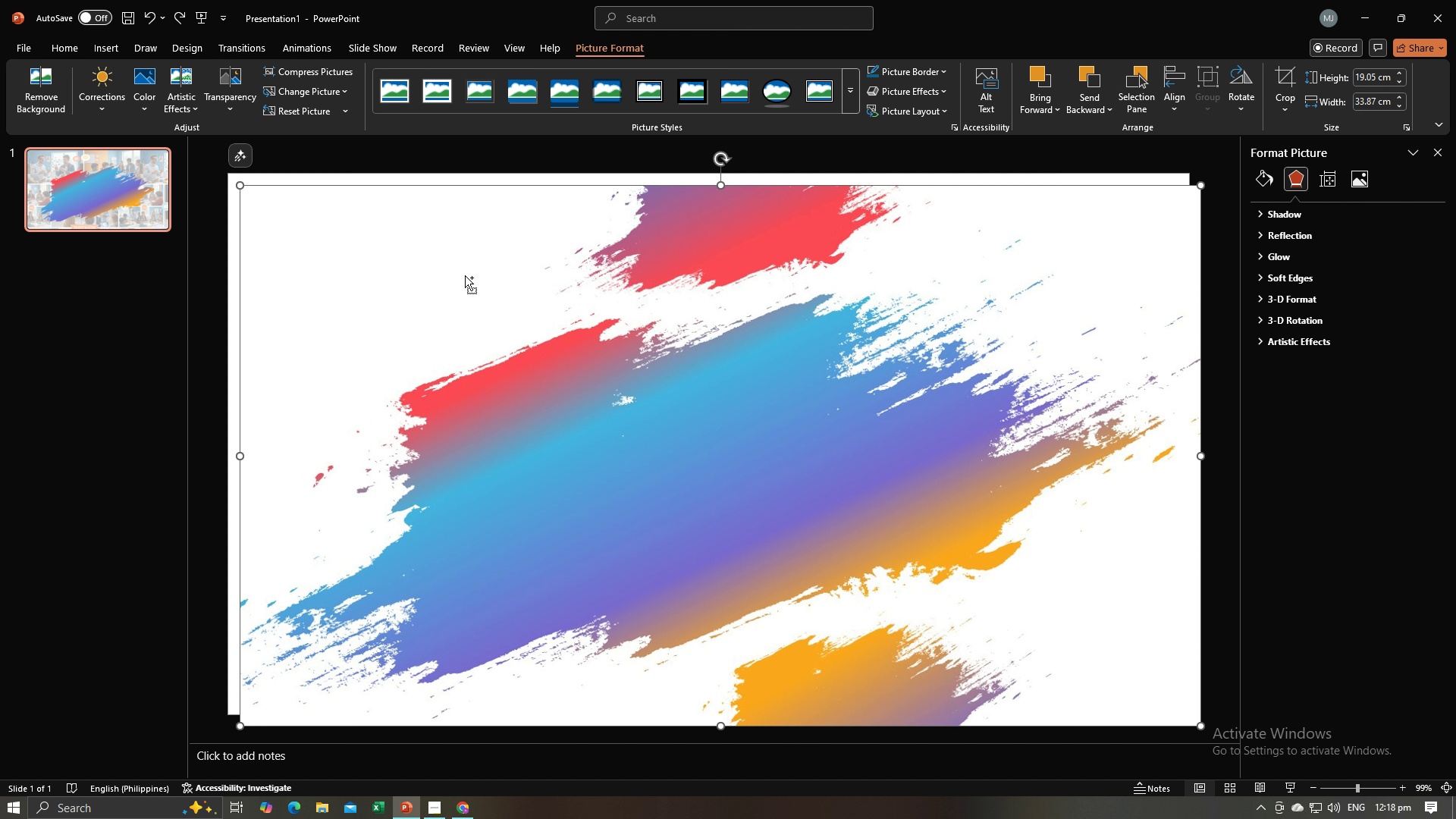 
key(Control+Z)
 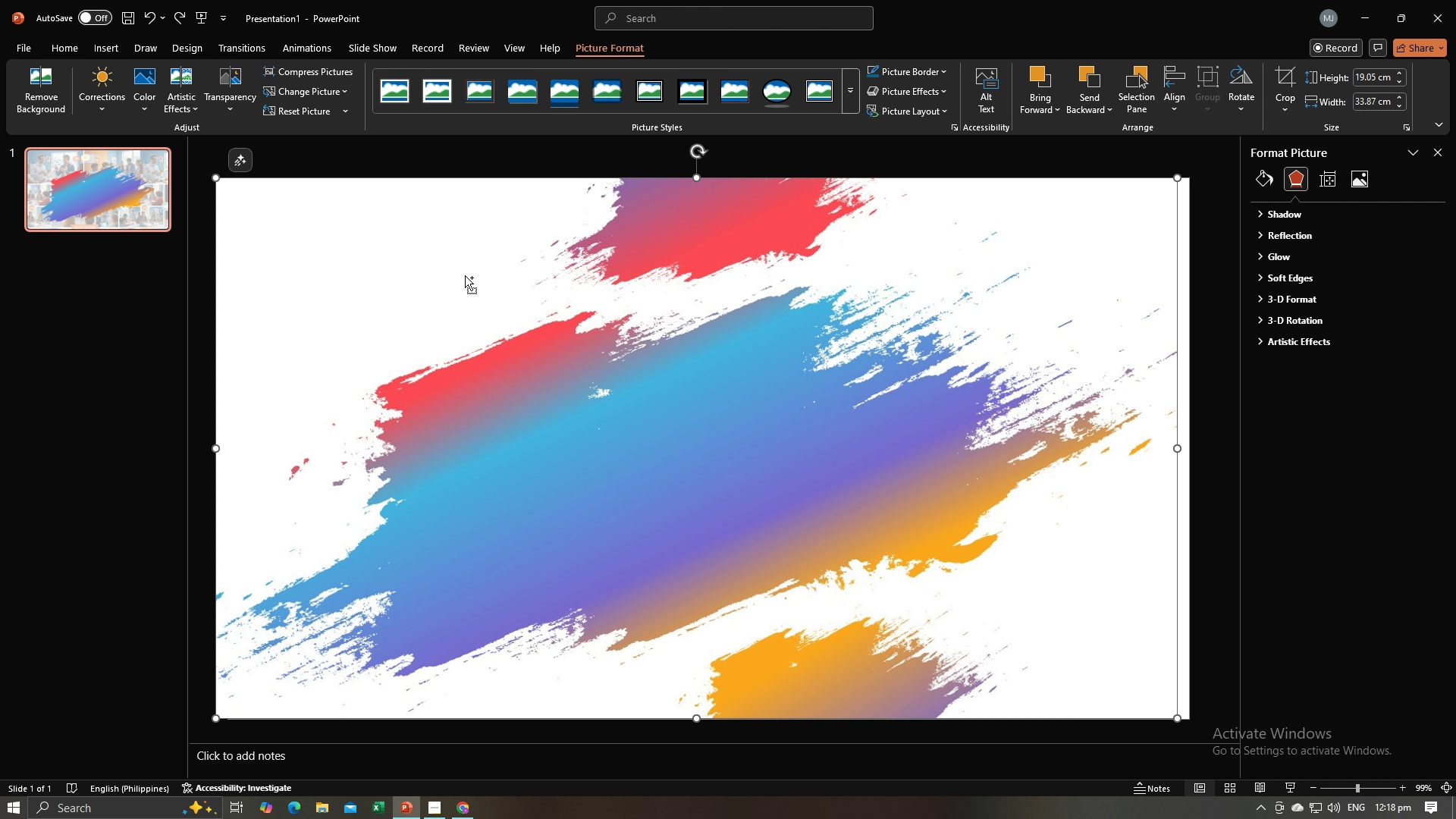 
key(Control+Z)
 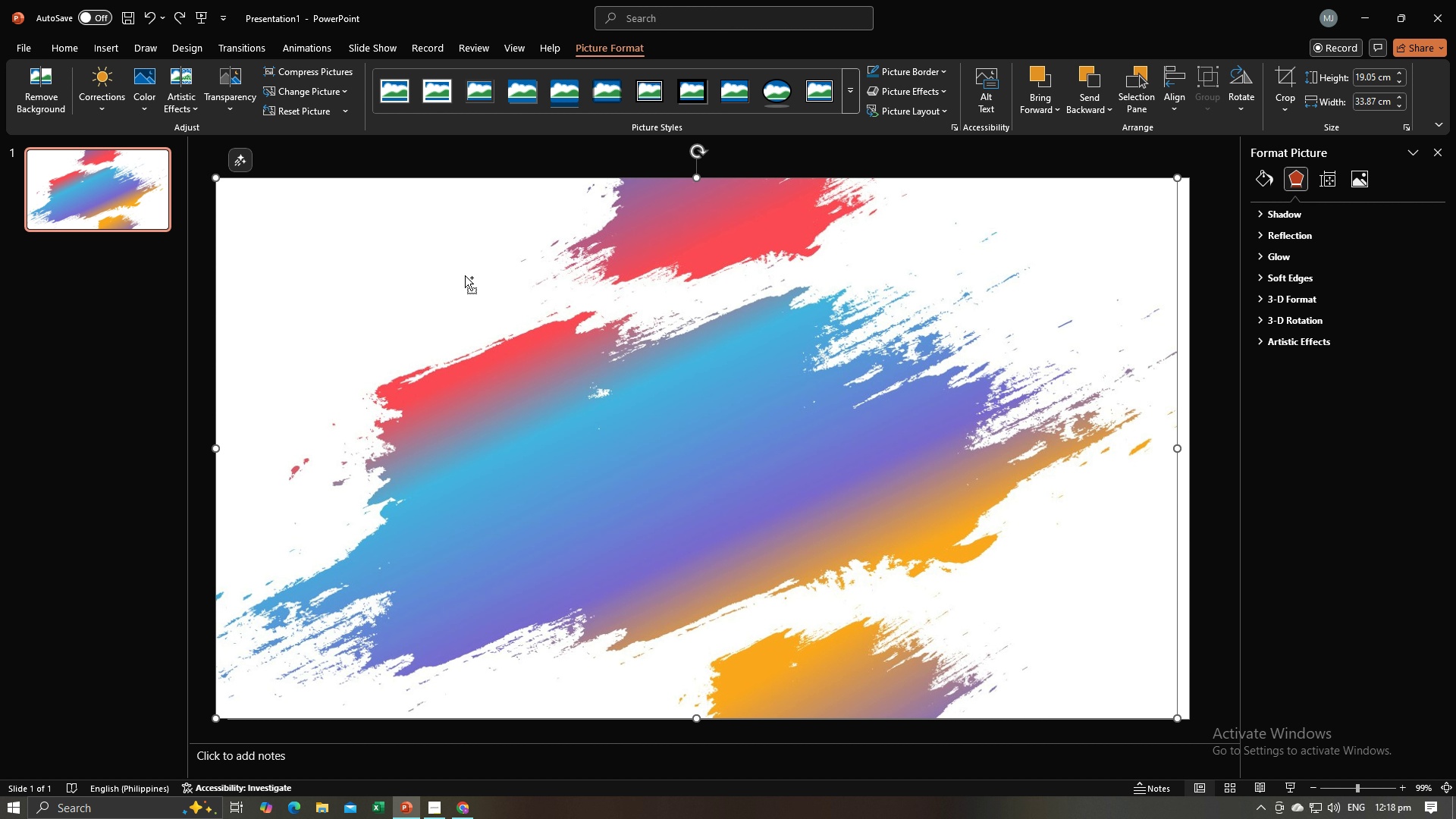 
key(Control+Z)
 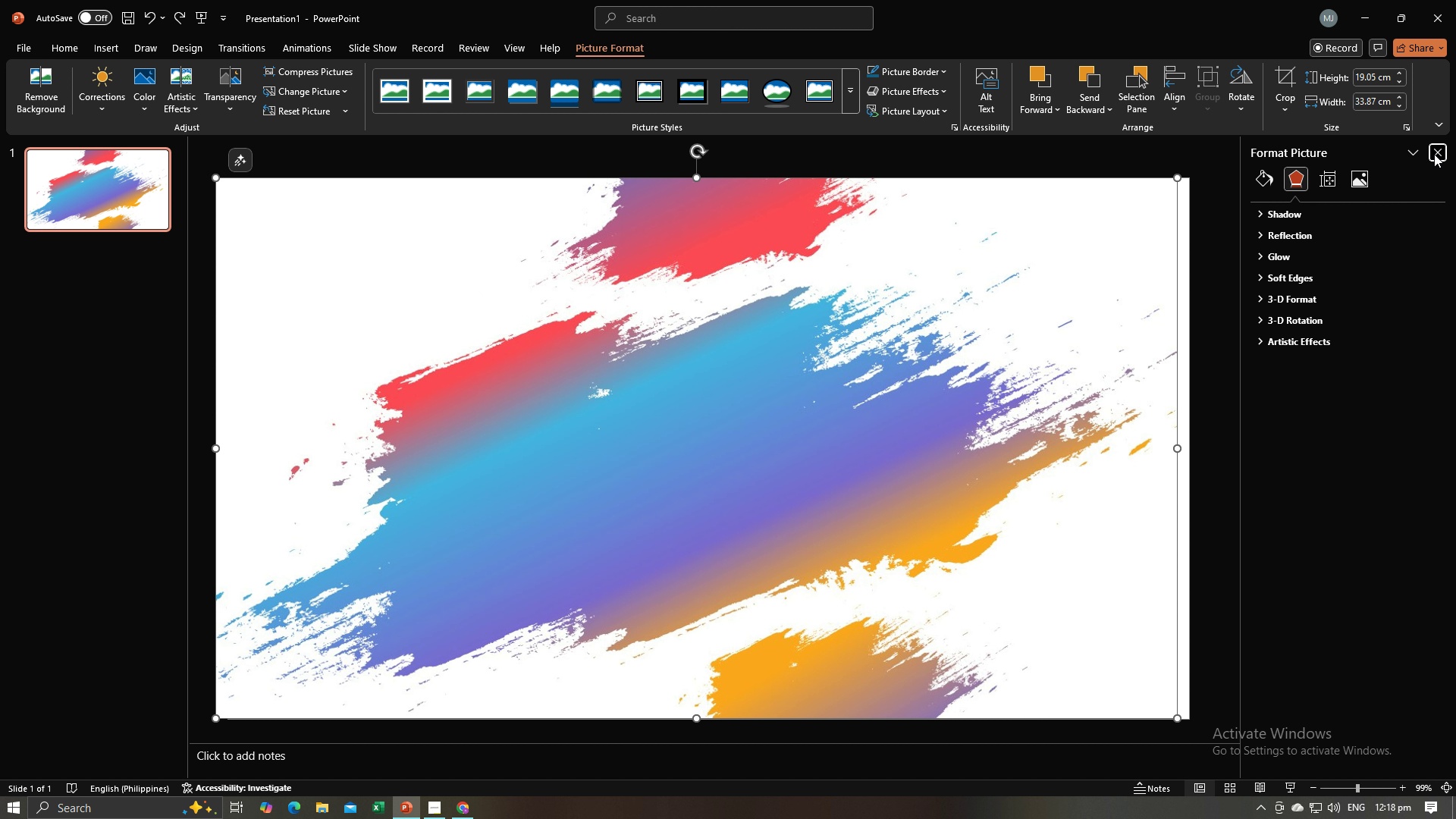 
left_click([1131, 301])
 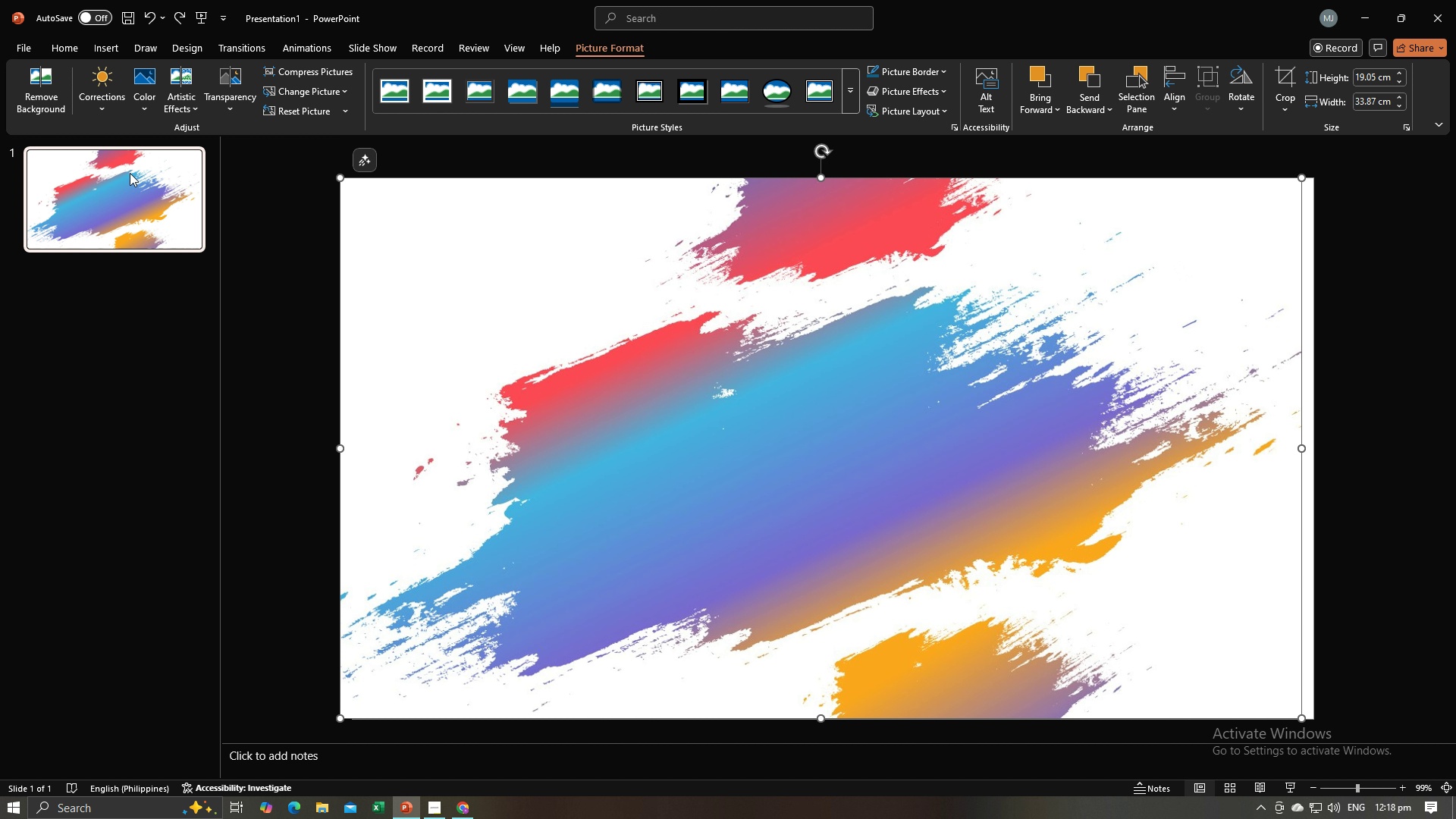 
left_click([32, 86])
 